 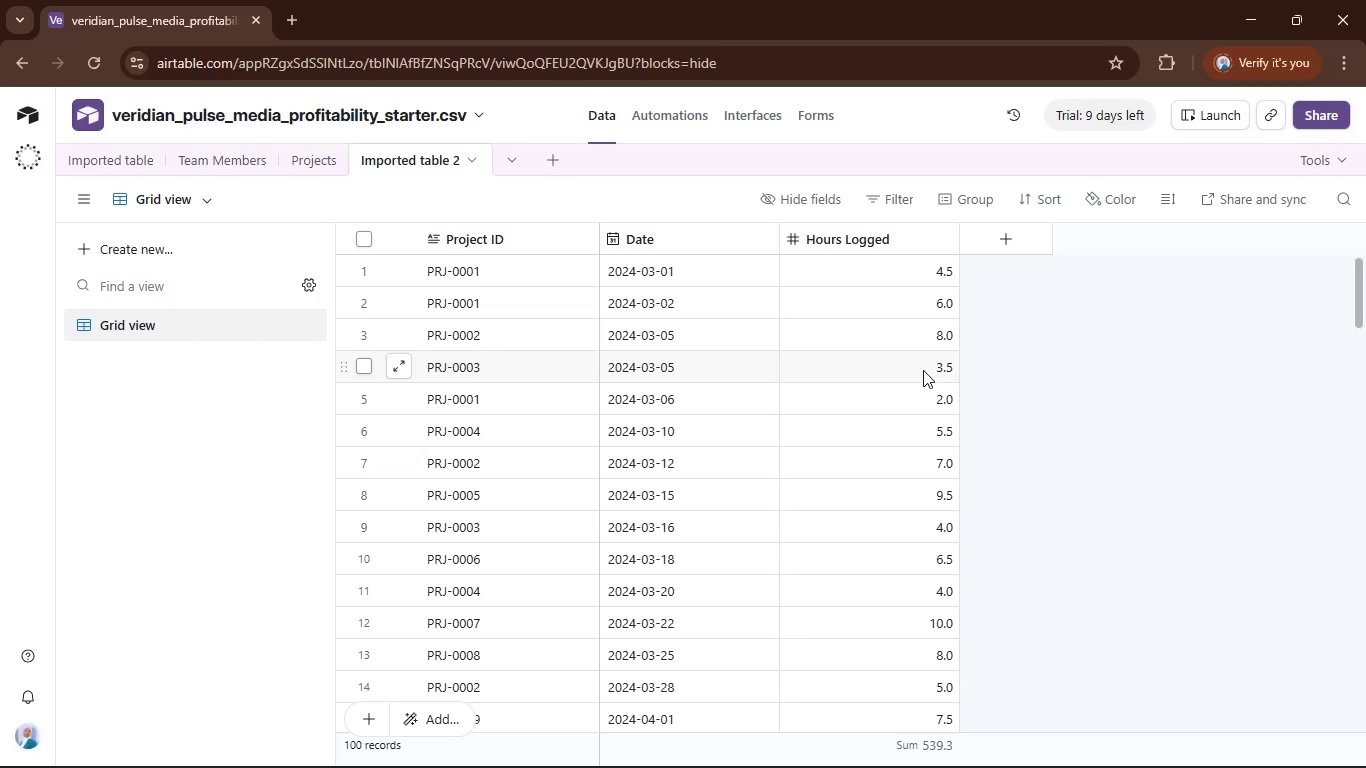 
left_click([94, 161])
 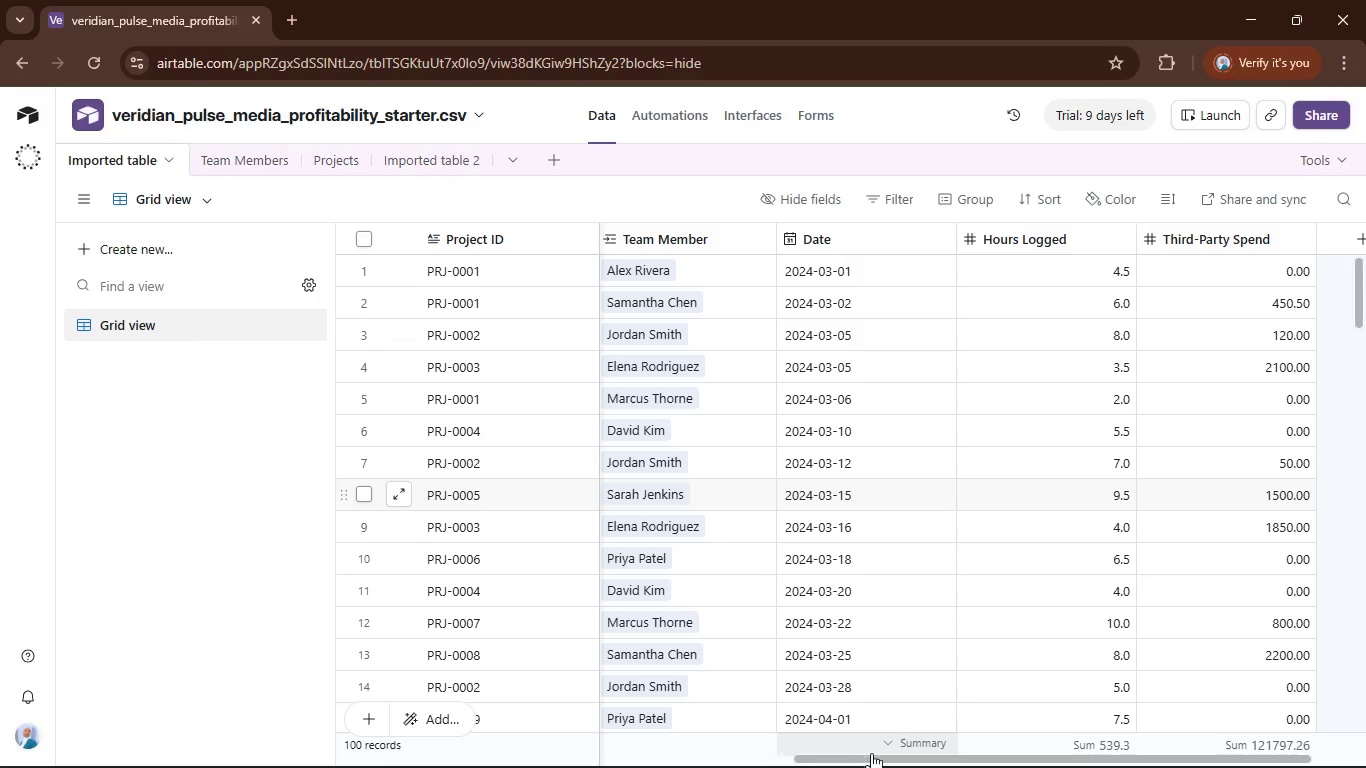 
left_click_drag(start_coordinate=[886, 764], to_coordinate=[969, 764])
 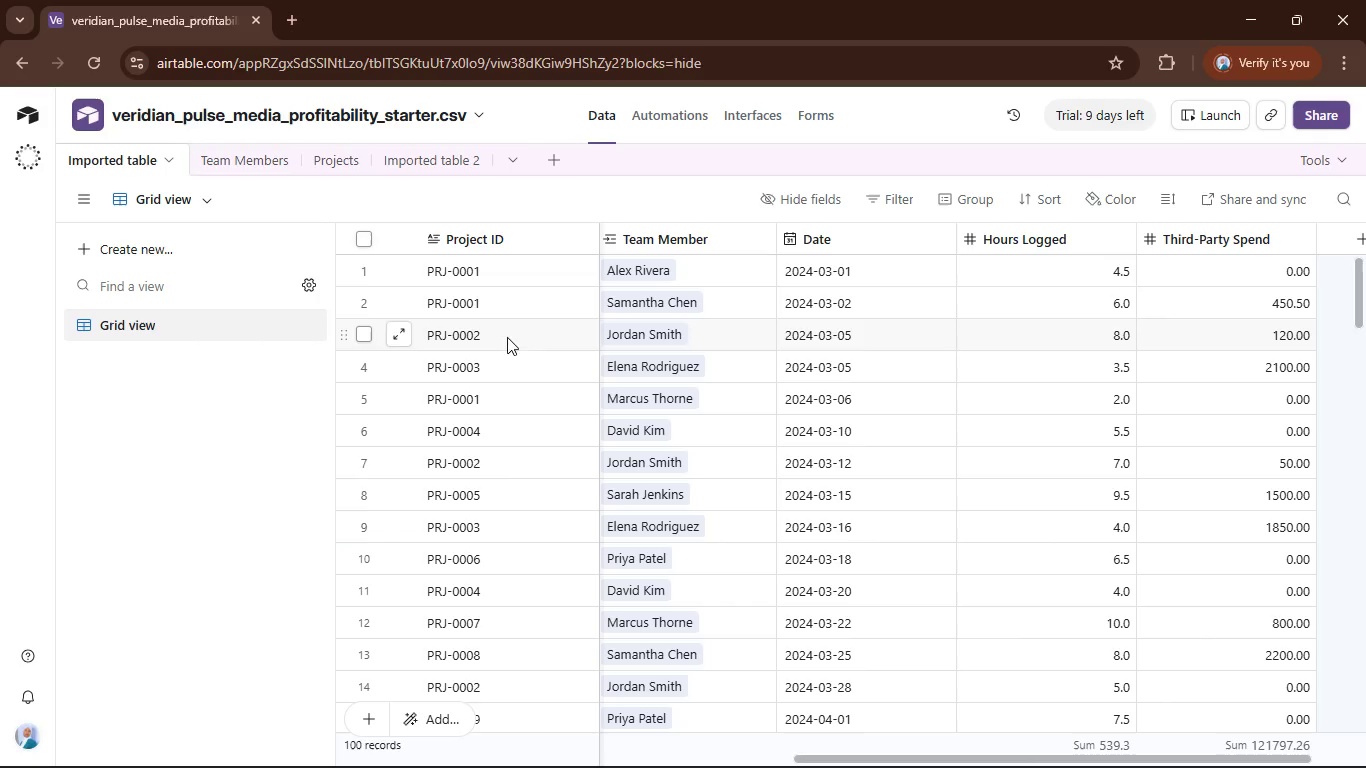 
left_click([455, 160])
 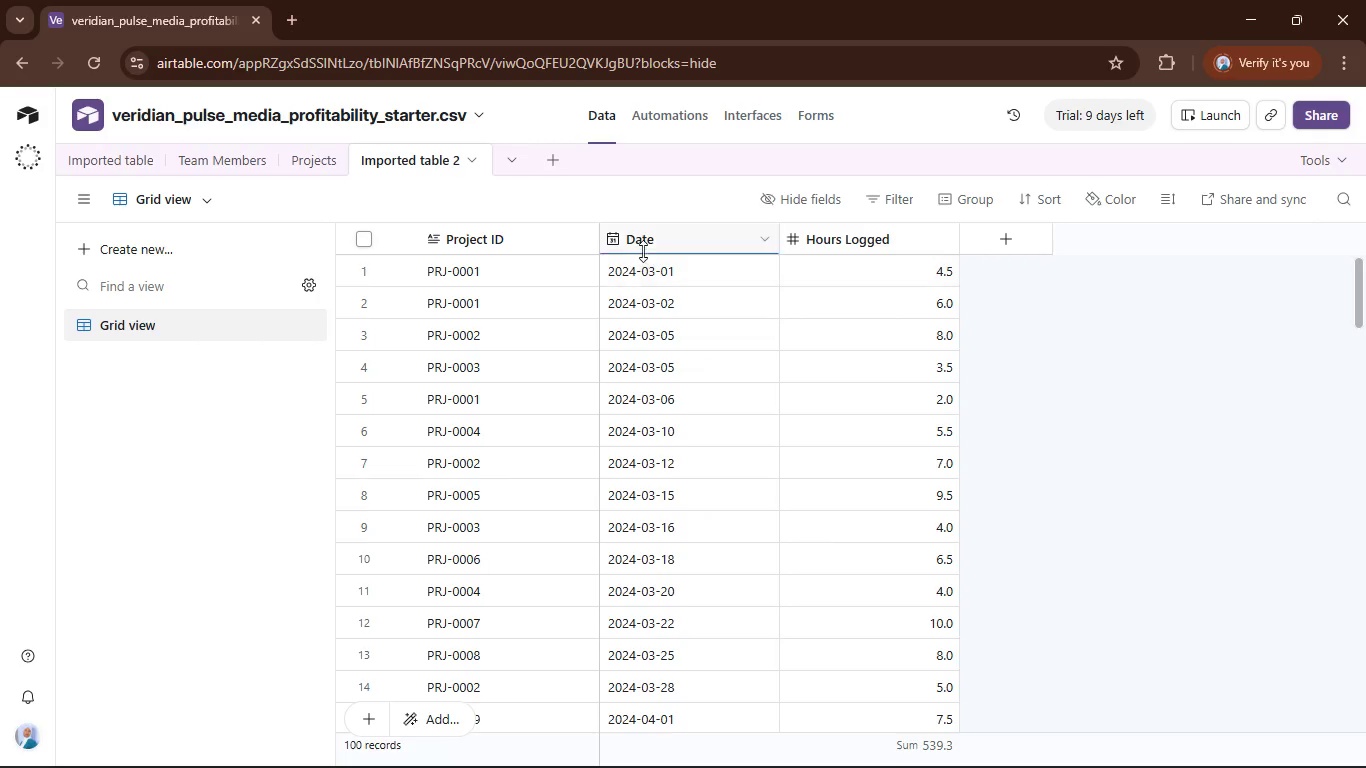 
left_click([647, 245])
 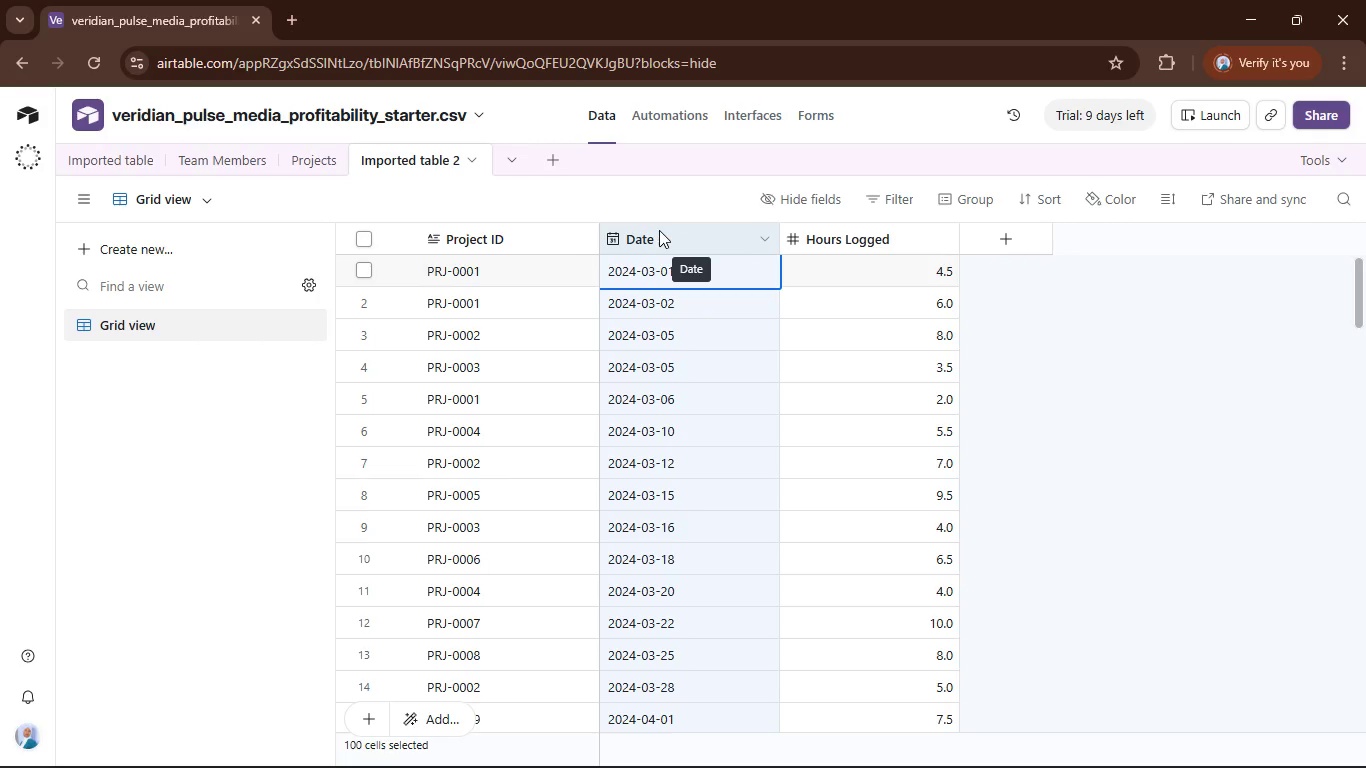 
left_click_drag(start_coordinate=[659, 230], to_coordinate=[461, 279])
 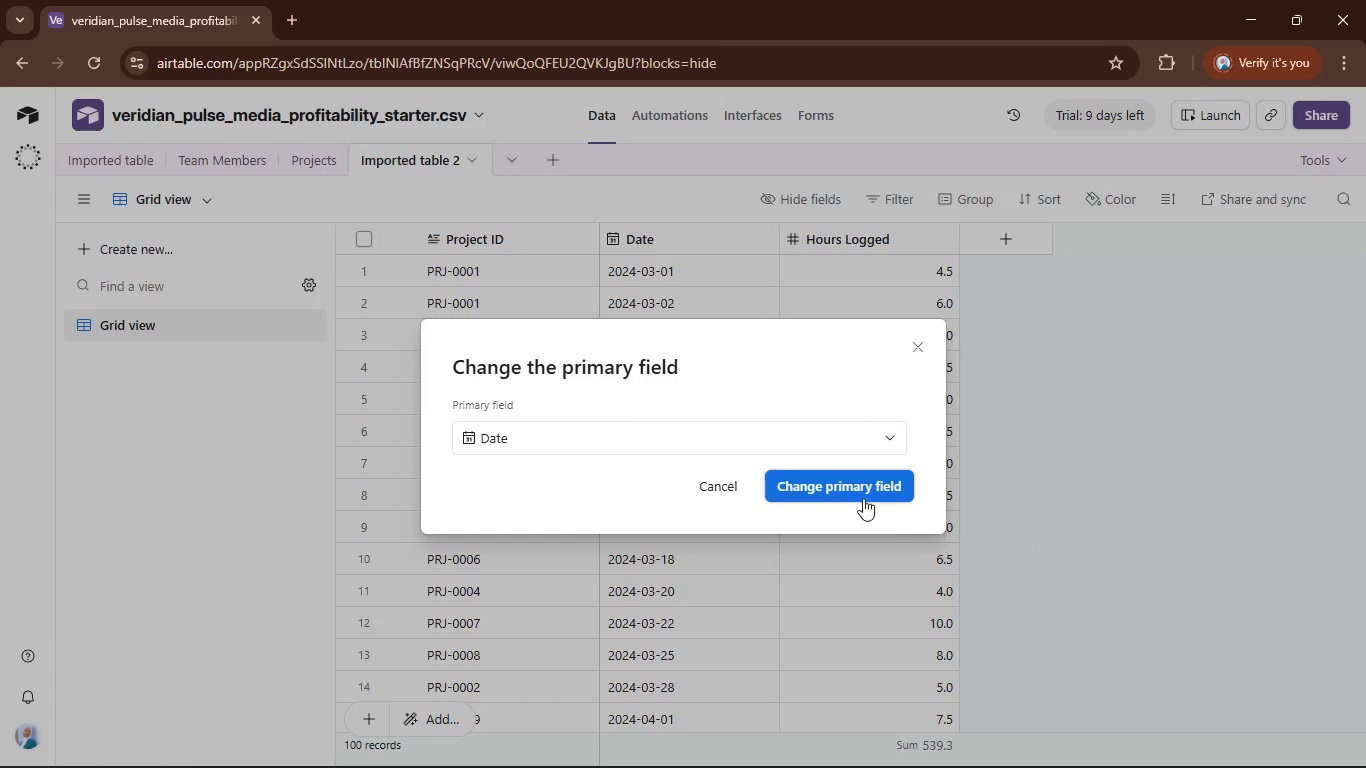 
left_click([858, 484])
 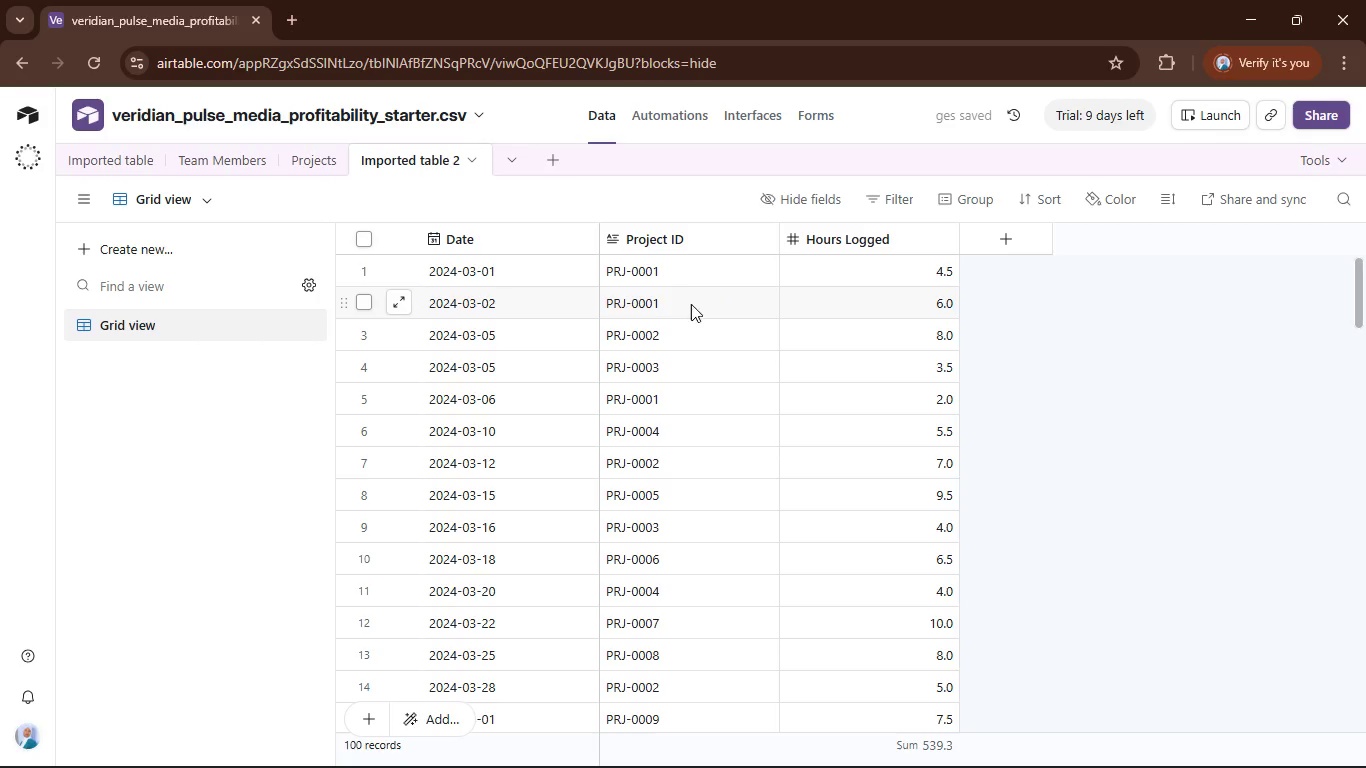 
left_click([680, 253])
 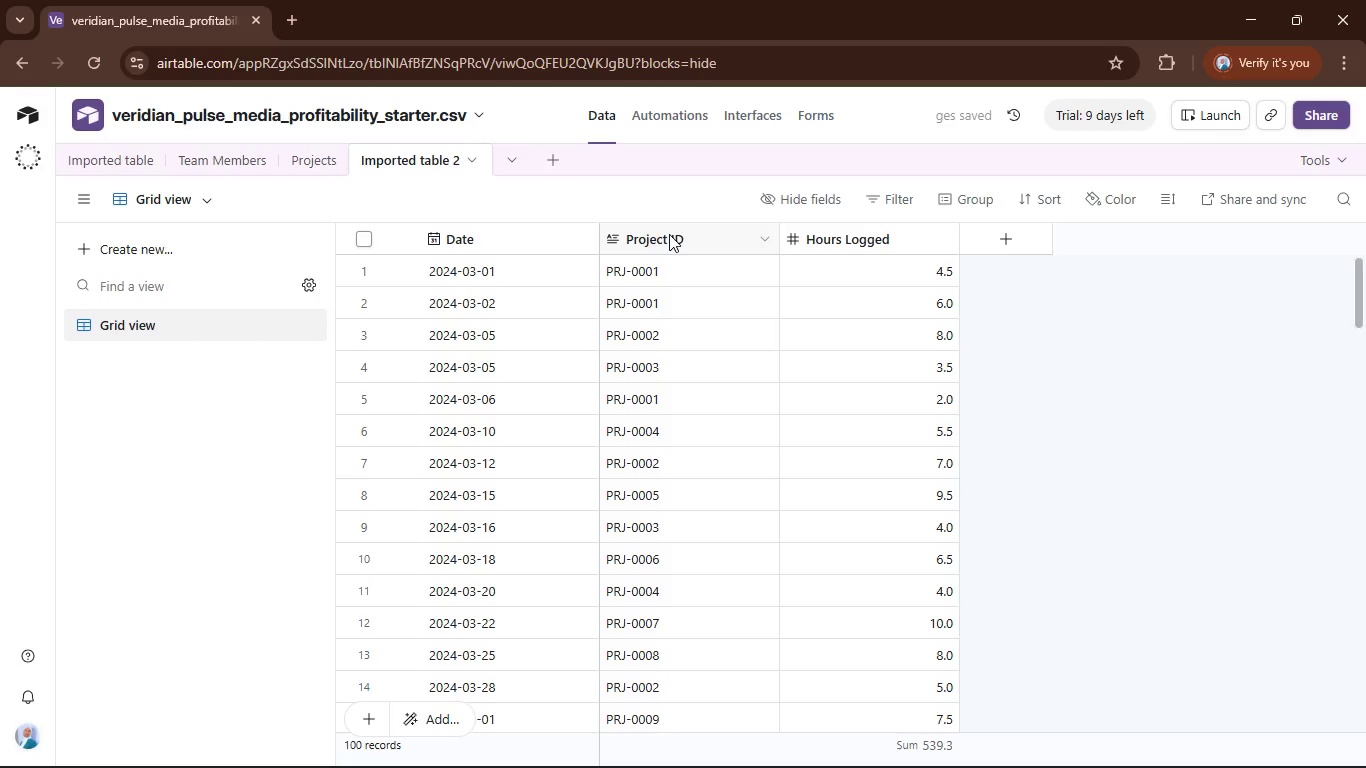 
left_click([669, 234])
 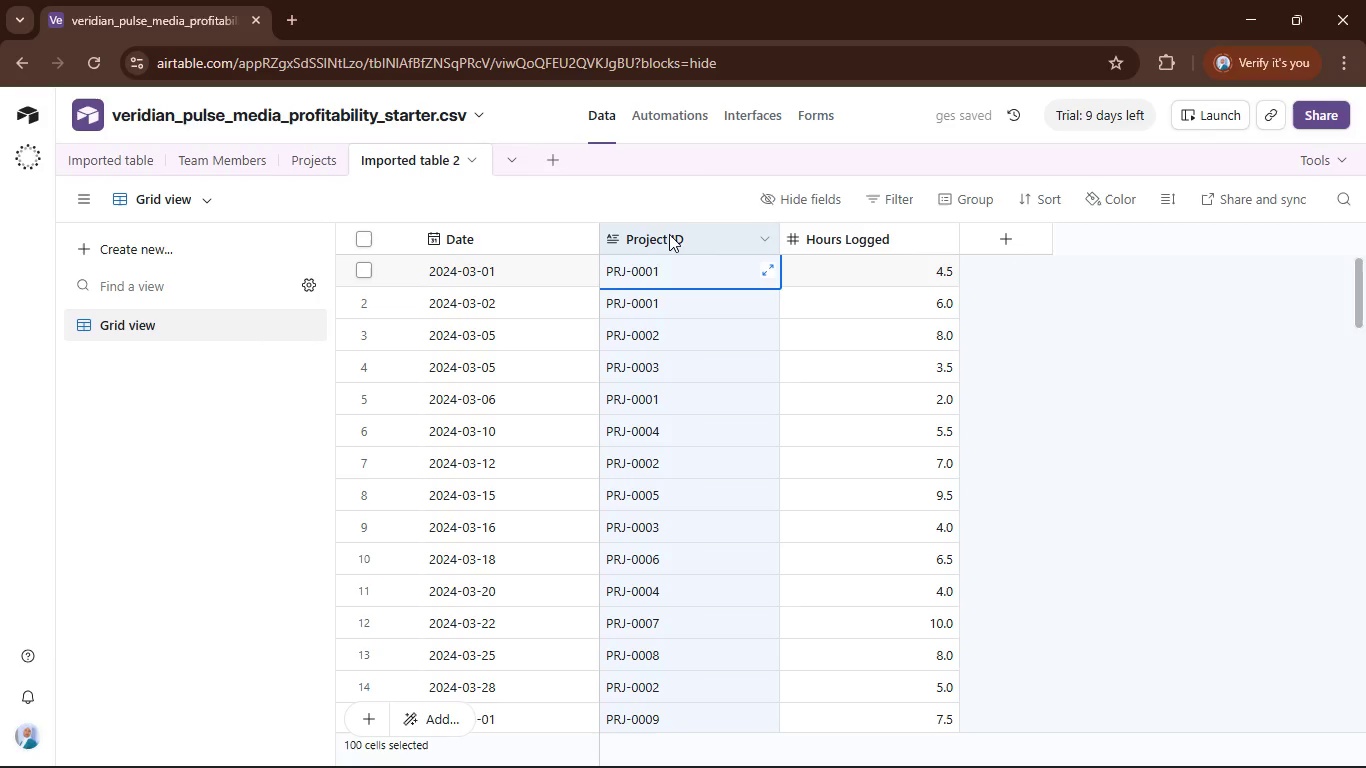 
right_click([669, 234])
 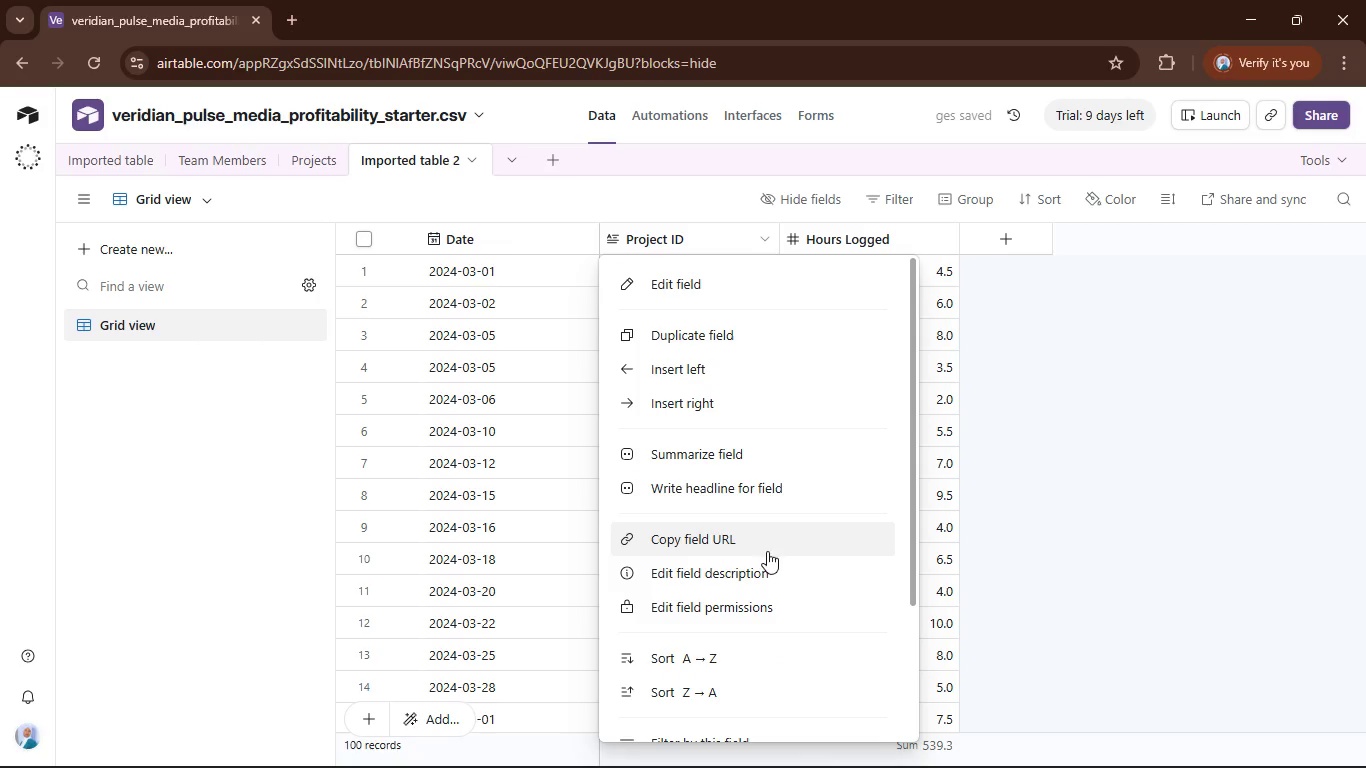 
scroll: coordinate [784, 637], scroll_direction: down, amount: 10.0
 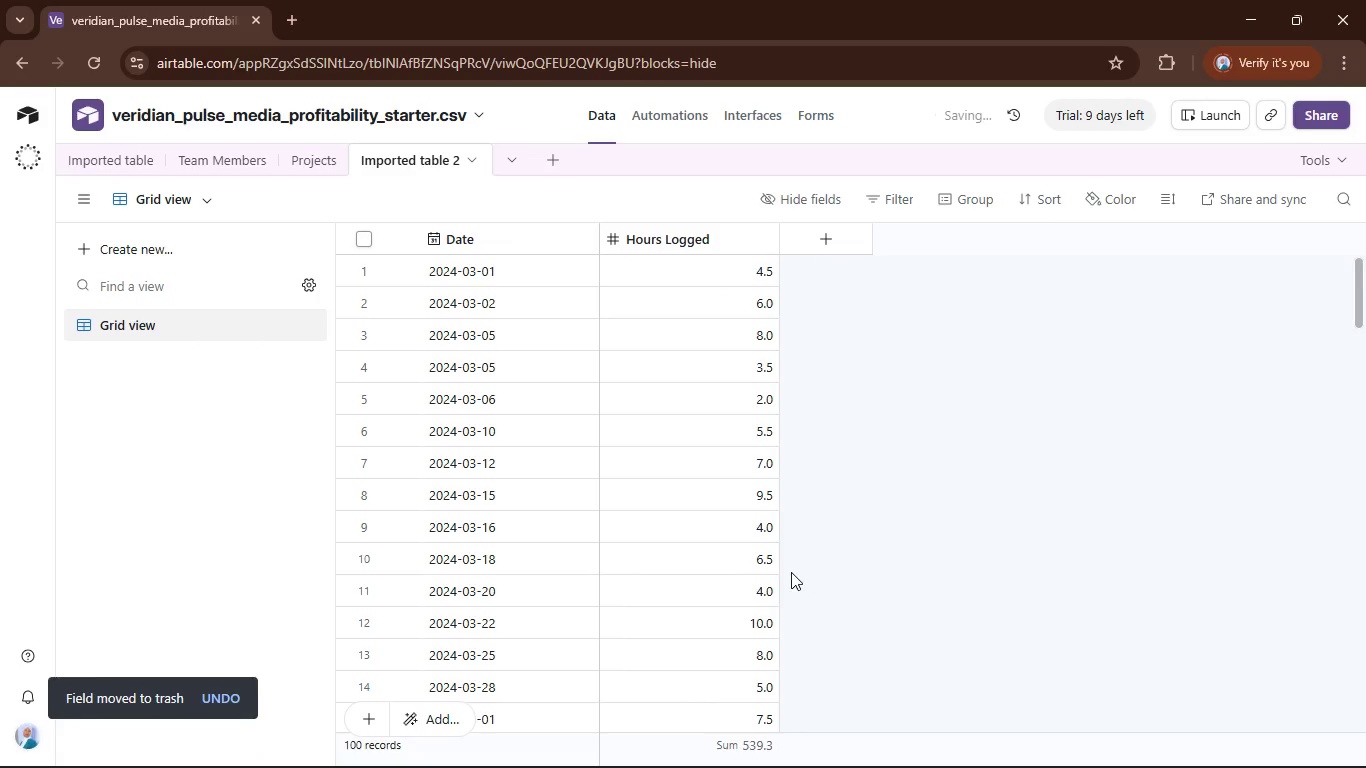 
scroll: coordinate [739, 562], scroll_direction: up, amount: 6.0
 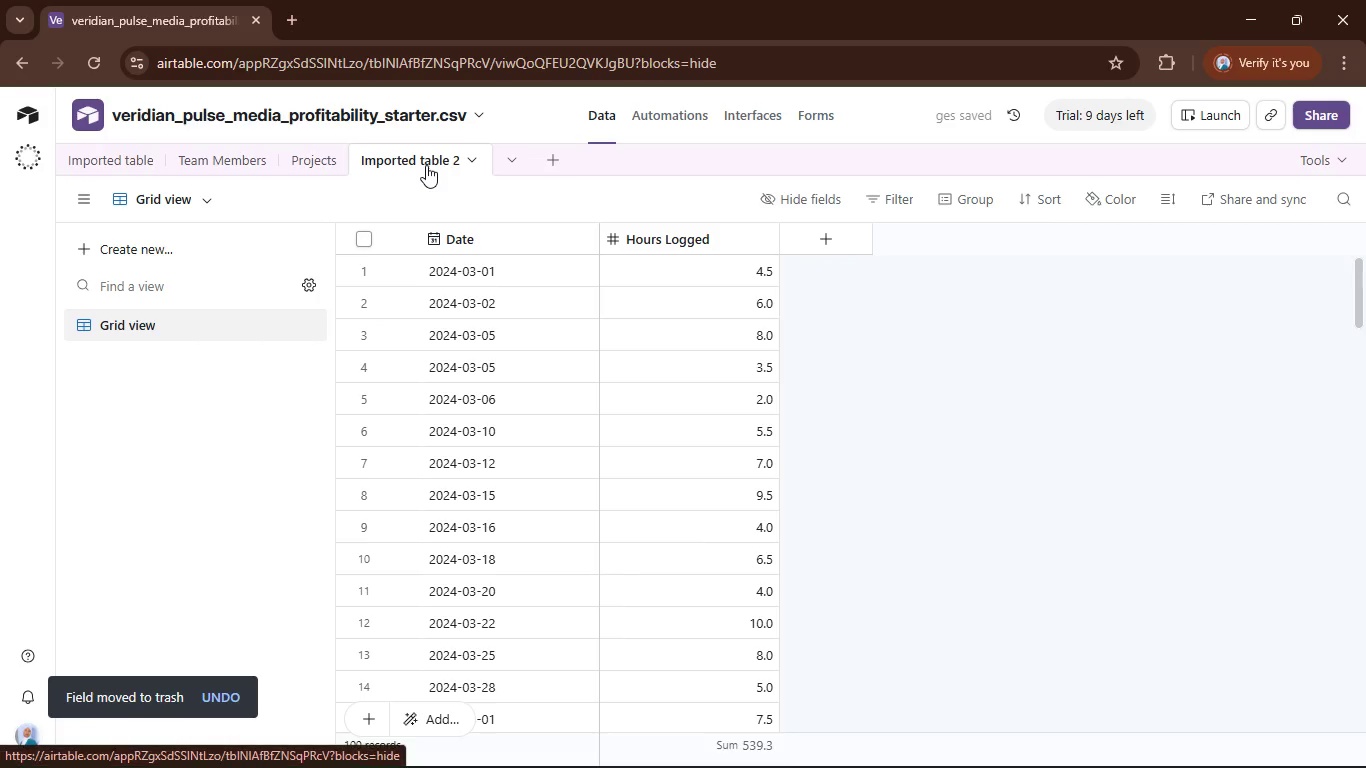 
left_click([421, 162])
 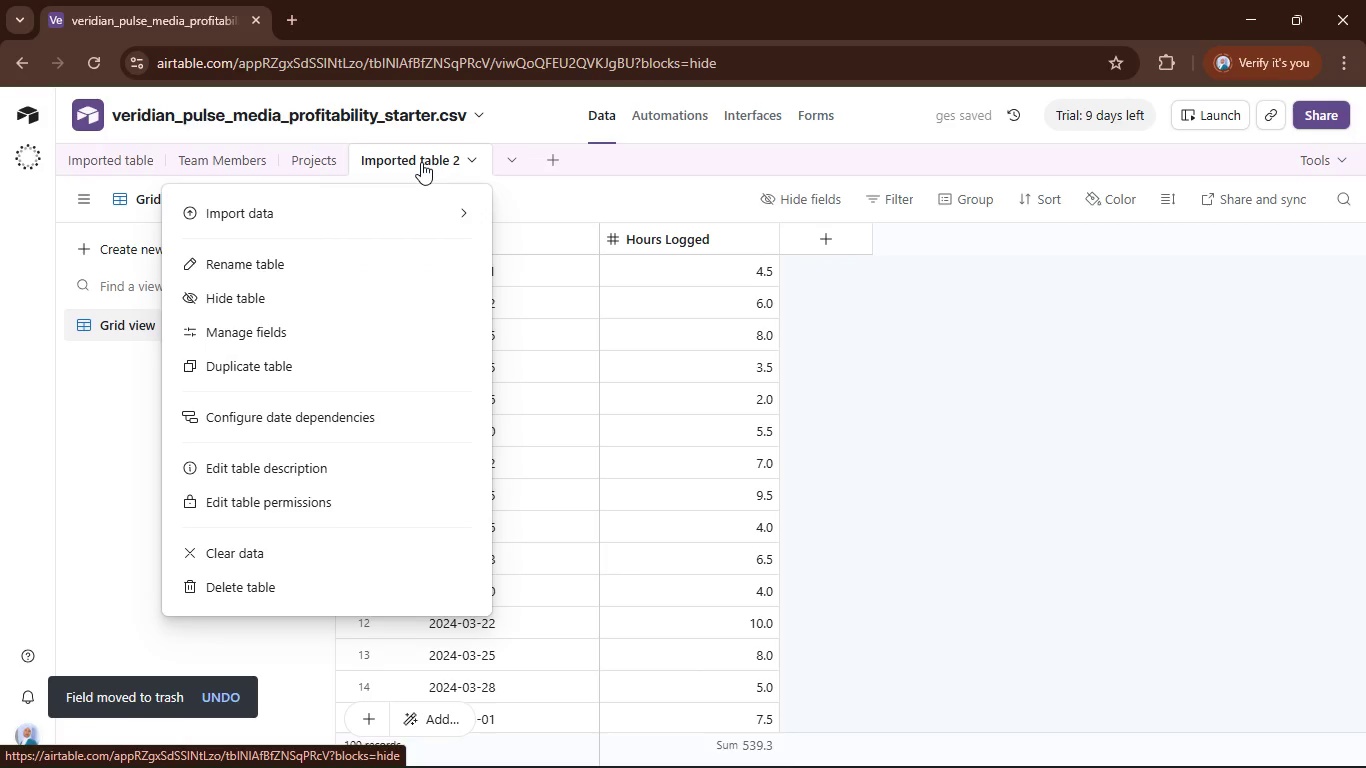 
left_click([421, 162])
 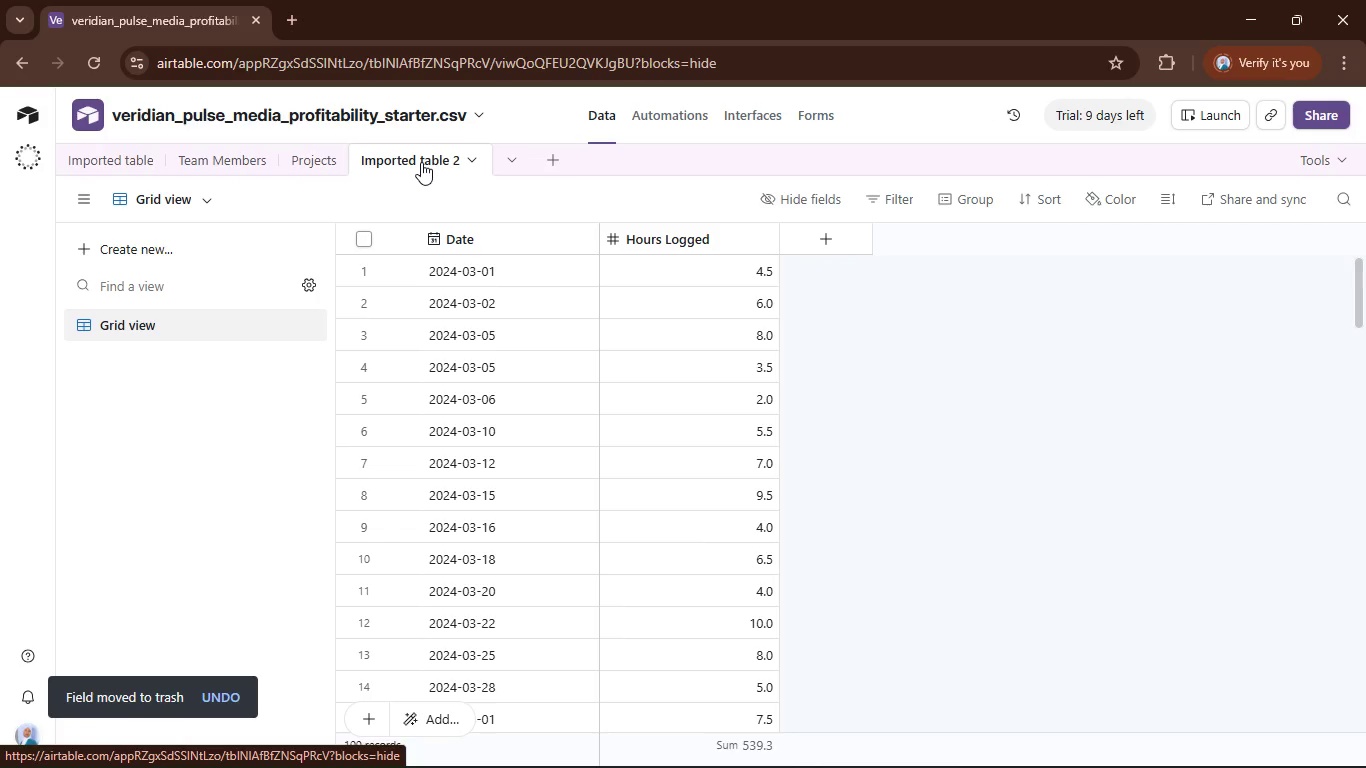 
left_click([421, 162])
 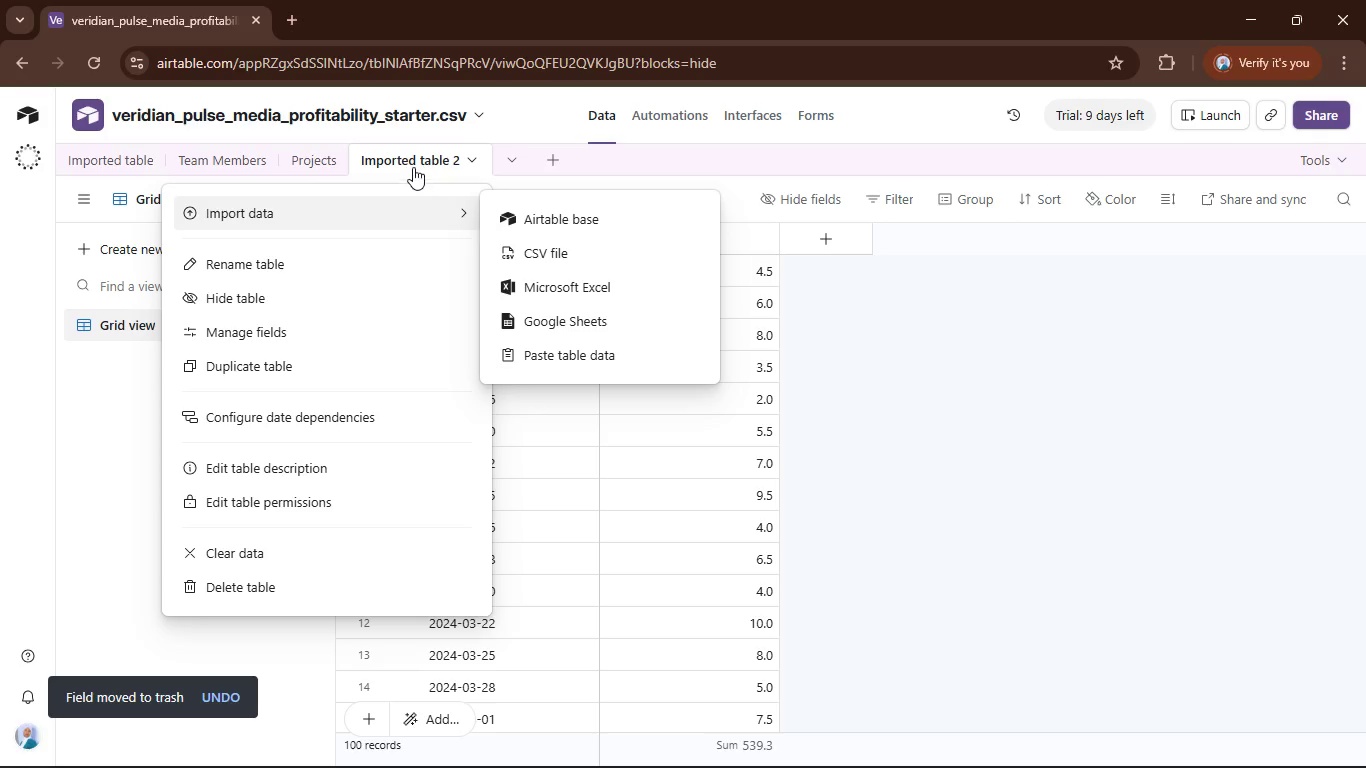 
double_click([406, 161])
 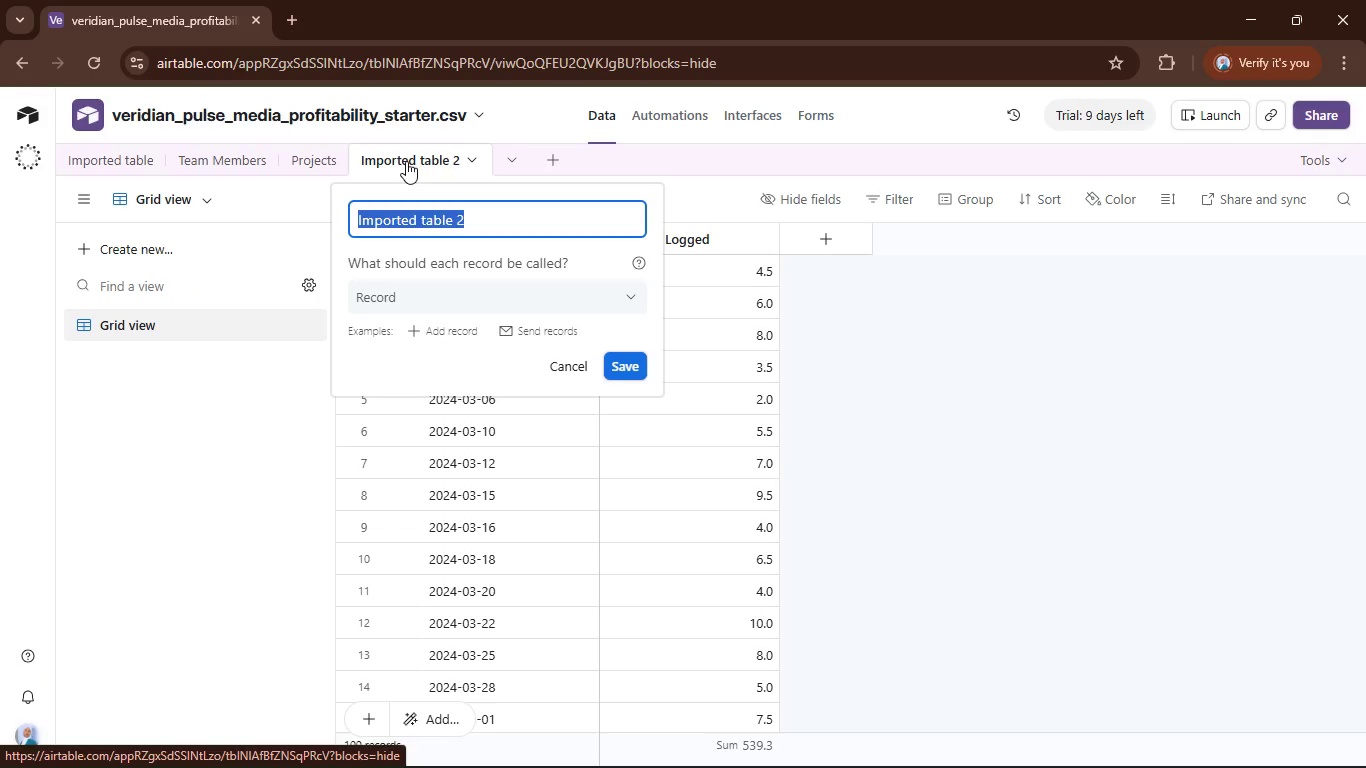 
type(Time logs)
 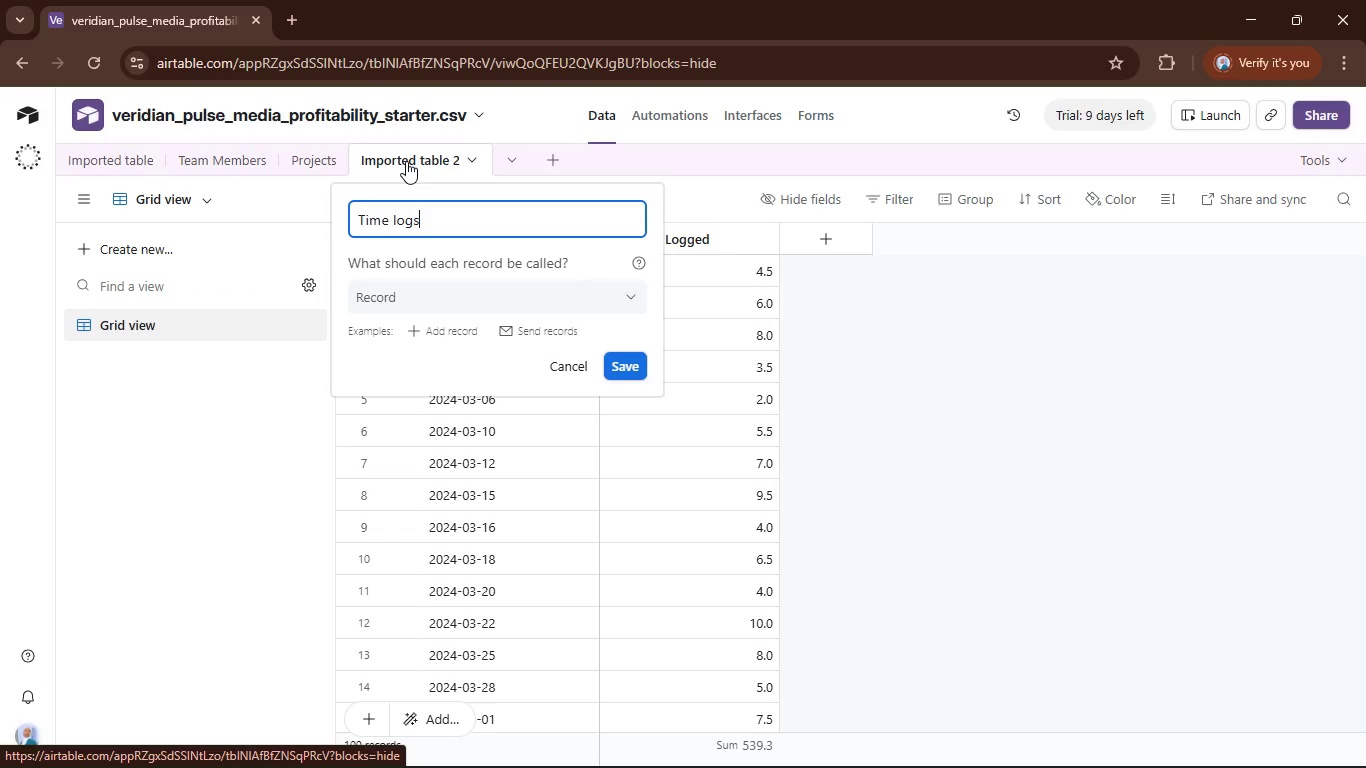 
key(Enter)
 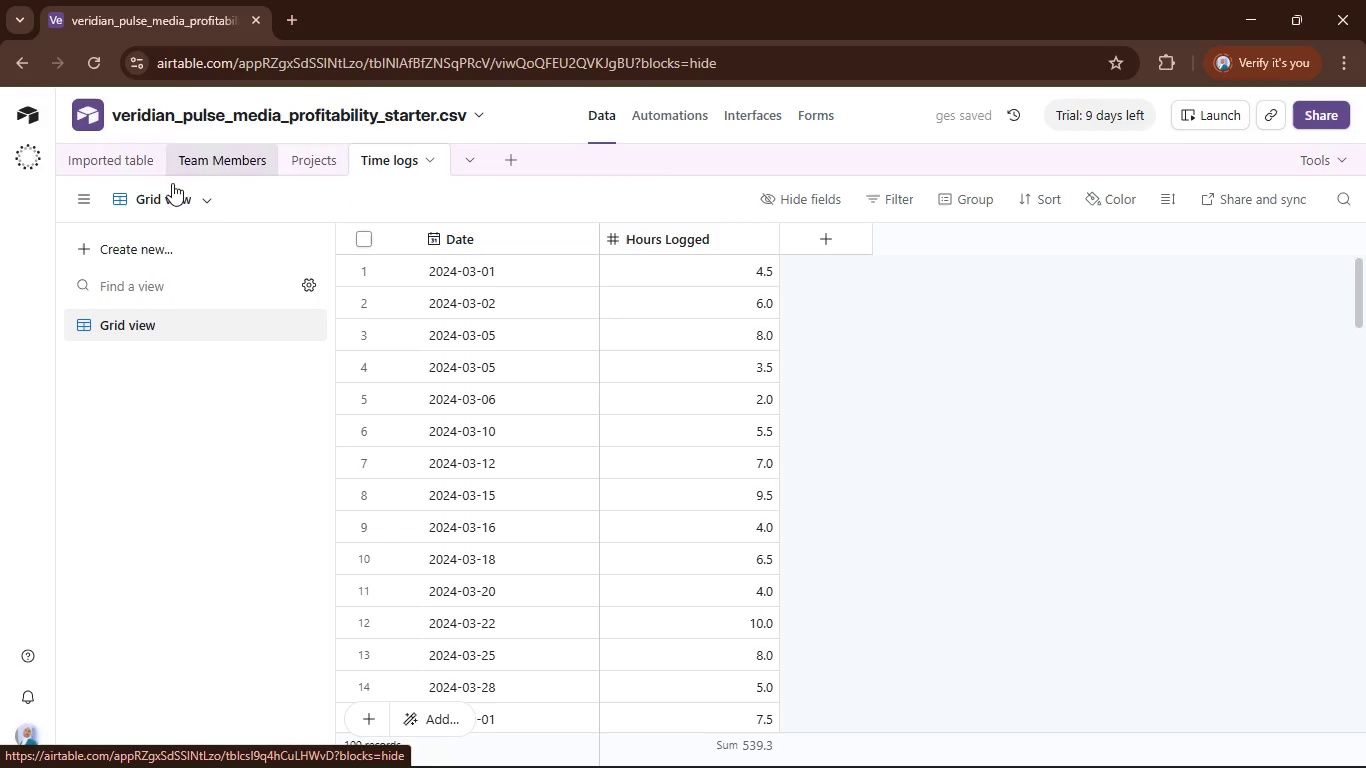 
left_click([129, 158])
 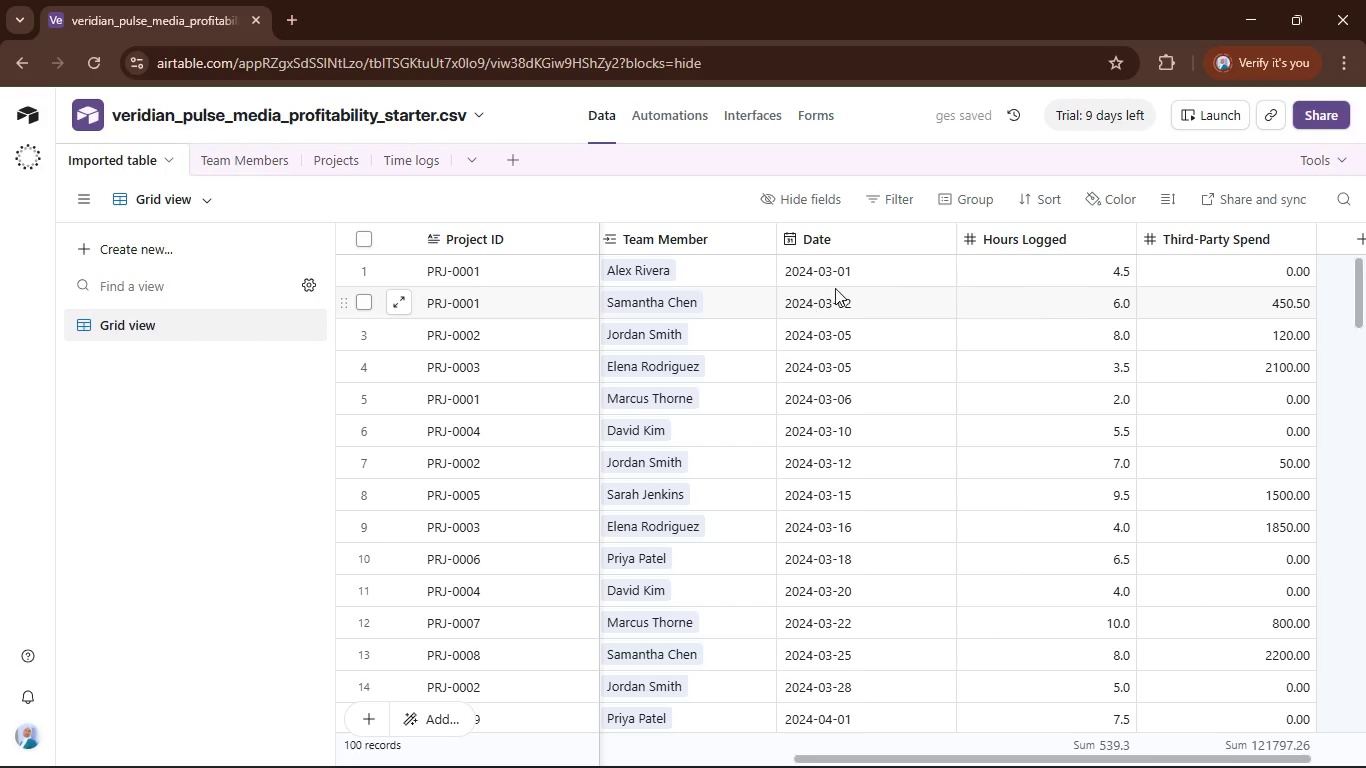 
left_click([837, 232])
 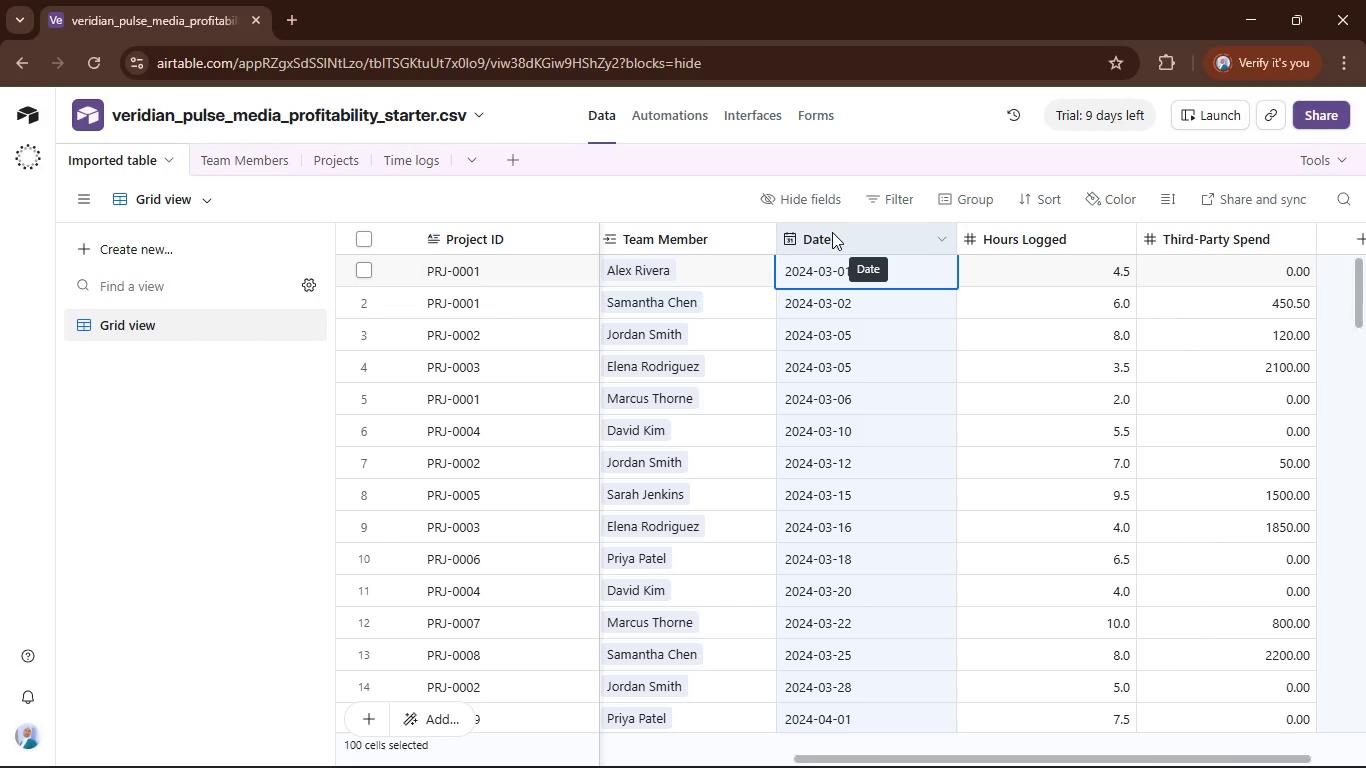 
double_click([832, 232])
 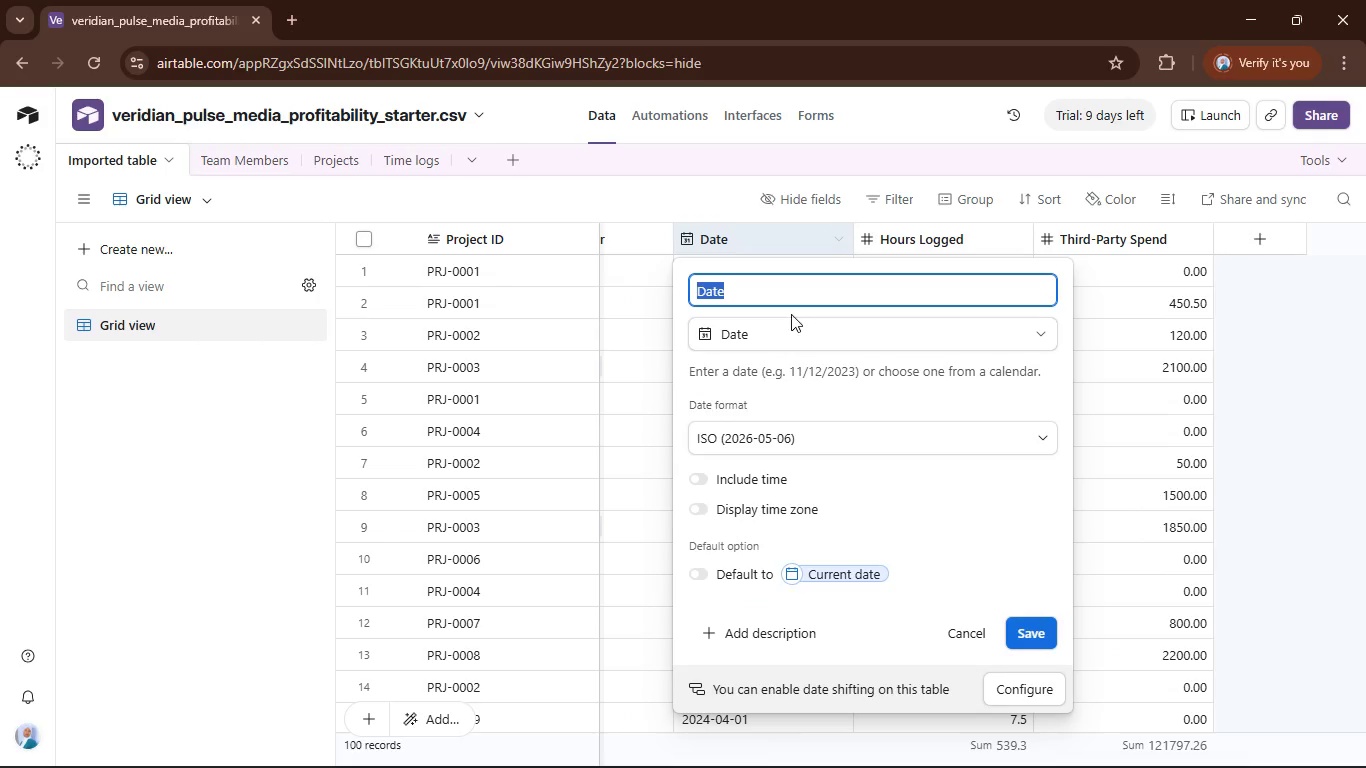 
left_click([789, 332])
 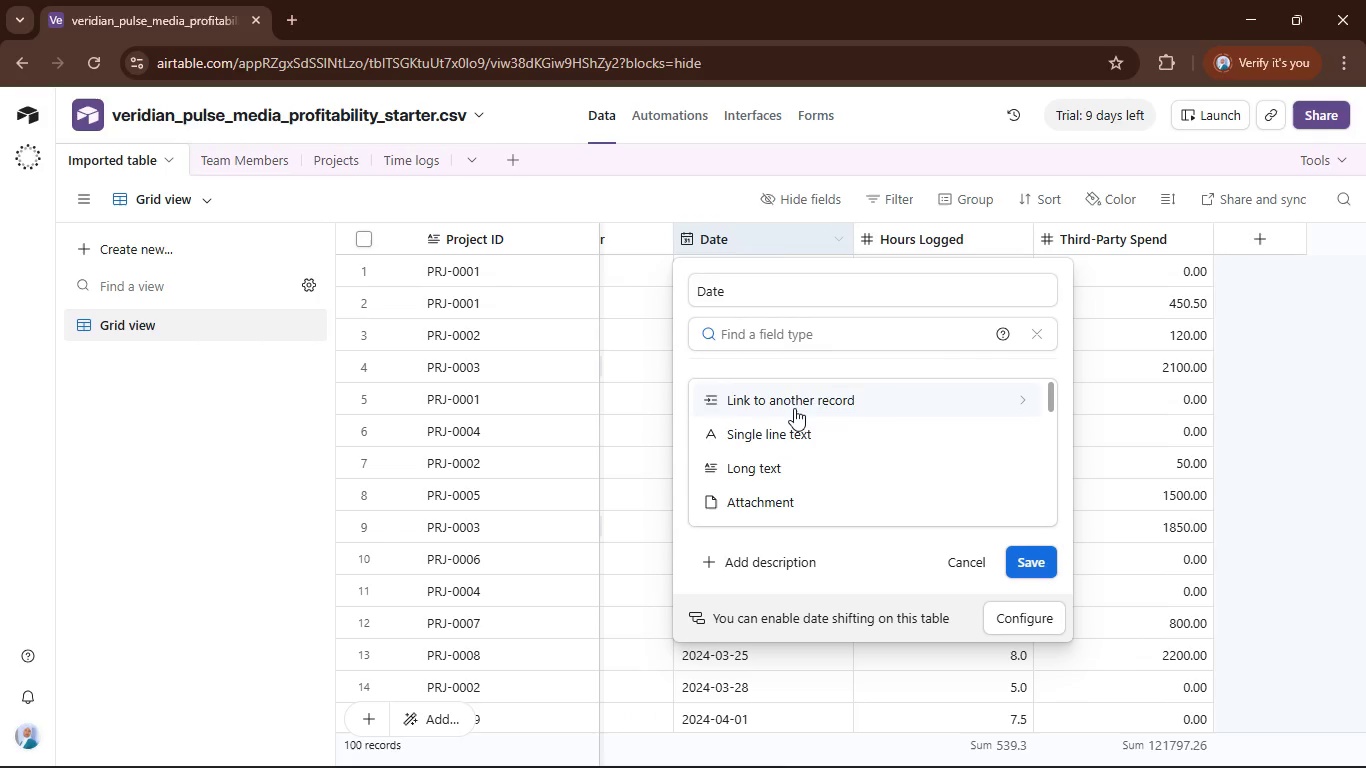 
left_click([796, 404])
 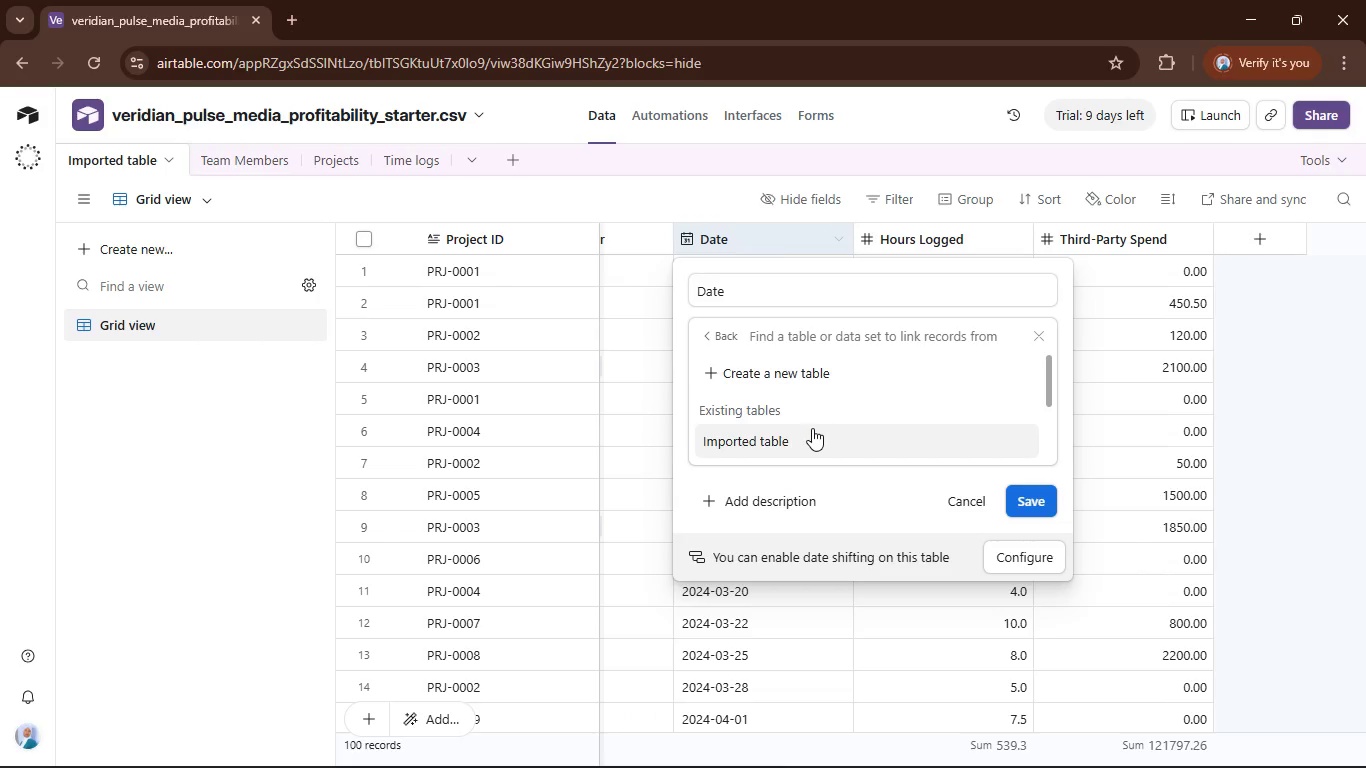 
scroll: coordinate [808, 421], scroll_direction: down, amount: 2.0
 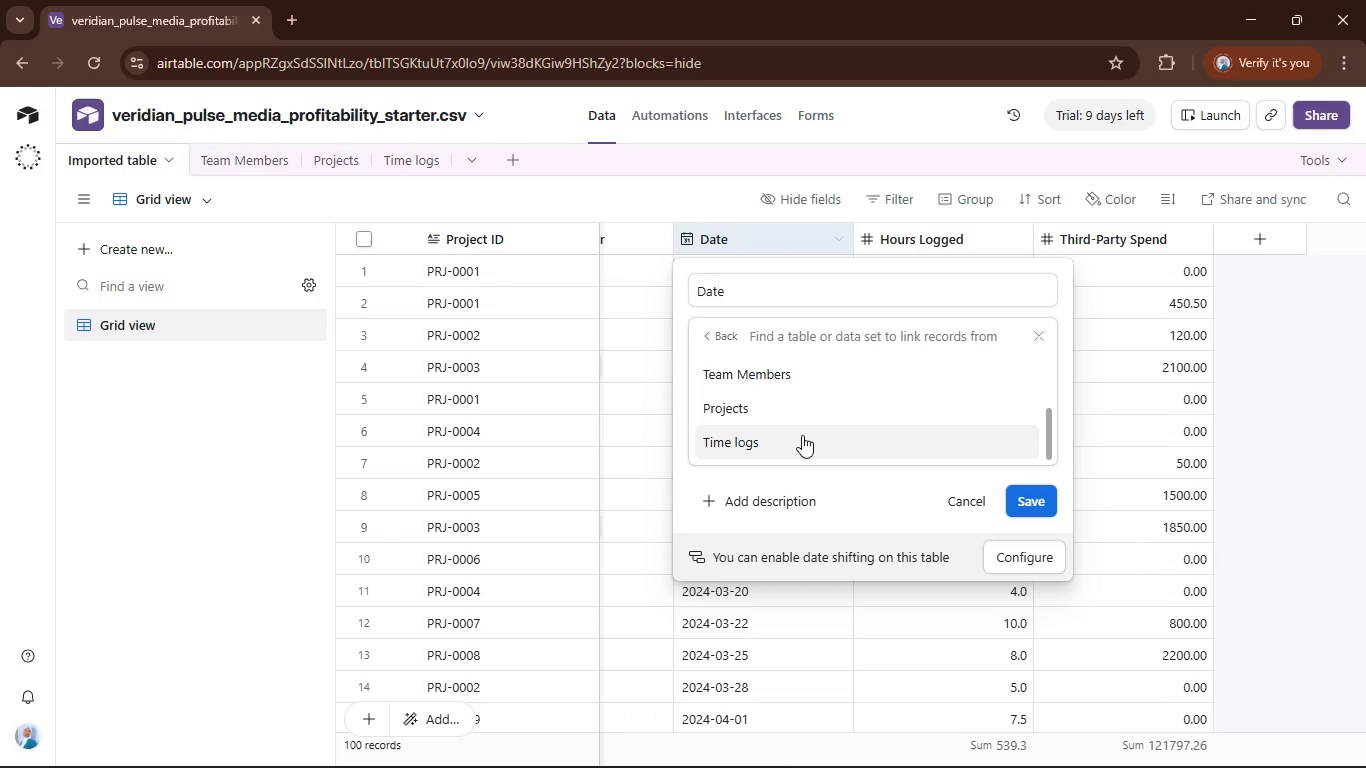 
left_click([802, 441])
 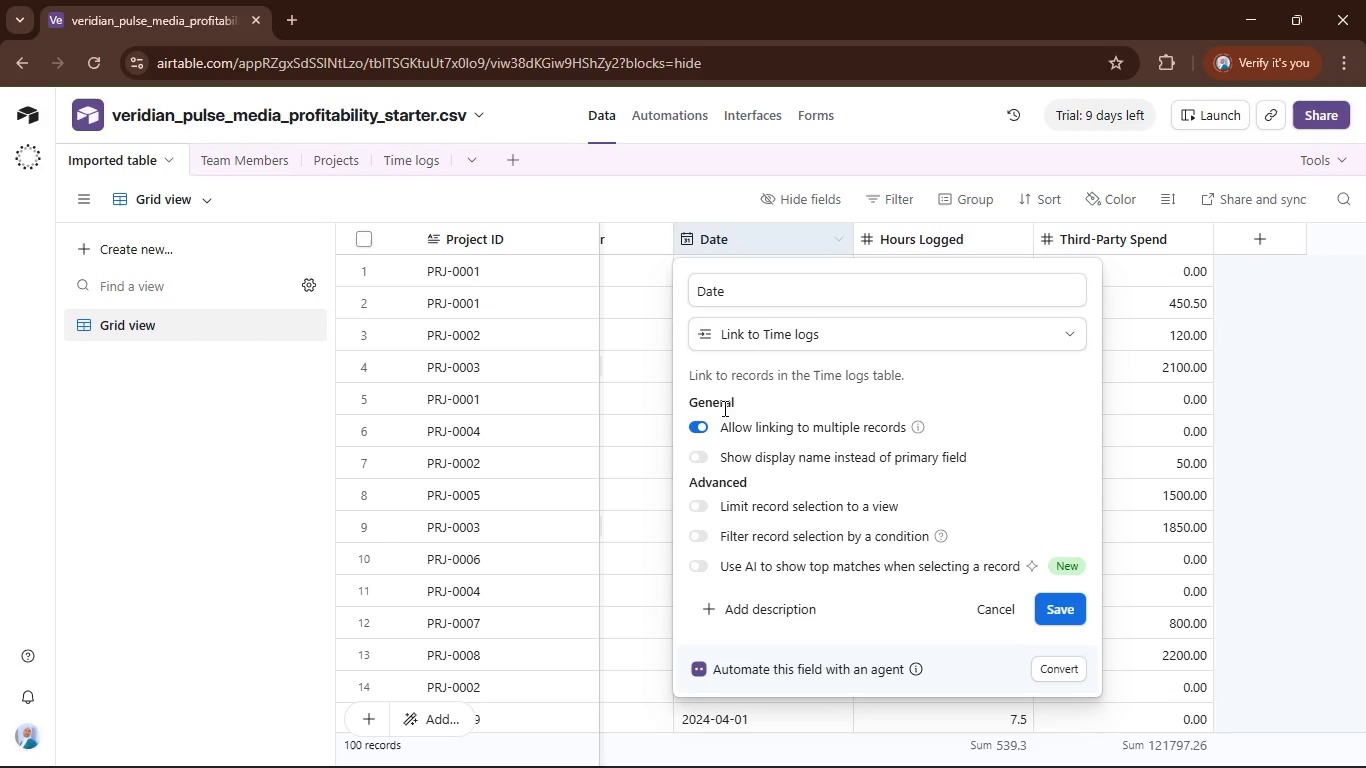 
left_click([703, 421])
 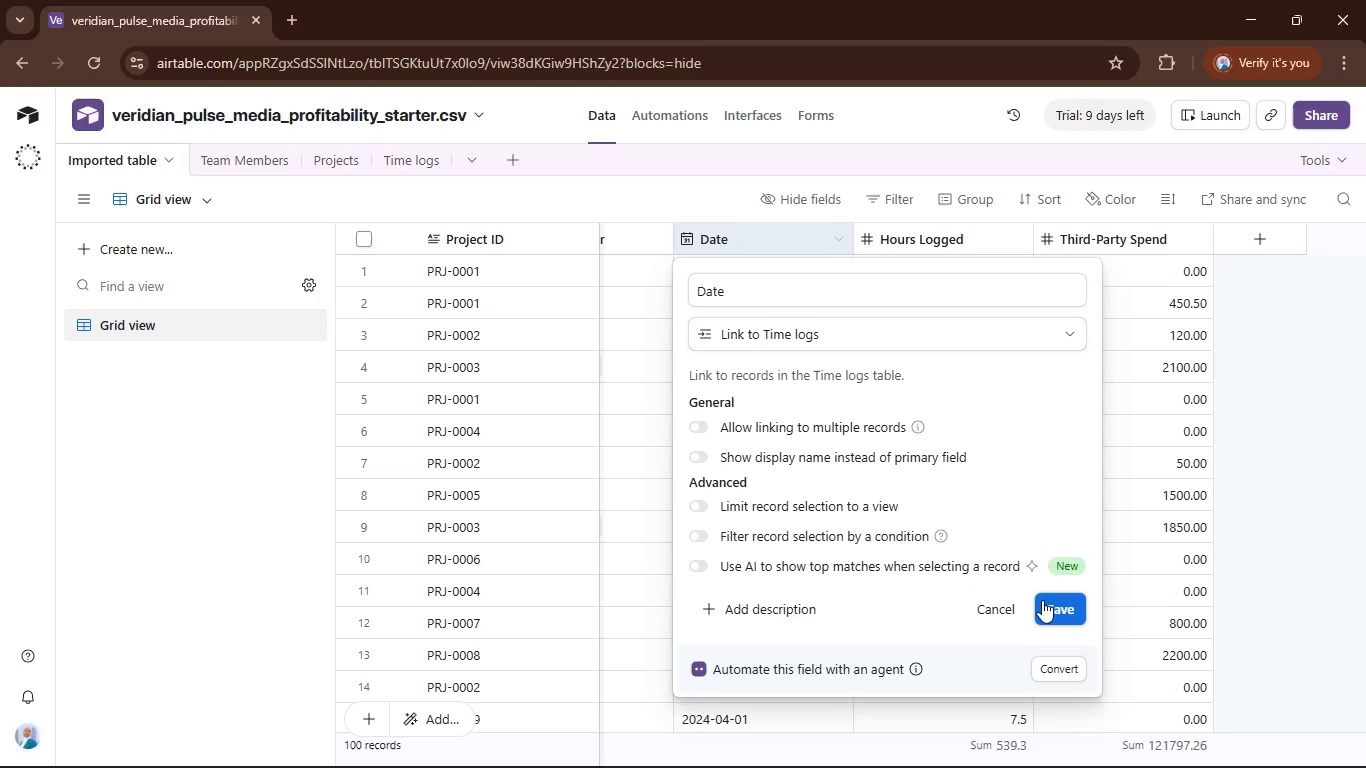 
left_click([1049, 601])
 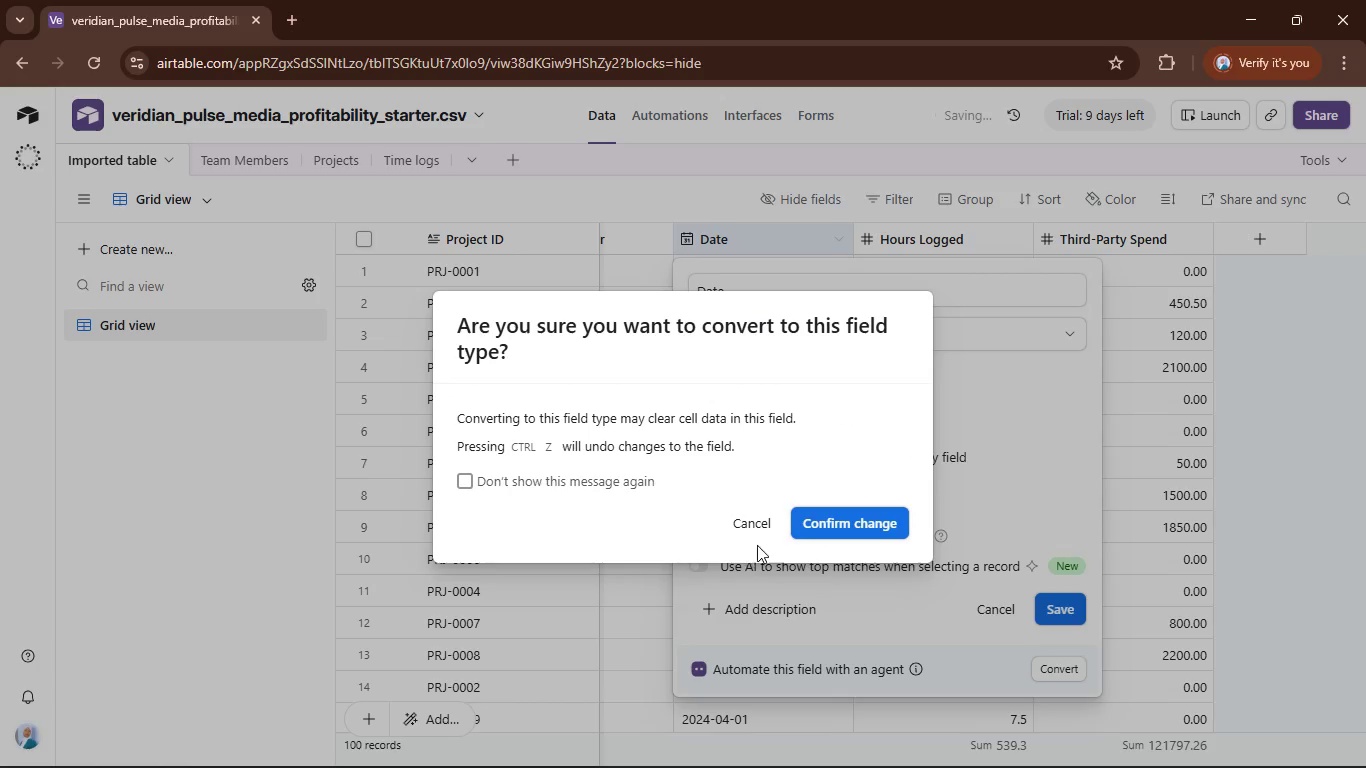 
left_click([835, 534])
 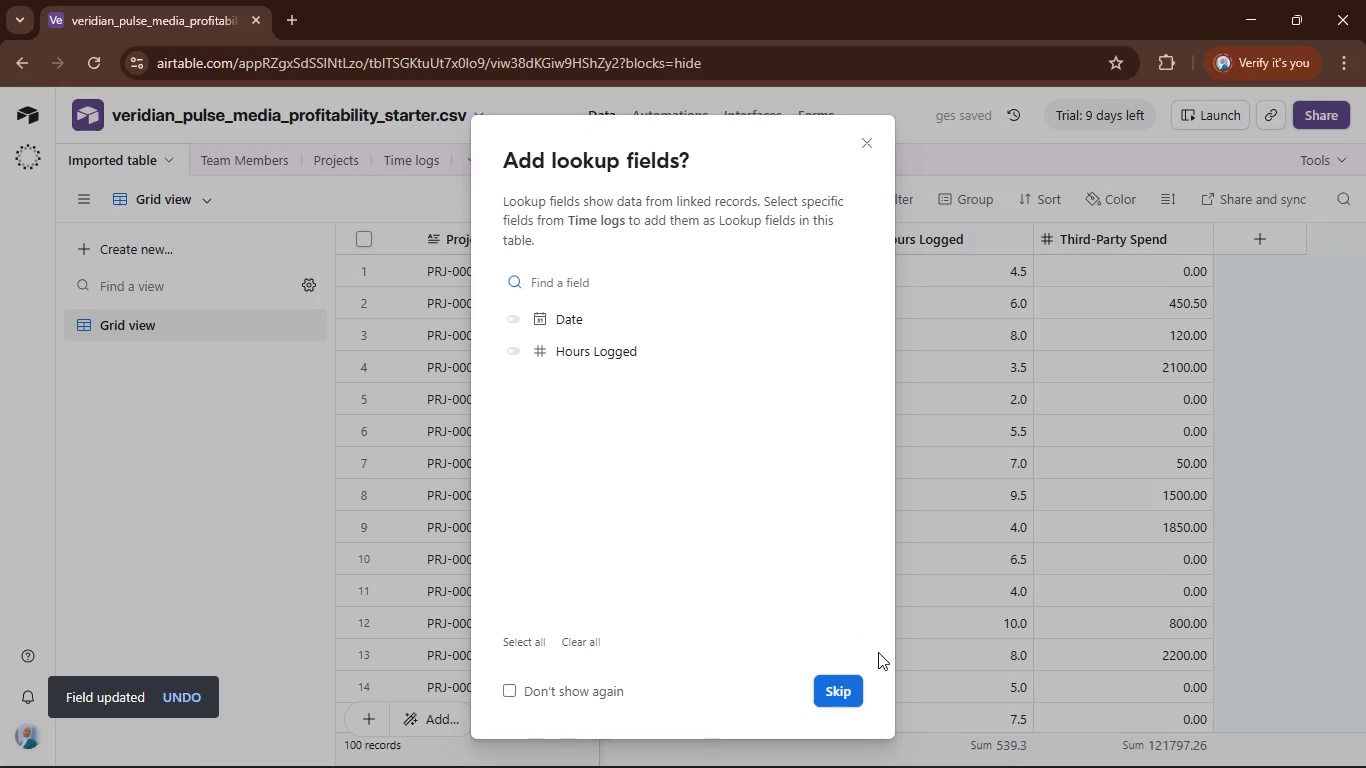 
left_click([833, 681])
 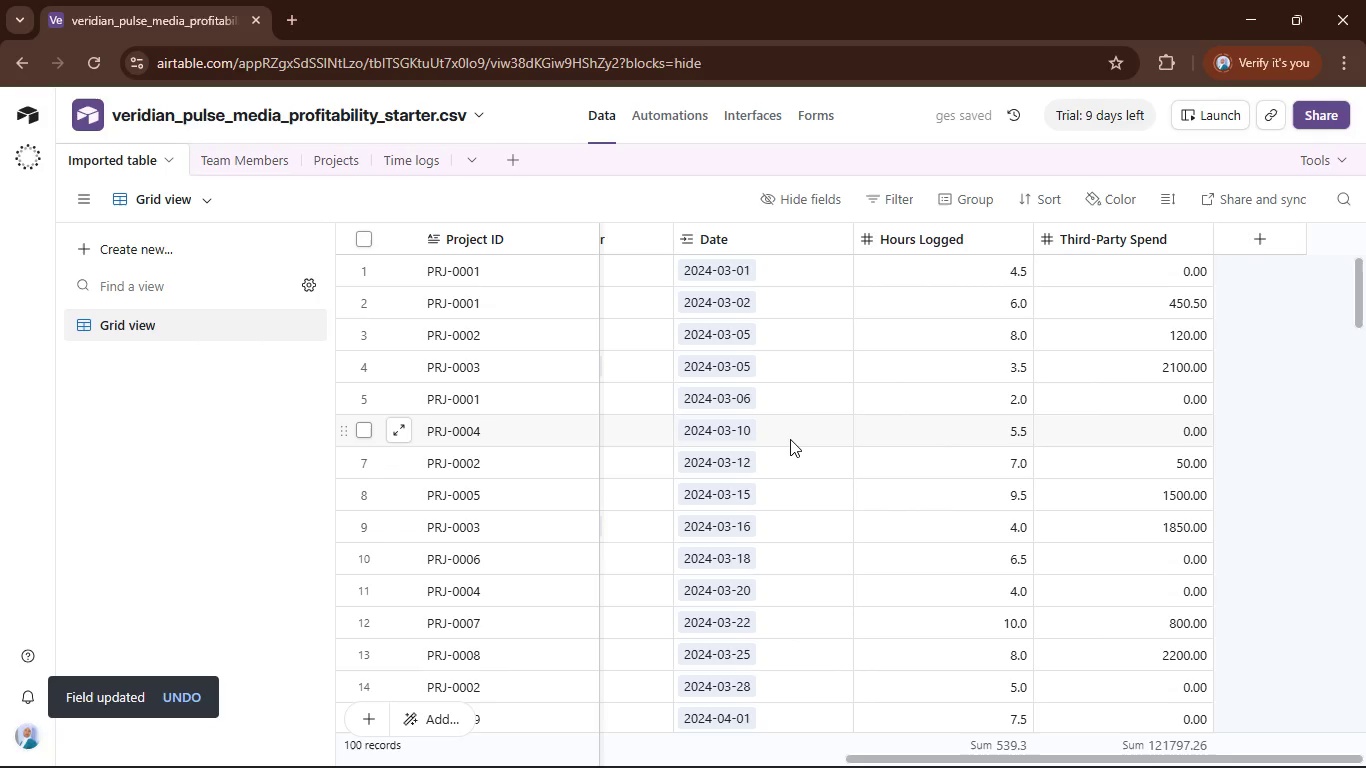 
scroll: coordinate [790, 439], scroll_direction: down, amount: 28.0
 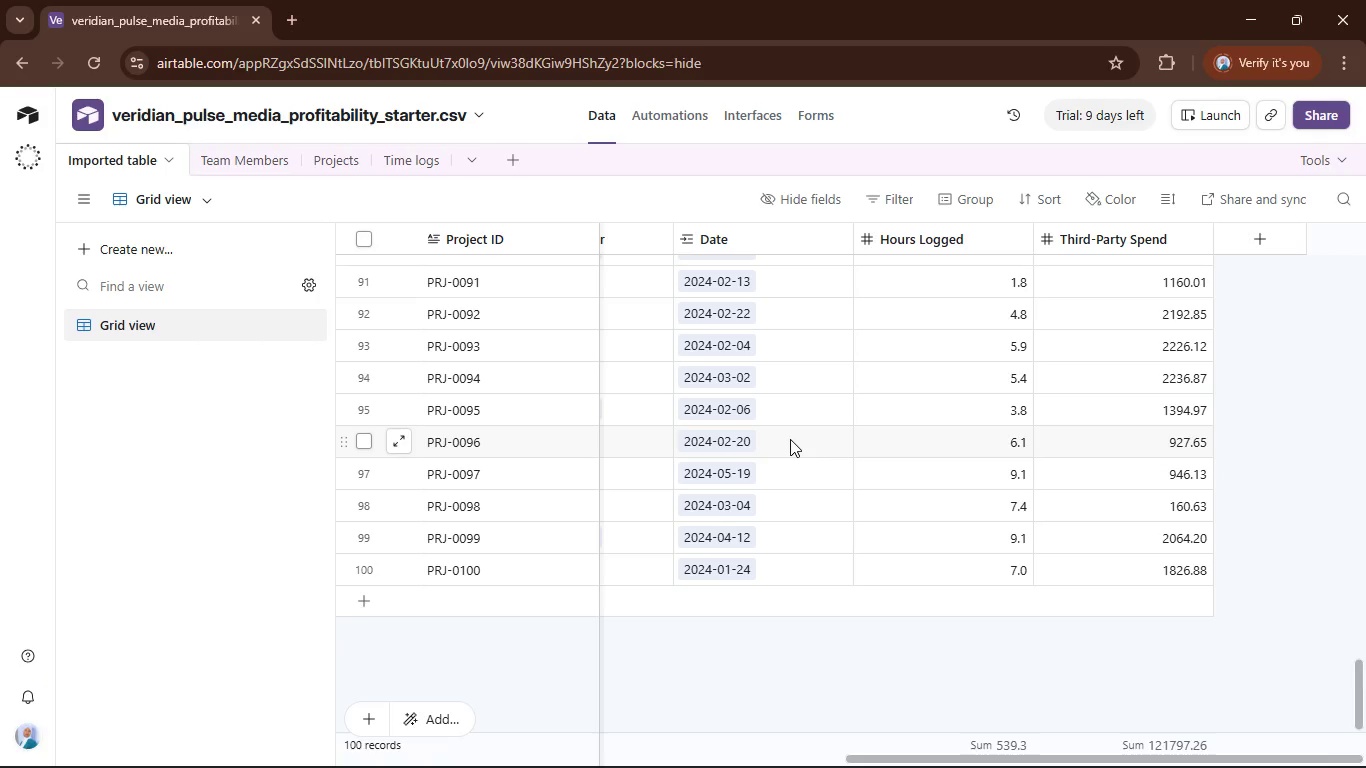 
scroll: coordinate [790, 439], scroll_direction: up, amount: 39.0
 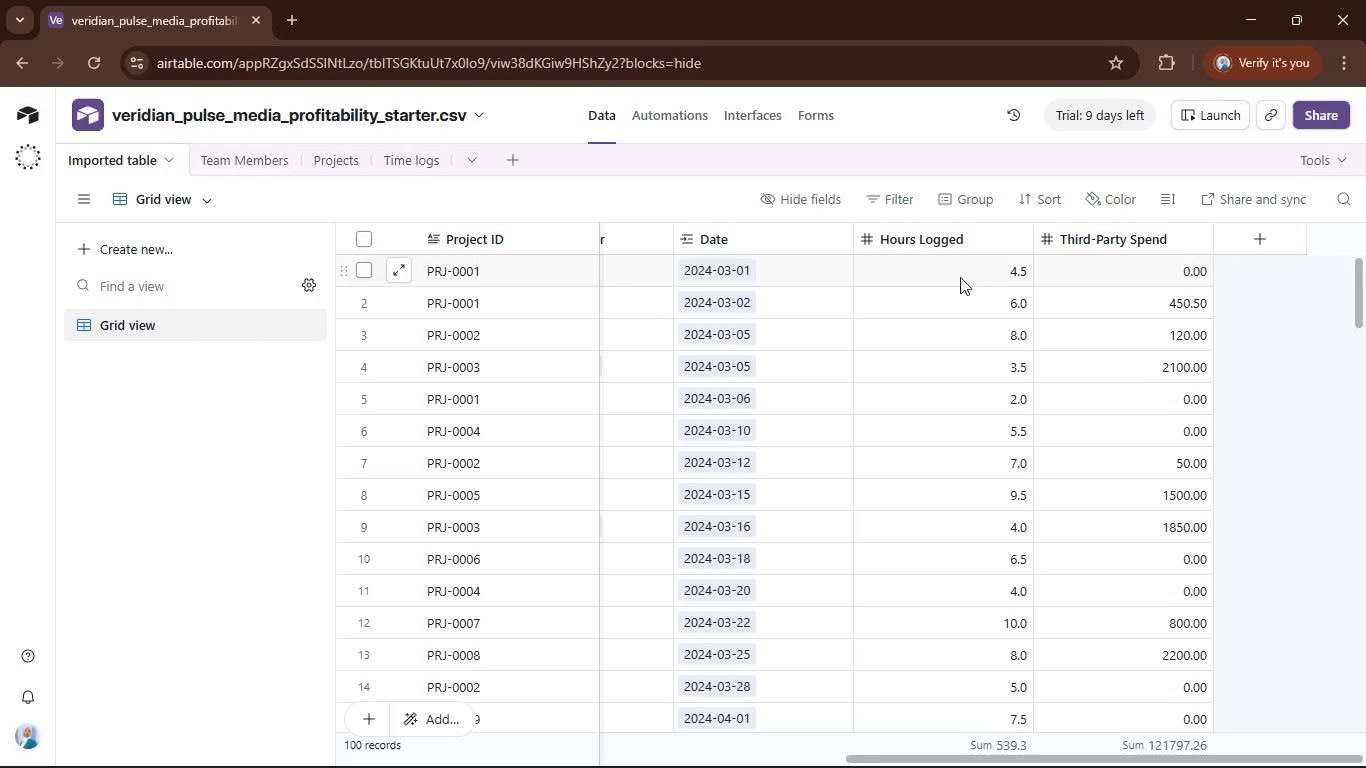 
left_click([953, 236])
 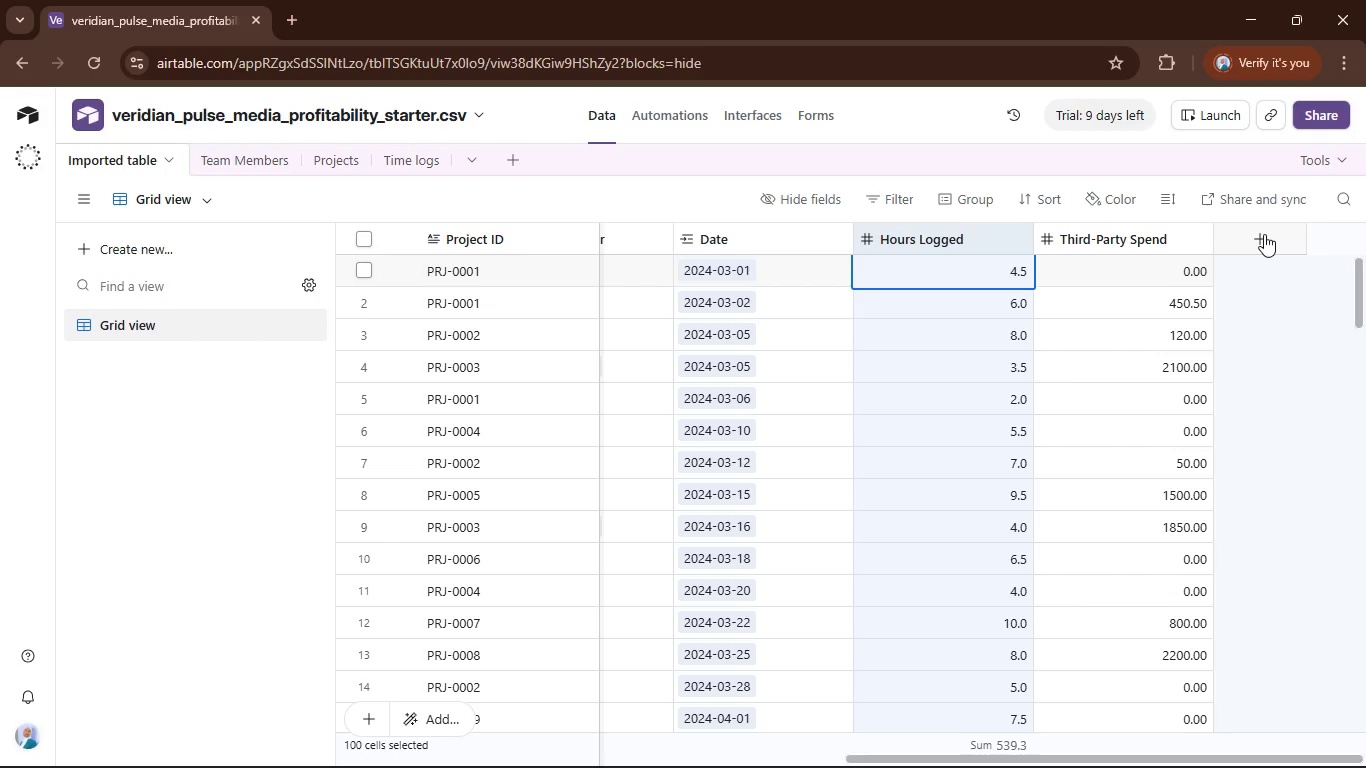 
left_click([1264, 234])
 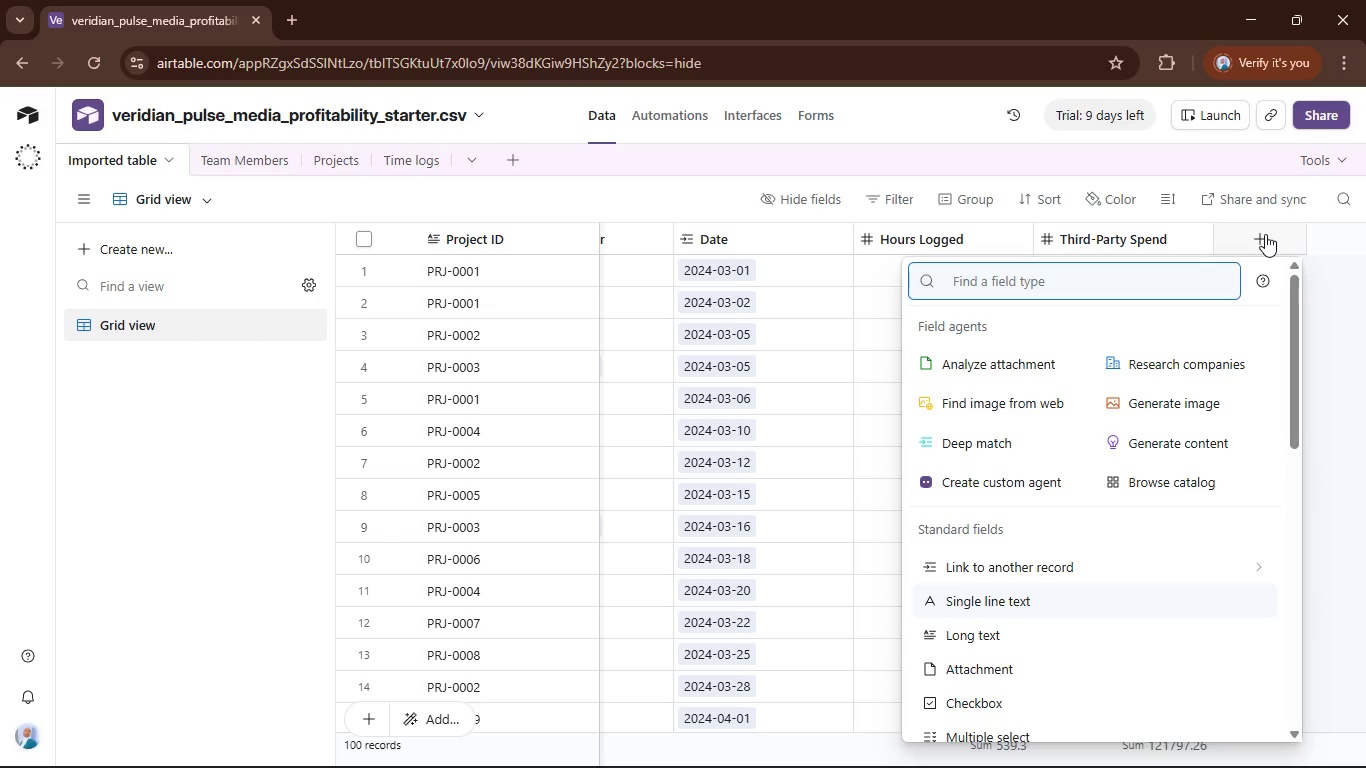 
type(lo)
 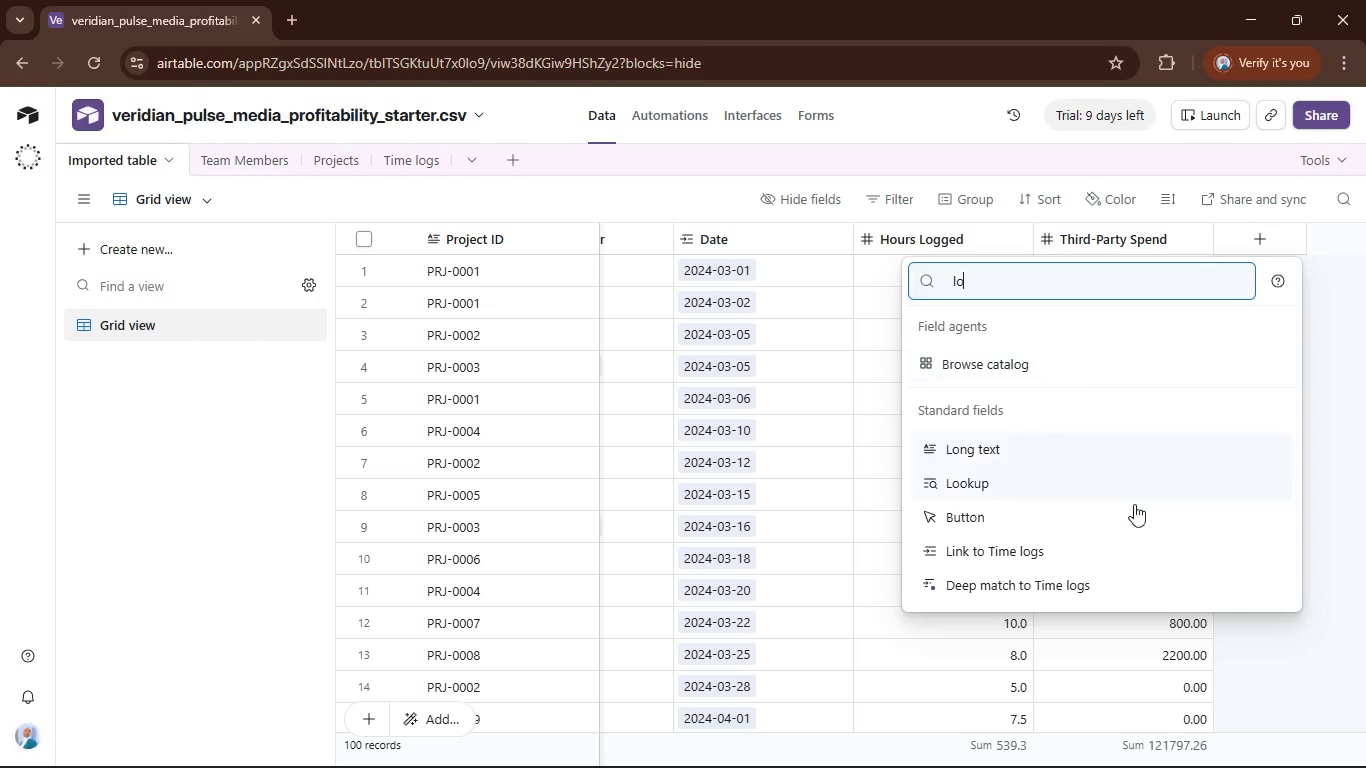 
left_click([1102, 477])
 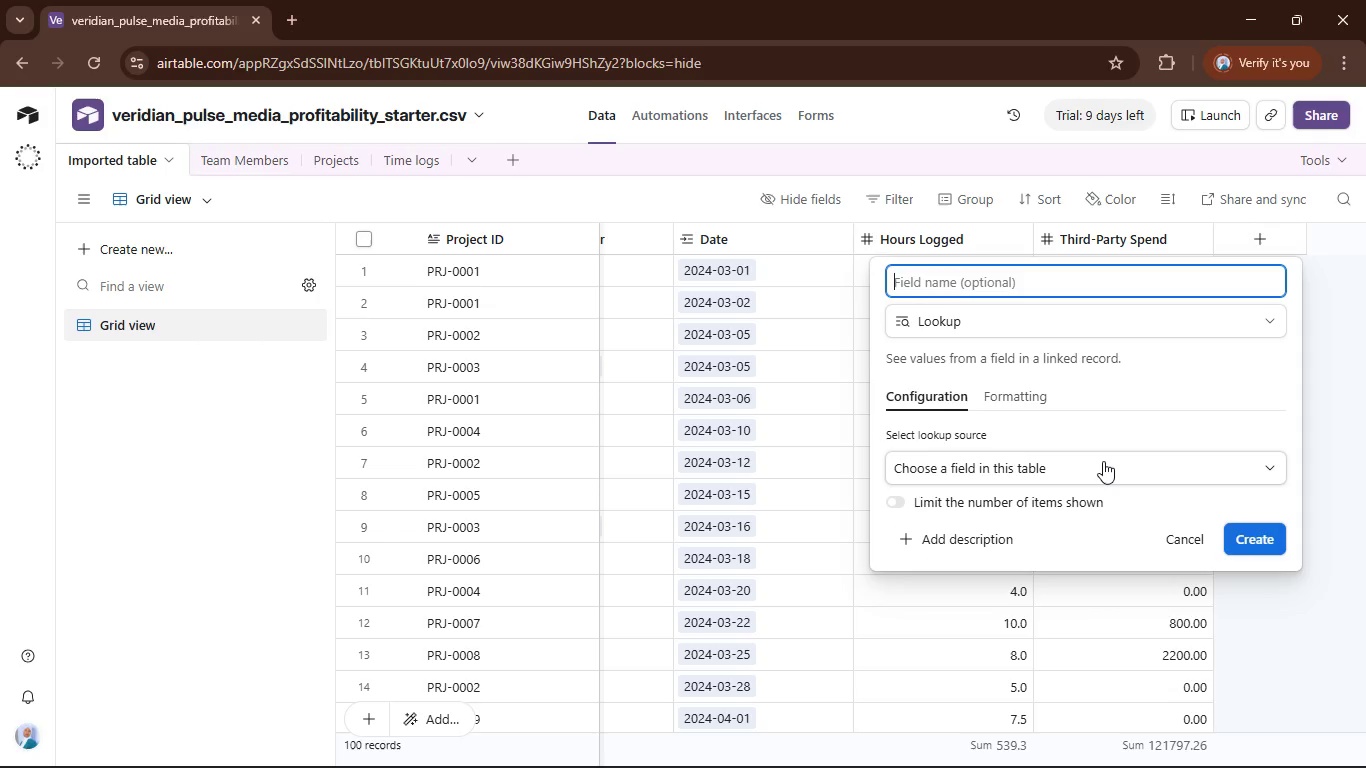 
left_click([1103, 461])
 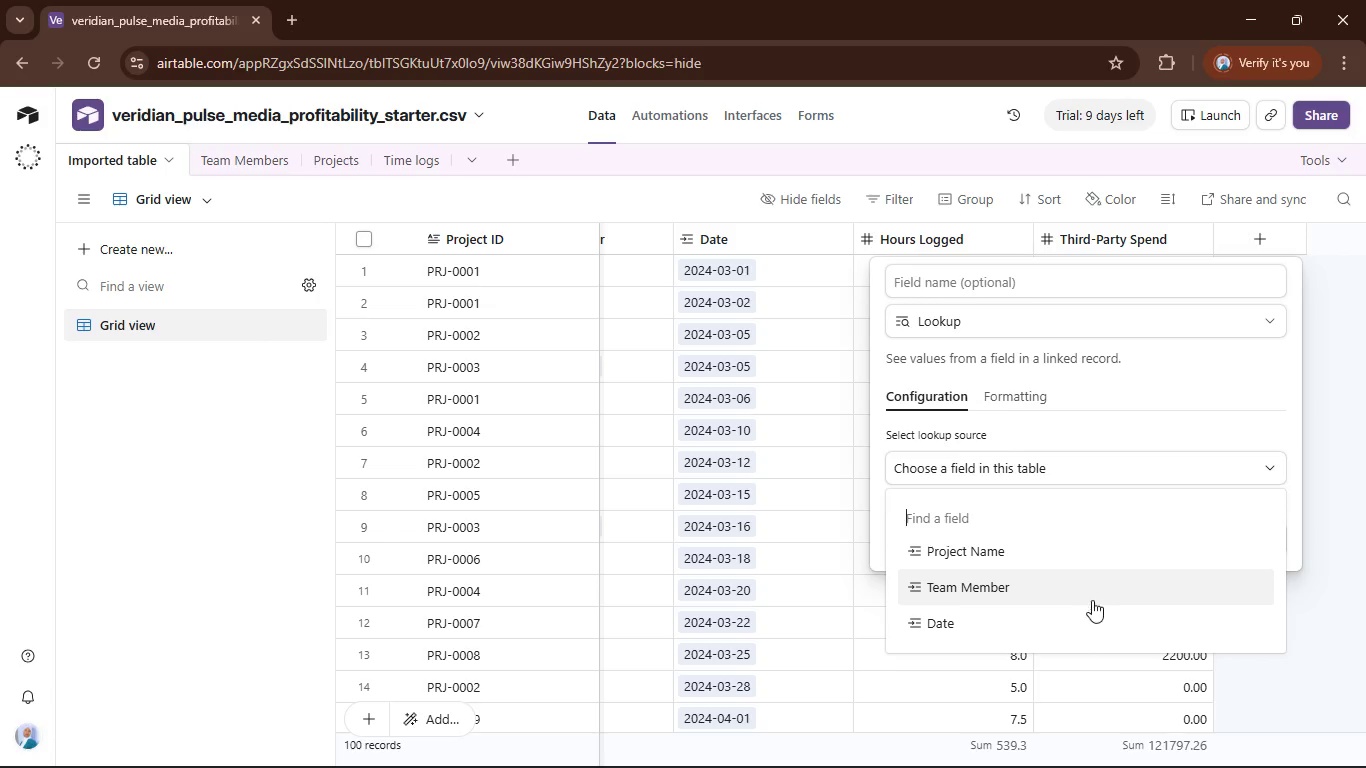 
scroll: coordinate [1092, 600], scroll_direction: down, amount: 1.0
 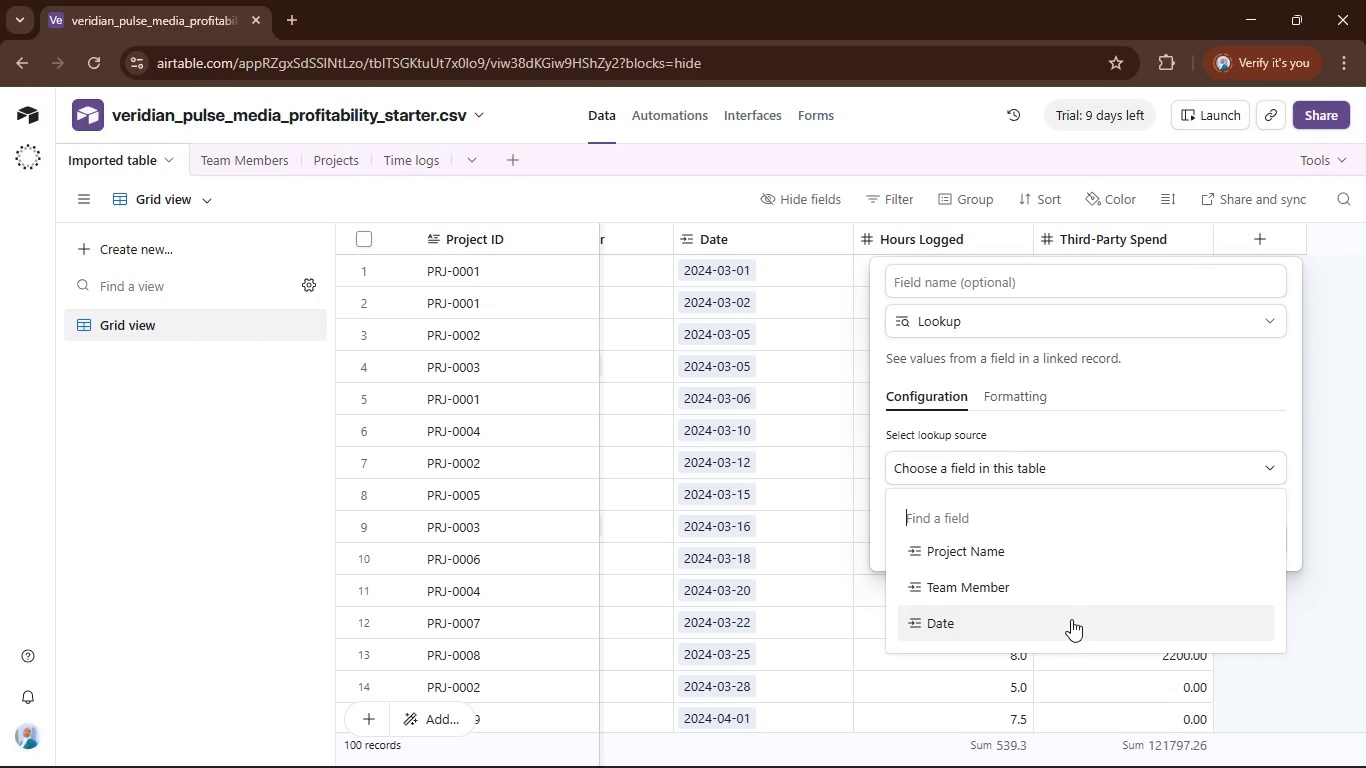 
left_click([1071, 619])
 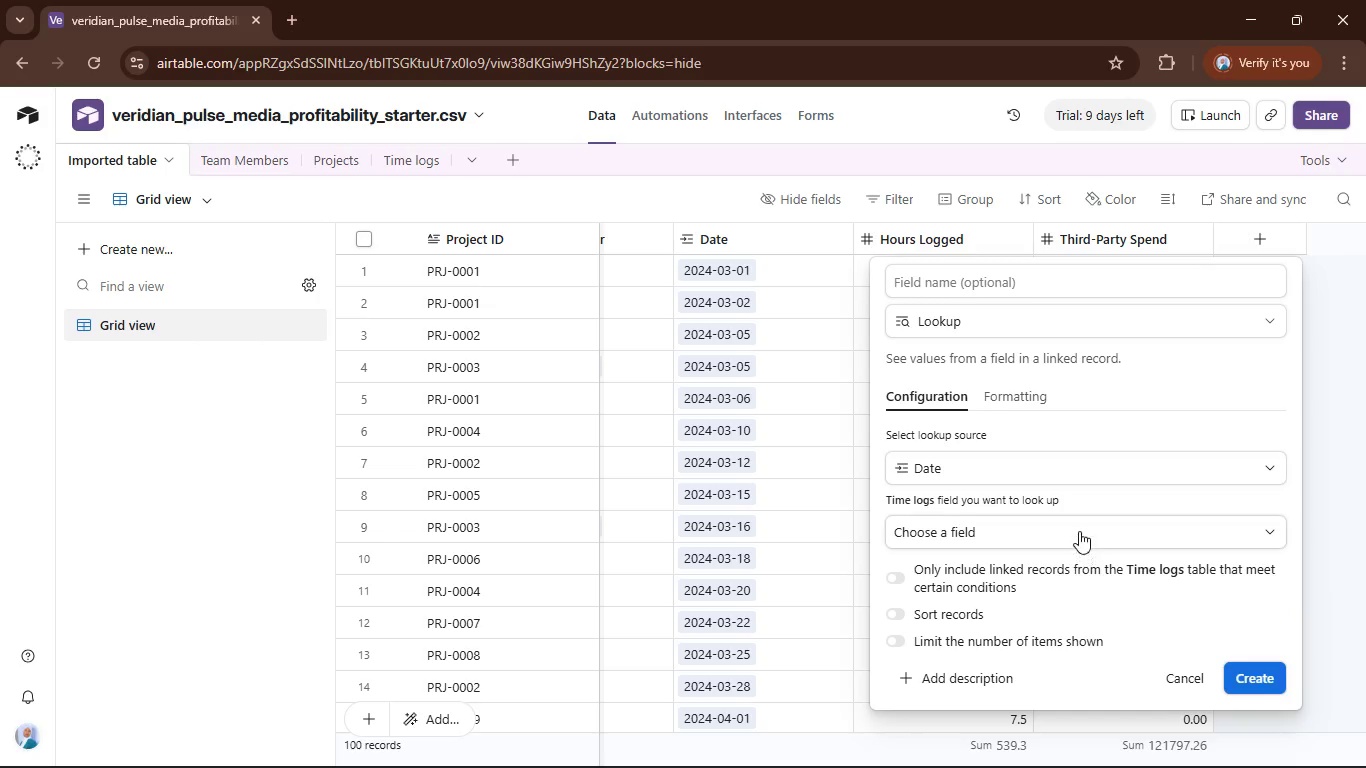 
left_click([1079, 530])
 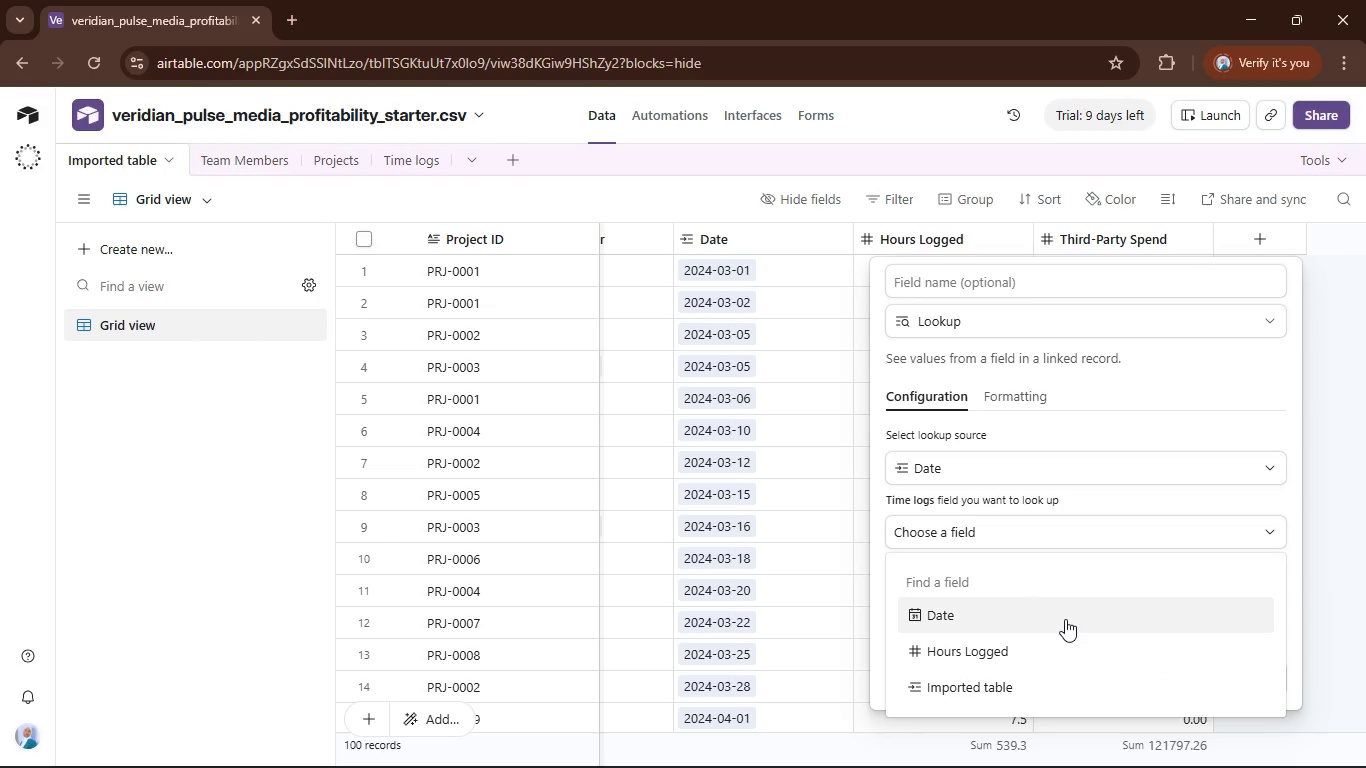 
scroll: coordinate [1065, 619], scroll_direction: down, amount: 1.0
 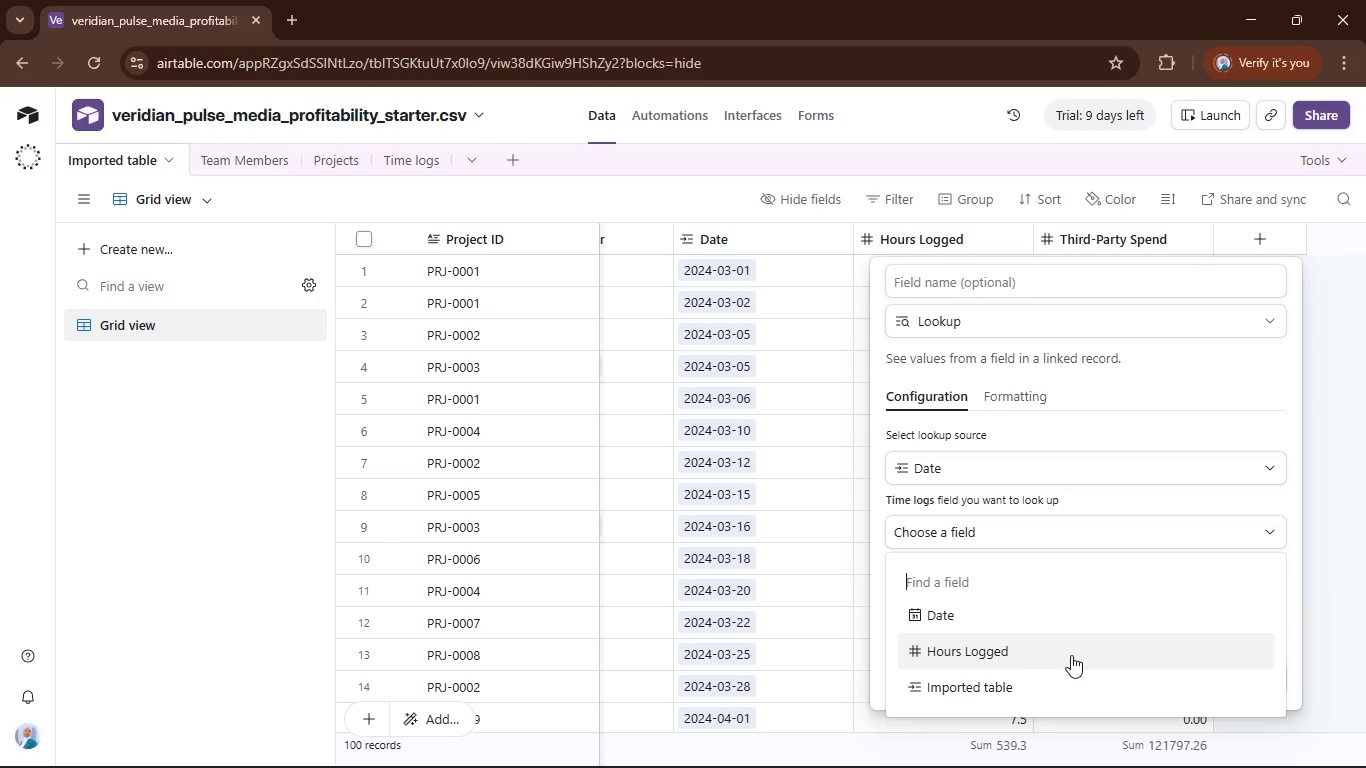 
left_click([1067, 656])
 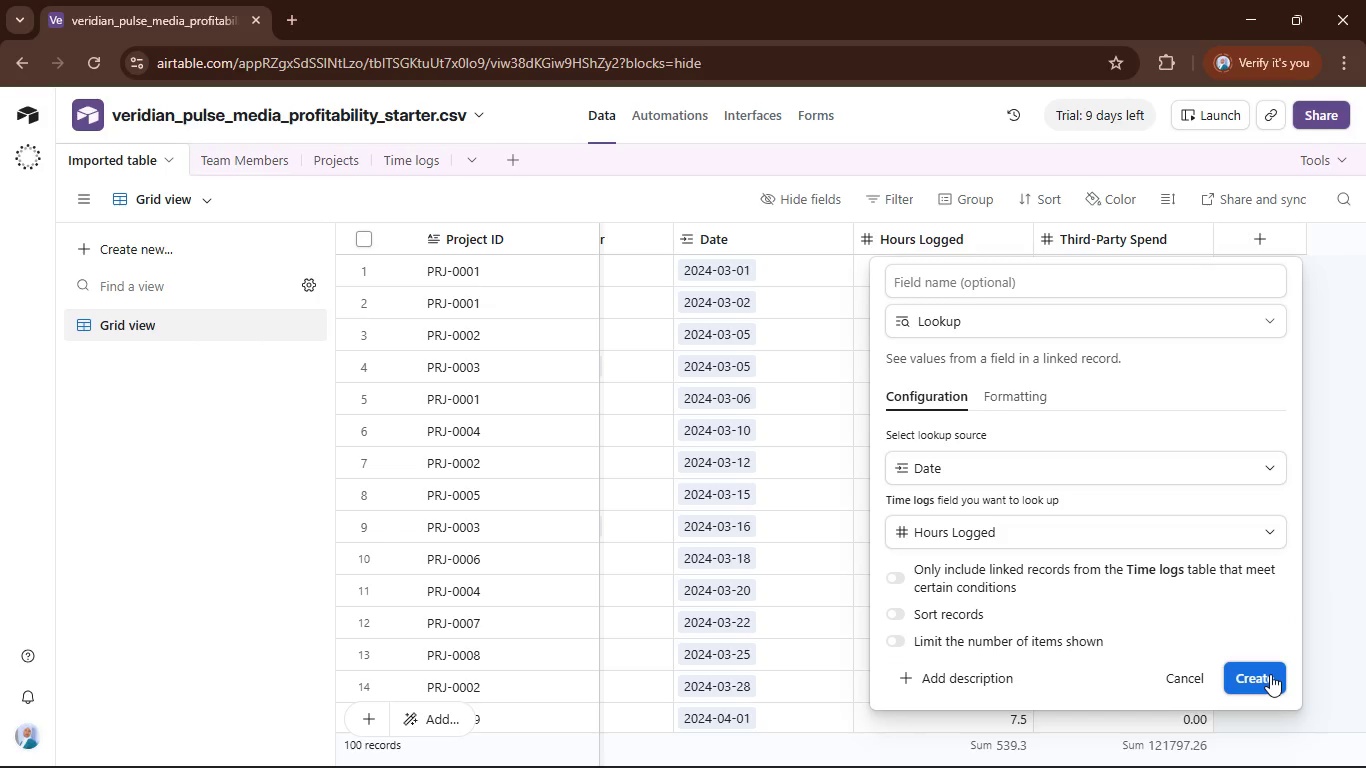 
left_click([1270, 674])
 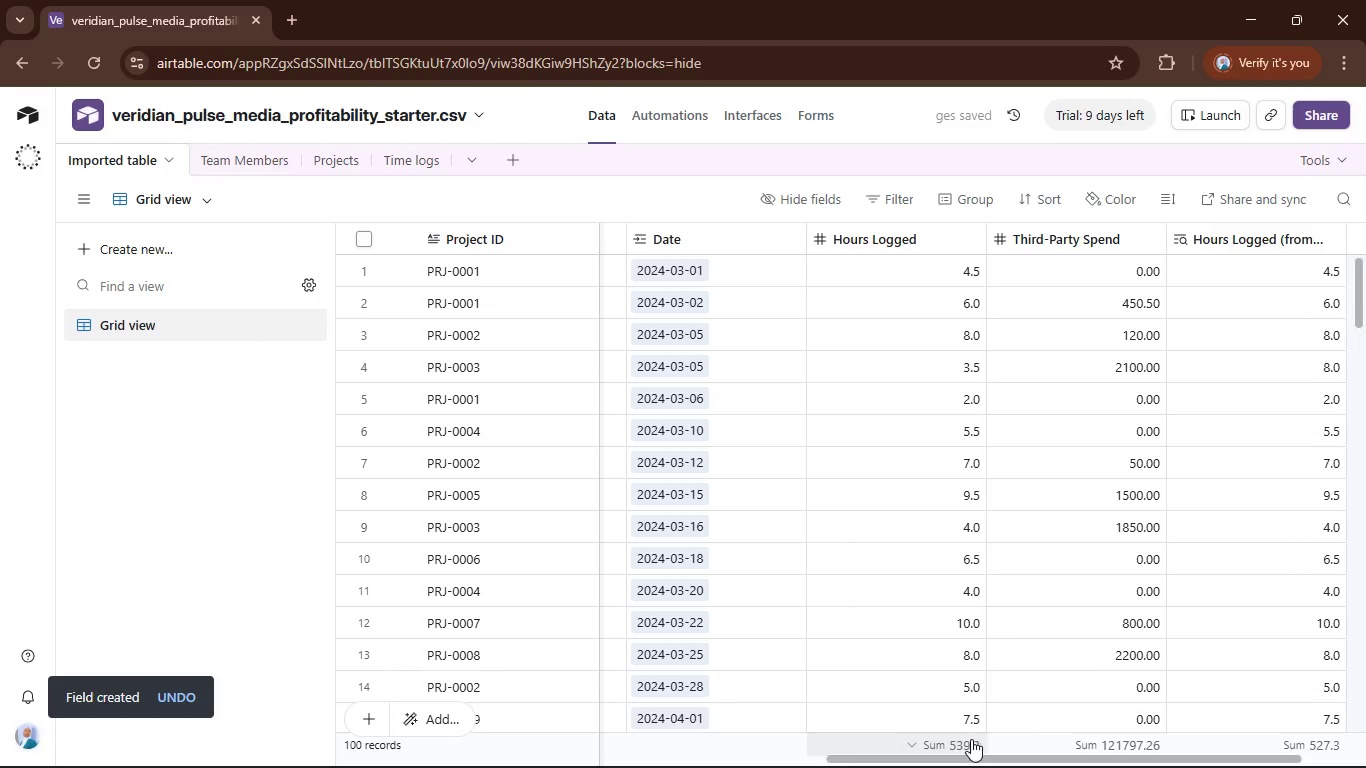 
left_click_drag(start_coordinate=[963, 759], to_coordinate=[1074, 766])
 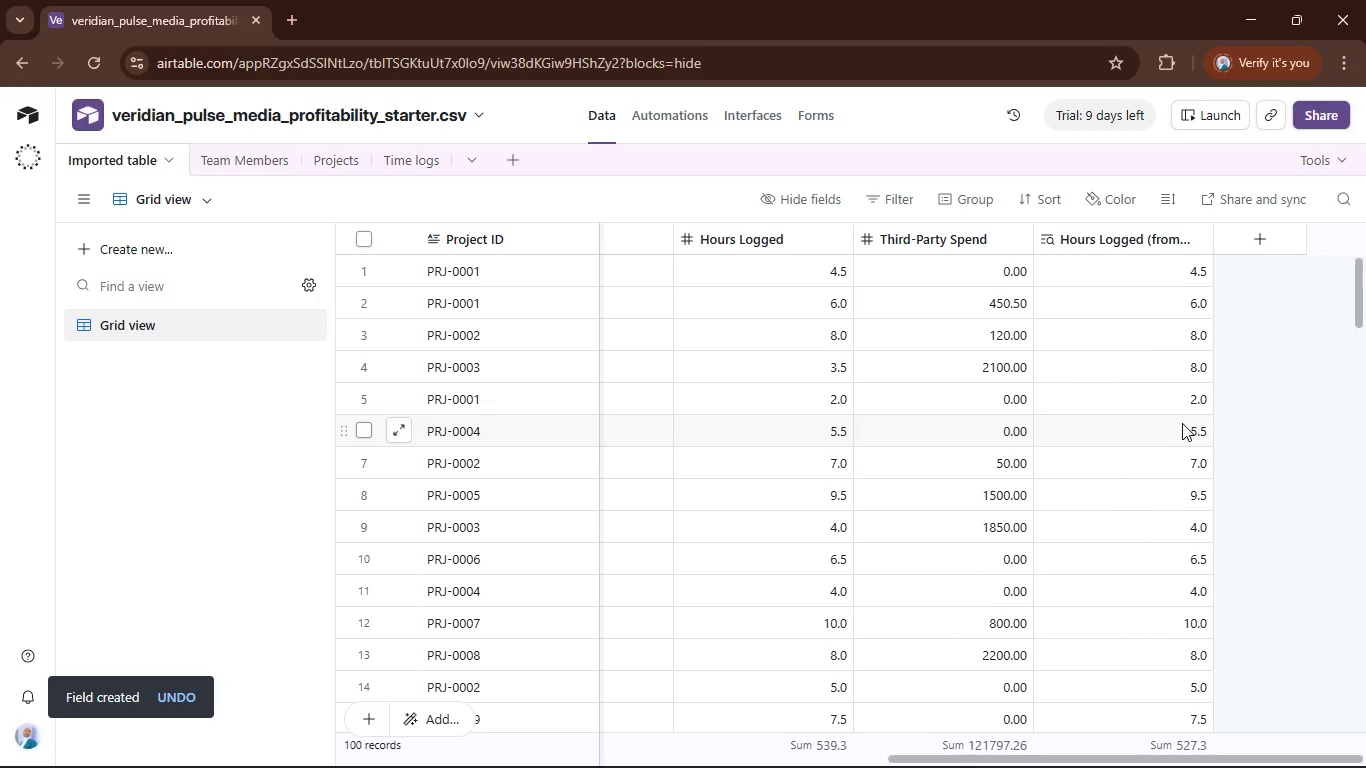 
scroll: coordinate [1182, 423], scroll_direction: up, amount: 4.0
 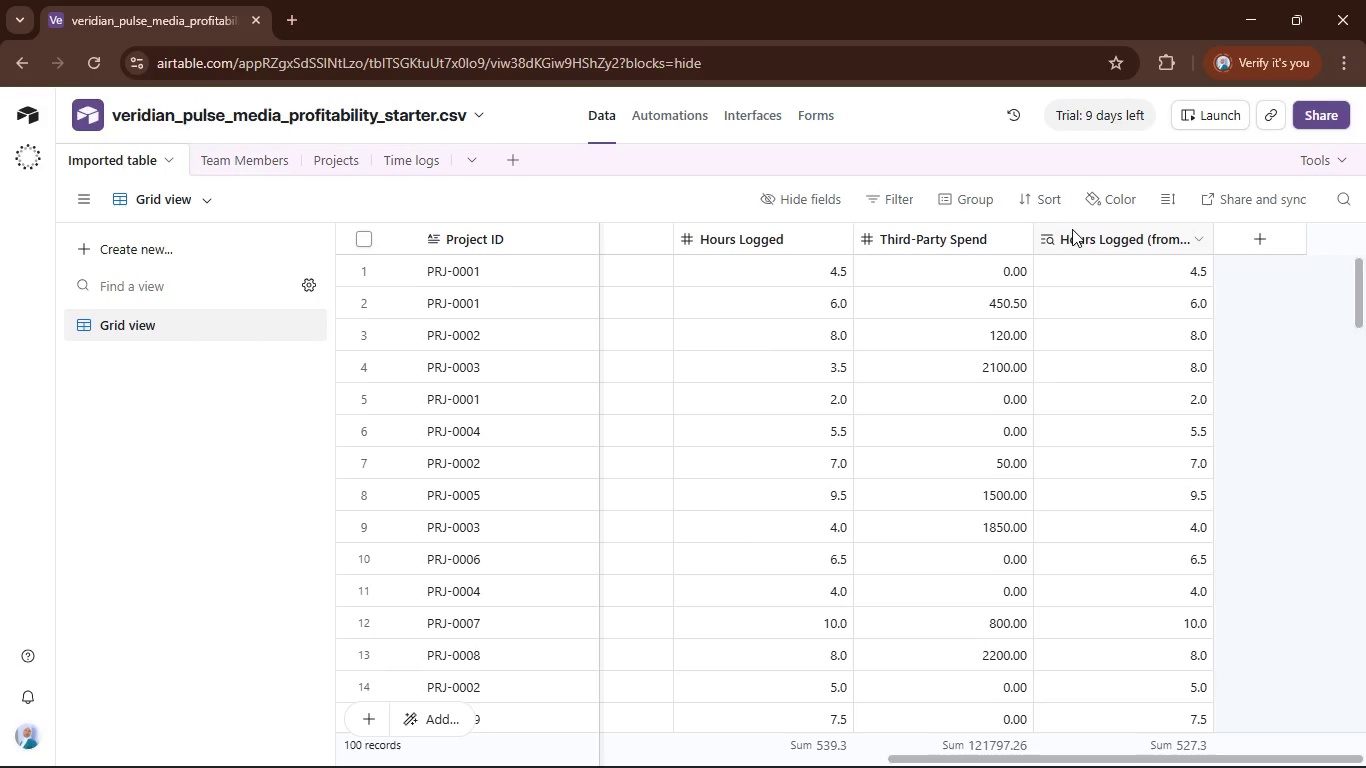 
left_click([1145, 234])
 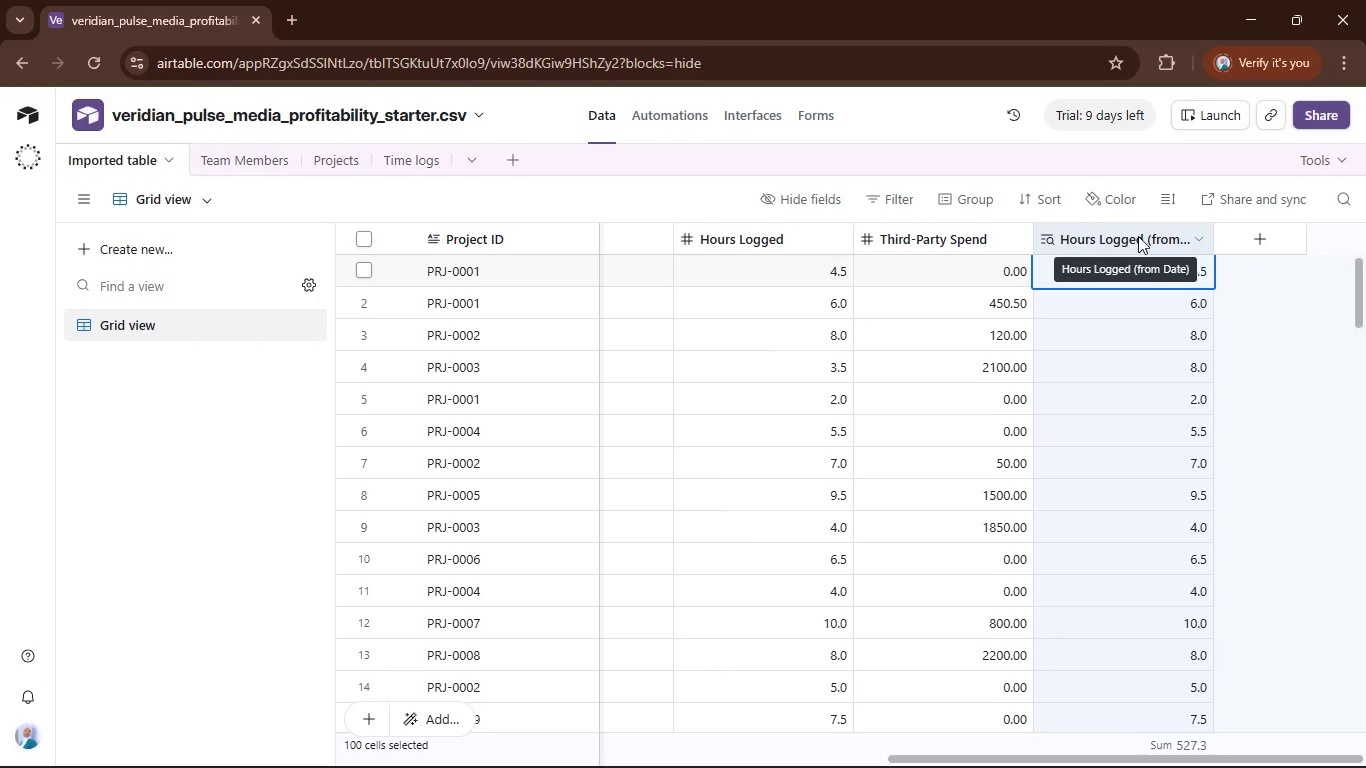 
left_click_drag(start_coordinate=[1138, 235], to_coordinate=[743, 317])
 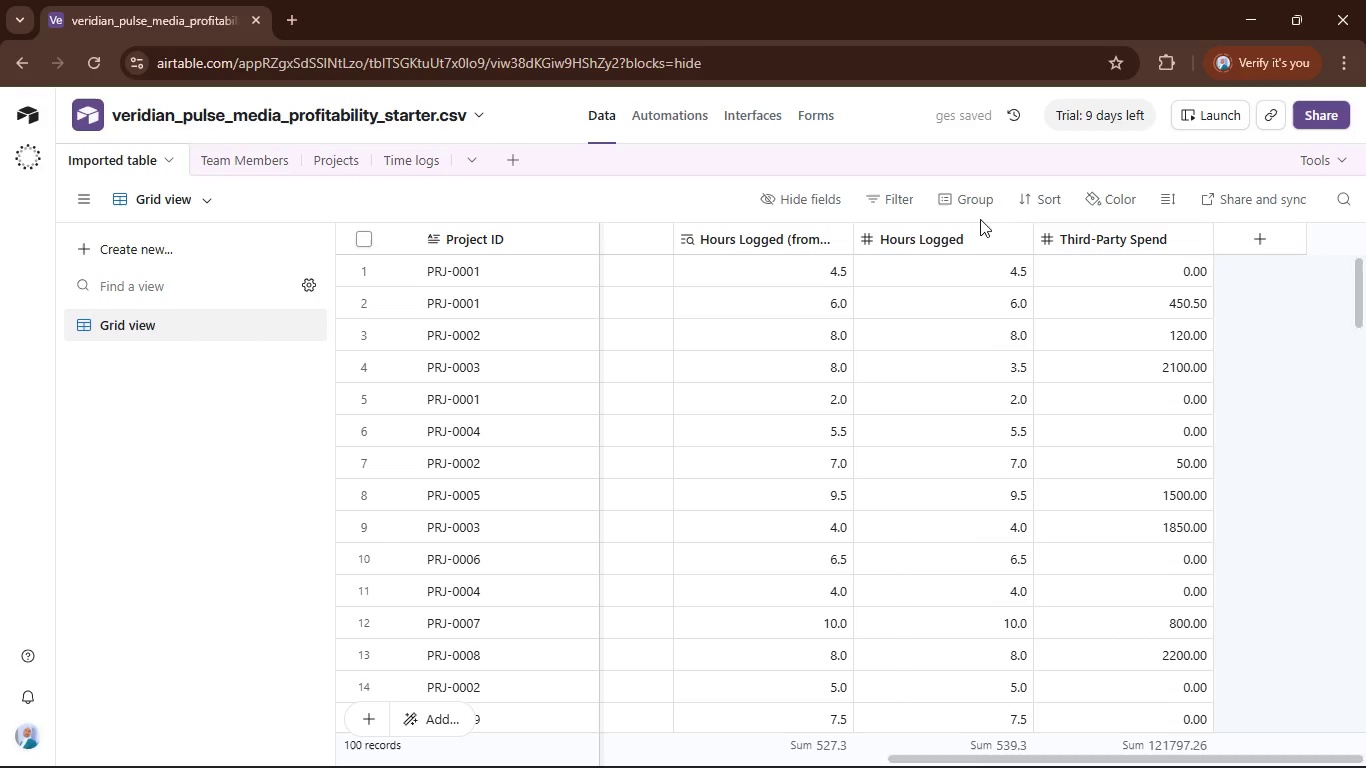 
left_click([970, 236])
 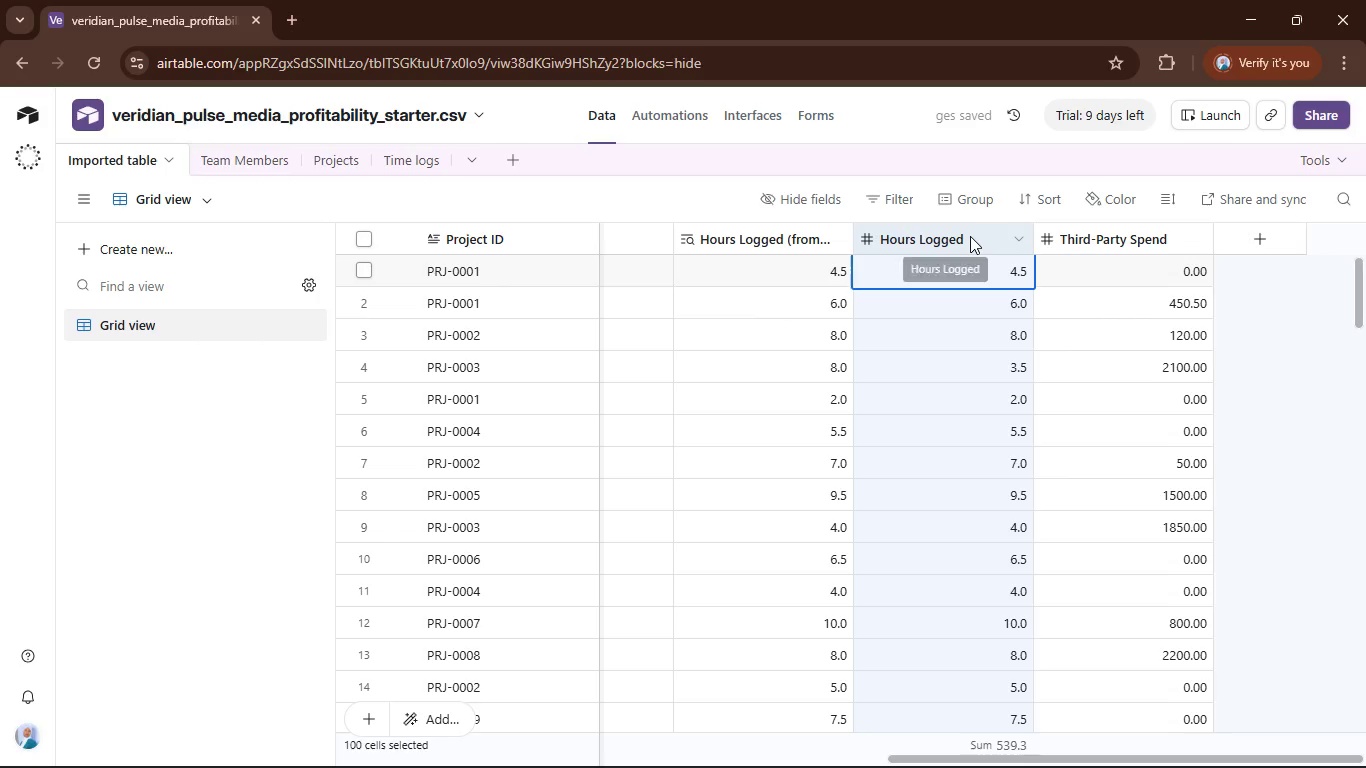 
right_click([970, 236])
 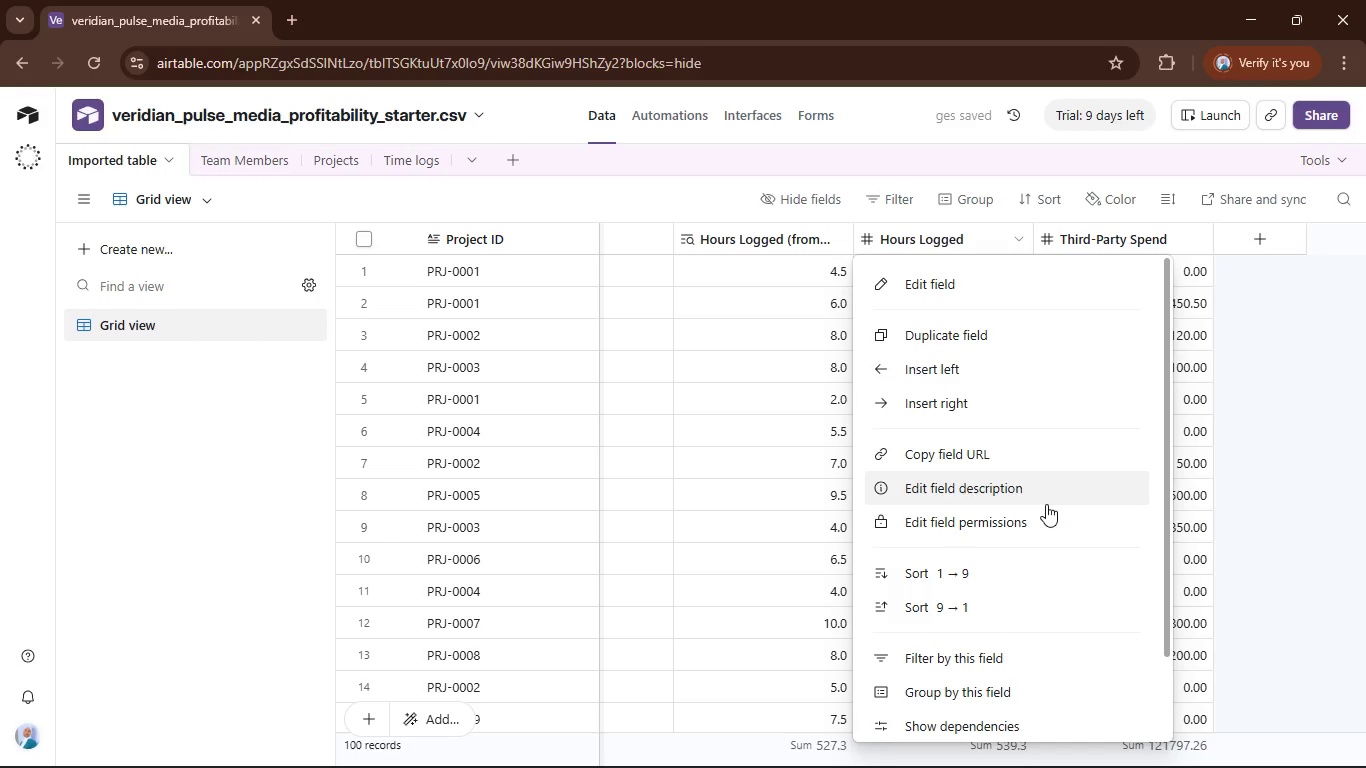 
scroll: coordinate [1046, 504], scroll_direction: down, amount: 11.0
 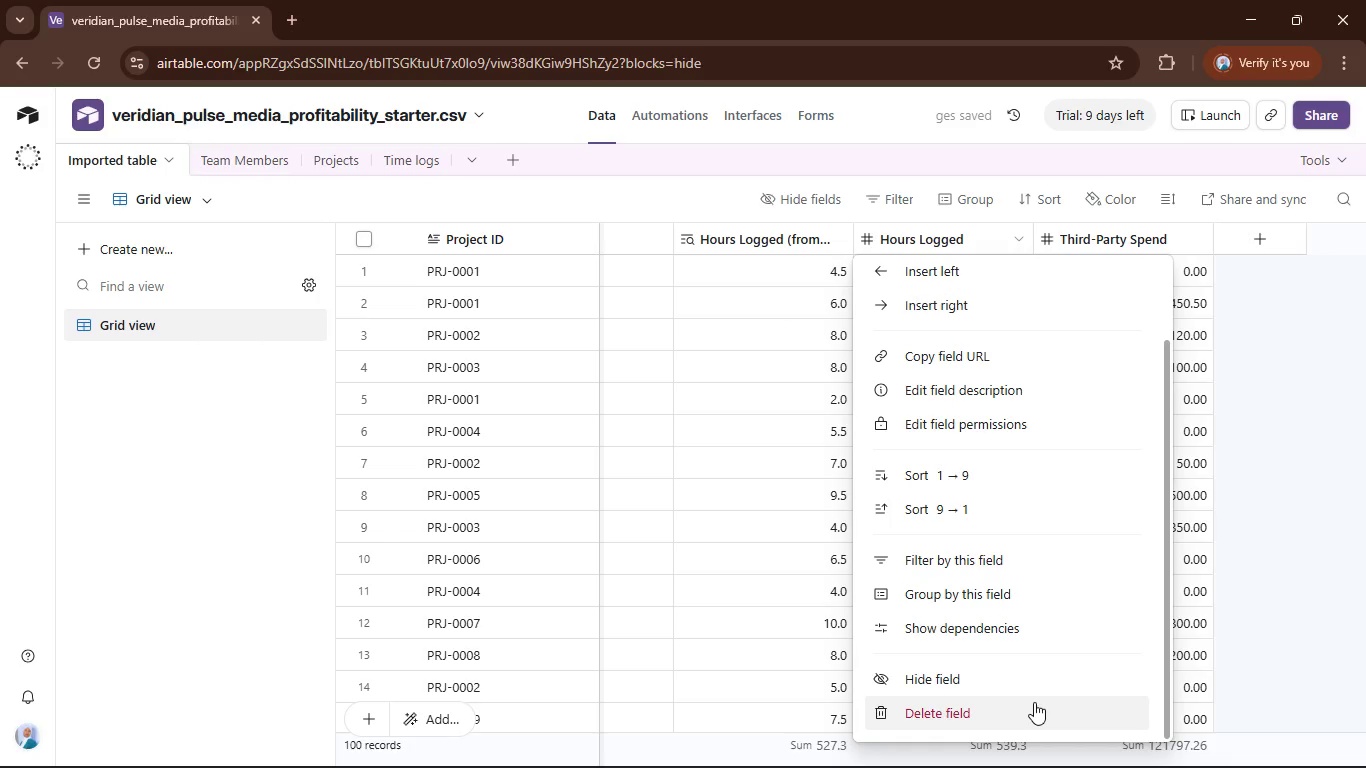 
left_click([1033, 703])
 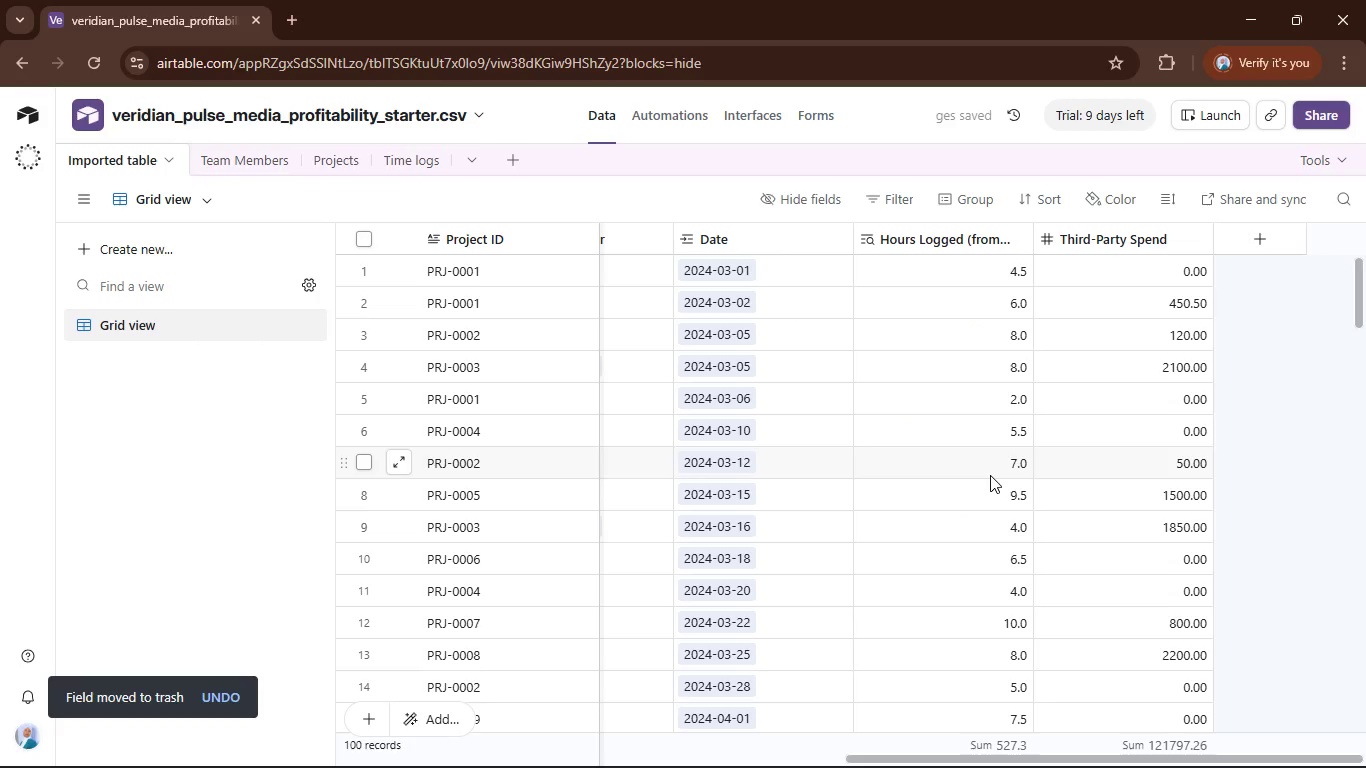 
scroll: coordinate [1237, 535], scroll_direction: up, amount: 13.0
 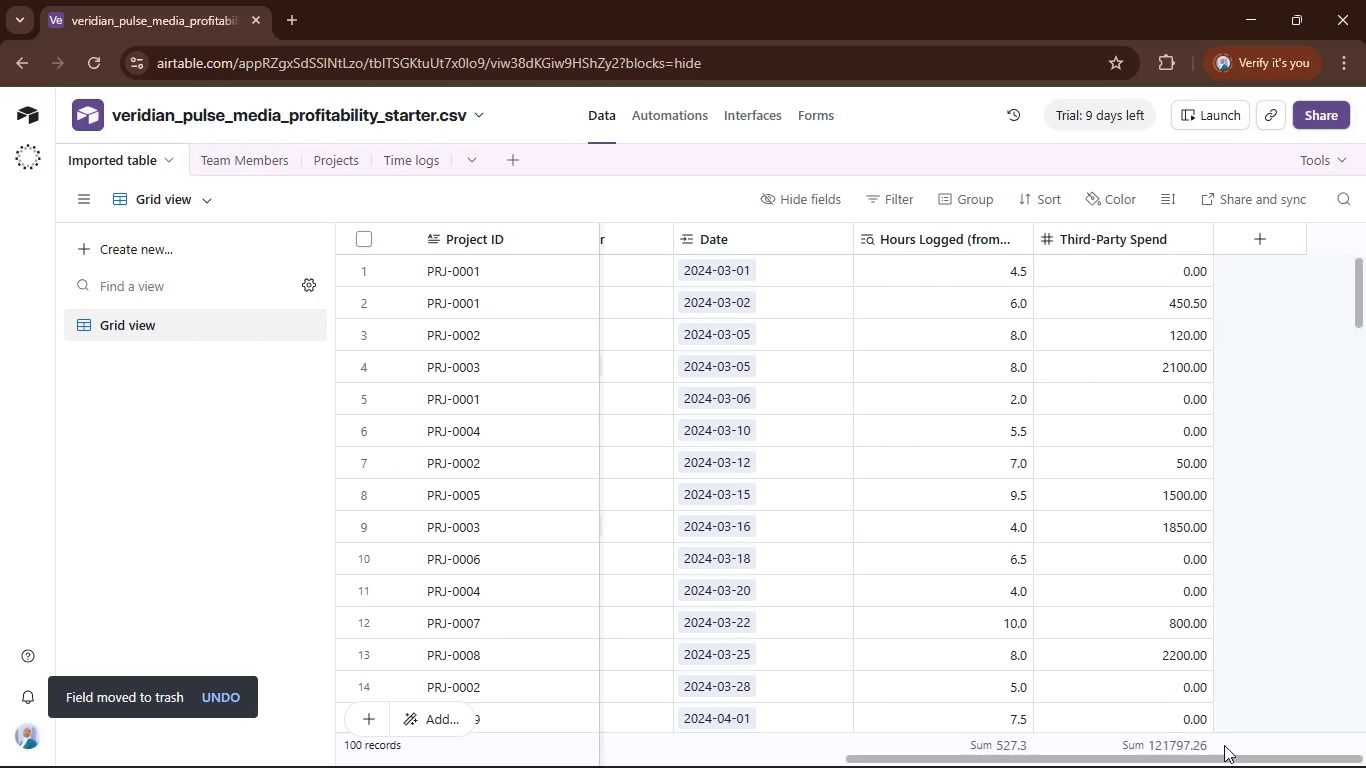 
left_click_drag(start_coordinate=[1229, 758], to_coordinate=[697, 767])
 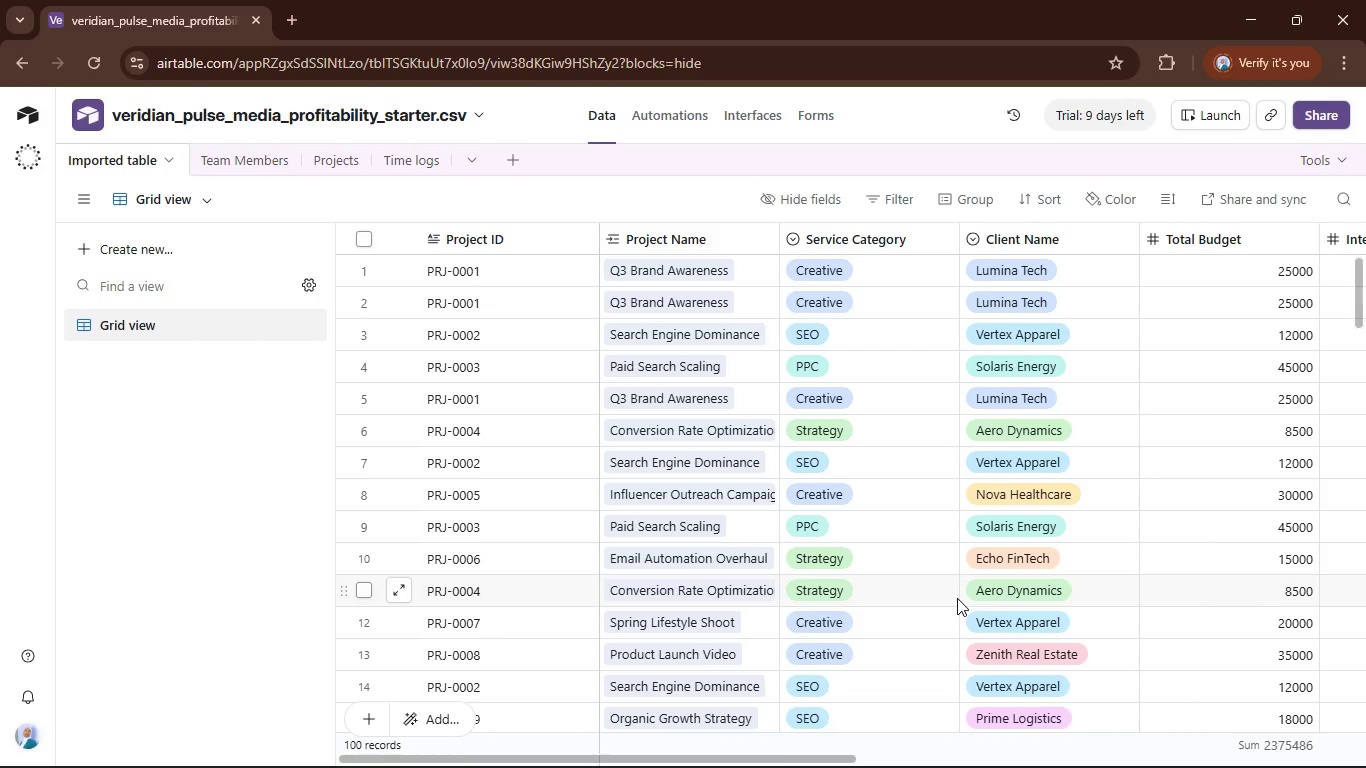 
wait(11.69)
 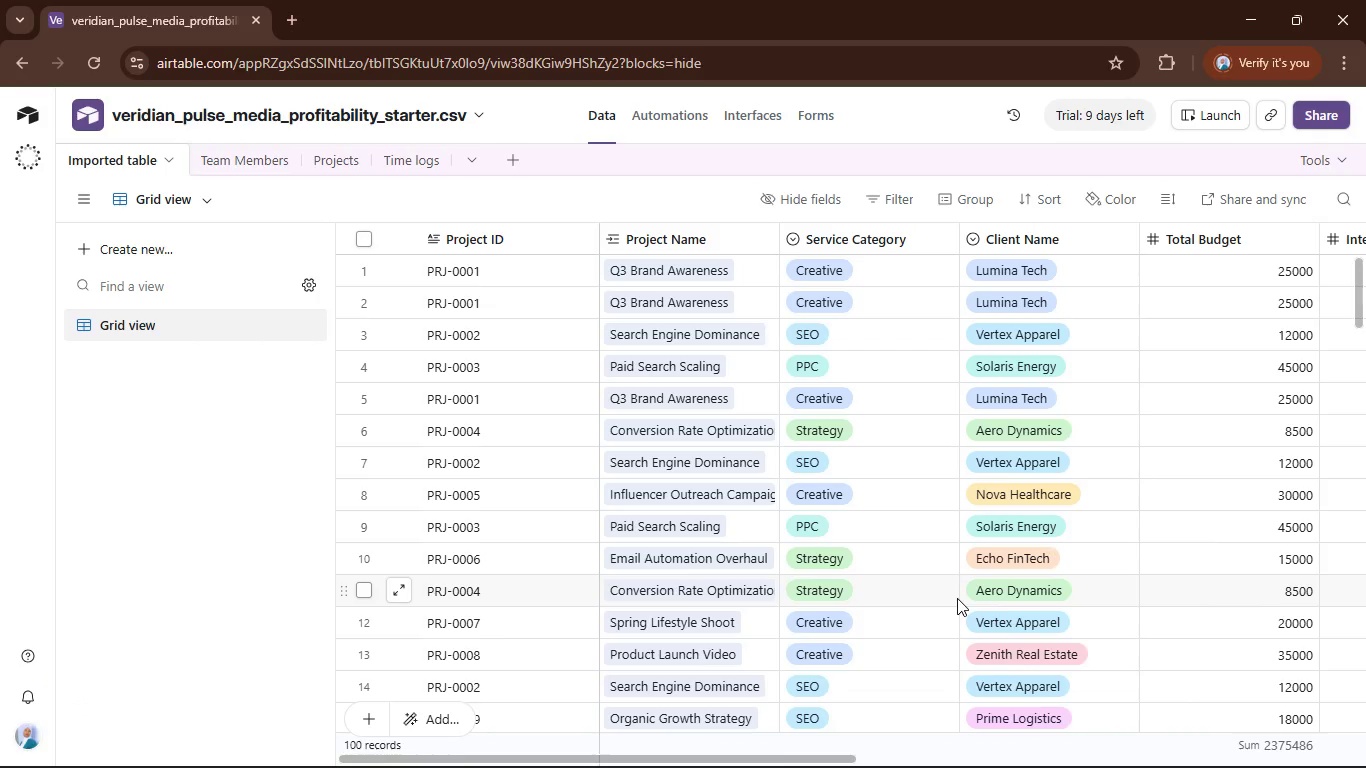 
left_click_drag(start_coordinate=[805, 762], to_coordinate=[816, 761])
 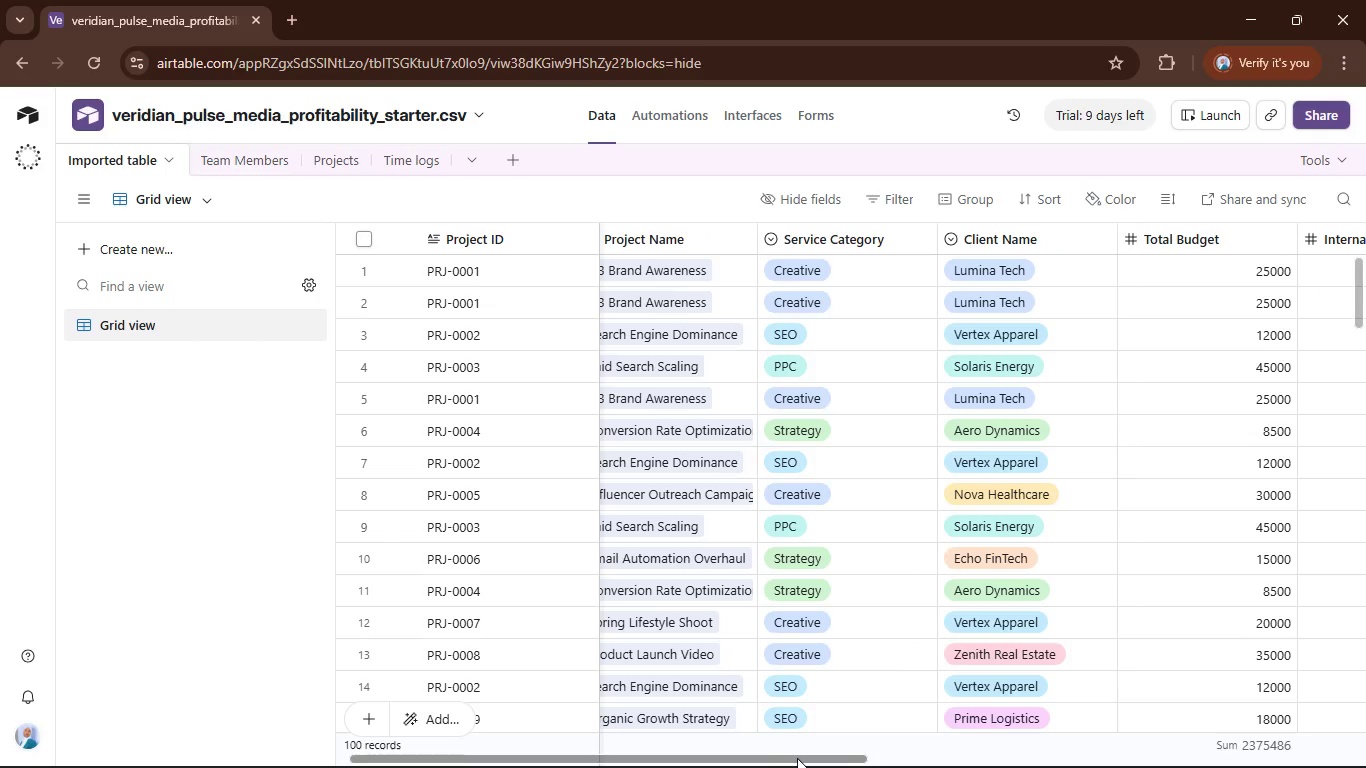 
left_click_drag(start_coordinate=[798, 758], to_coordinate=[962, 759])
 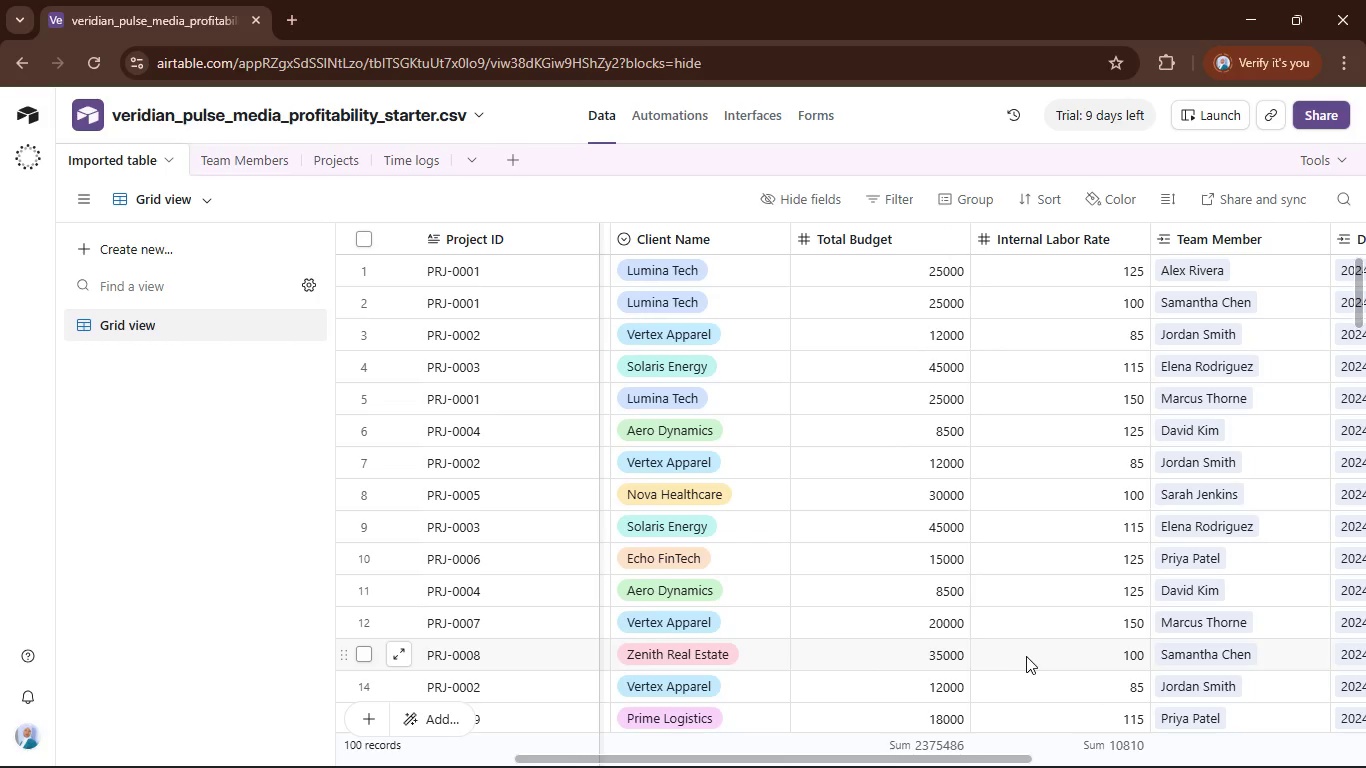 
wait(5.47)
 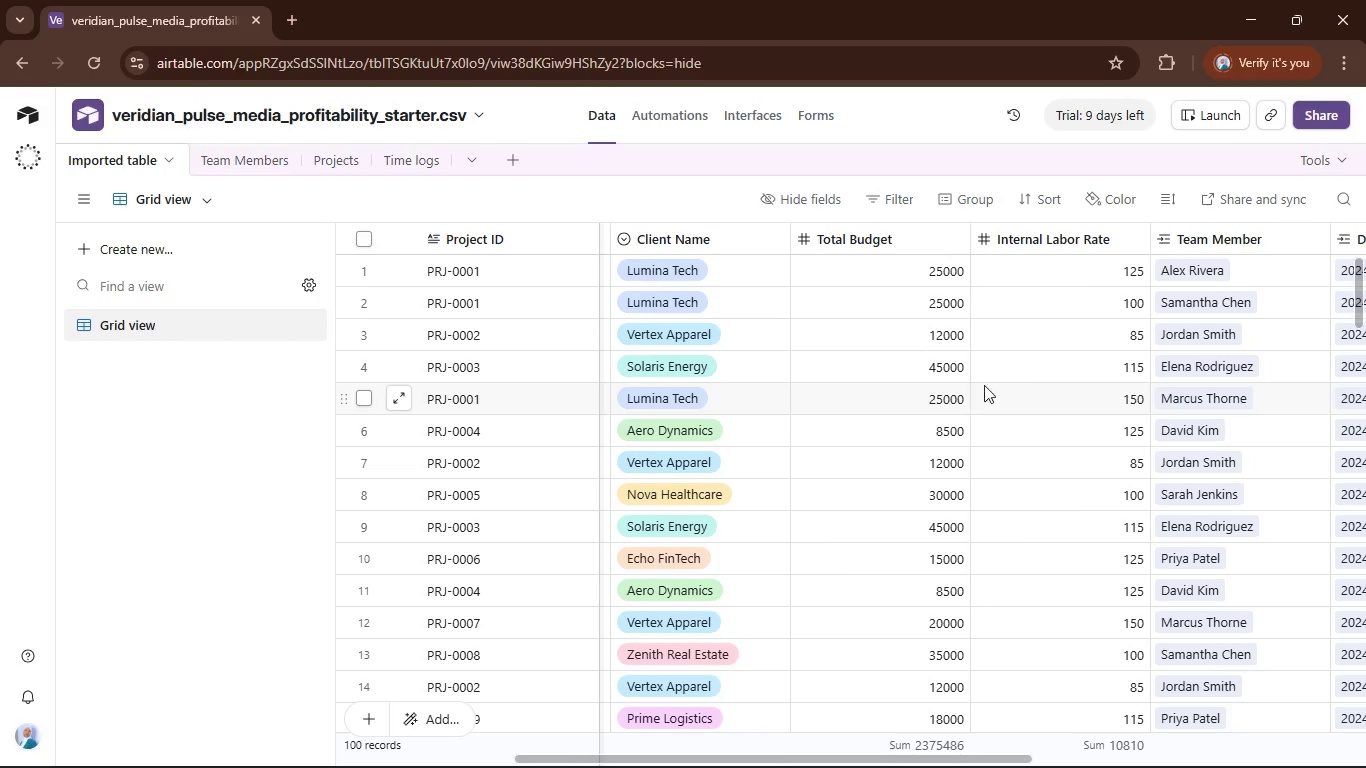 
left_click_drag(start_coordinate=[989, 764], to_coordinate=[1110, 767])
 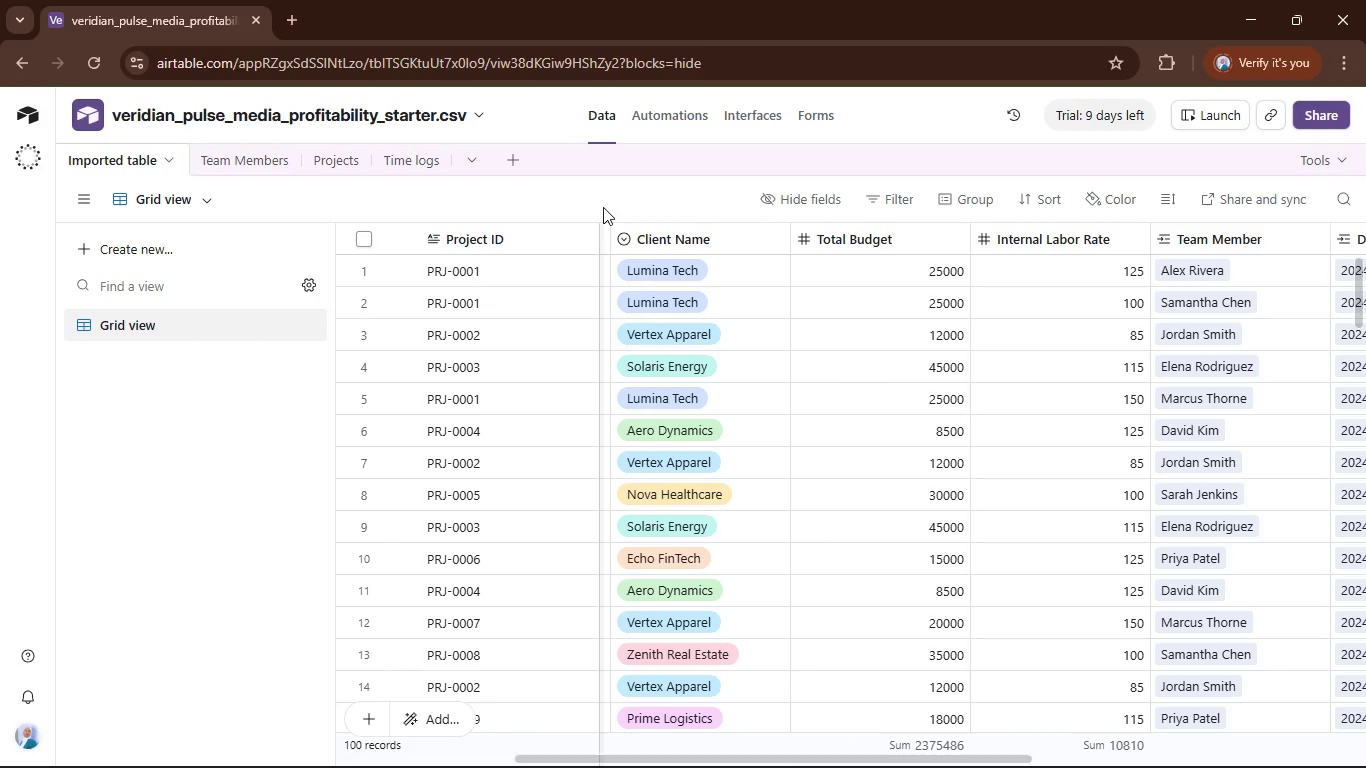 
wait(11.38)
 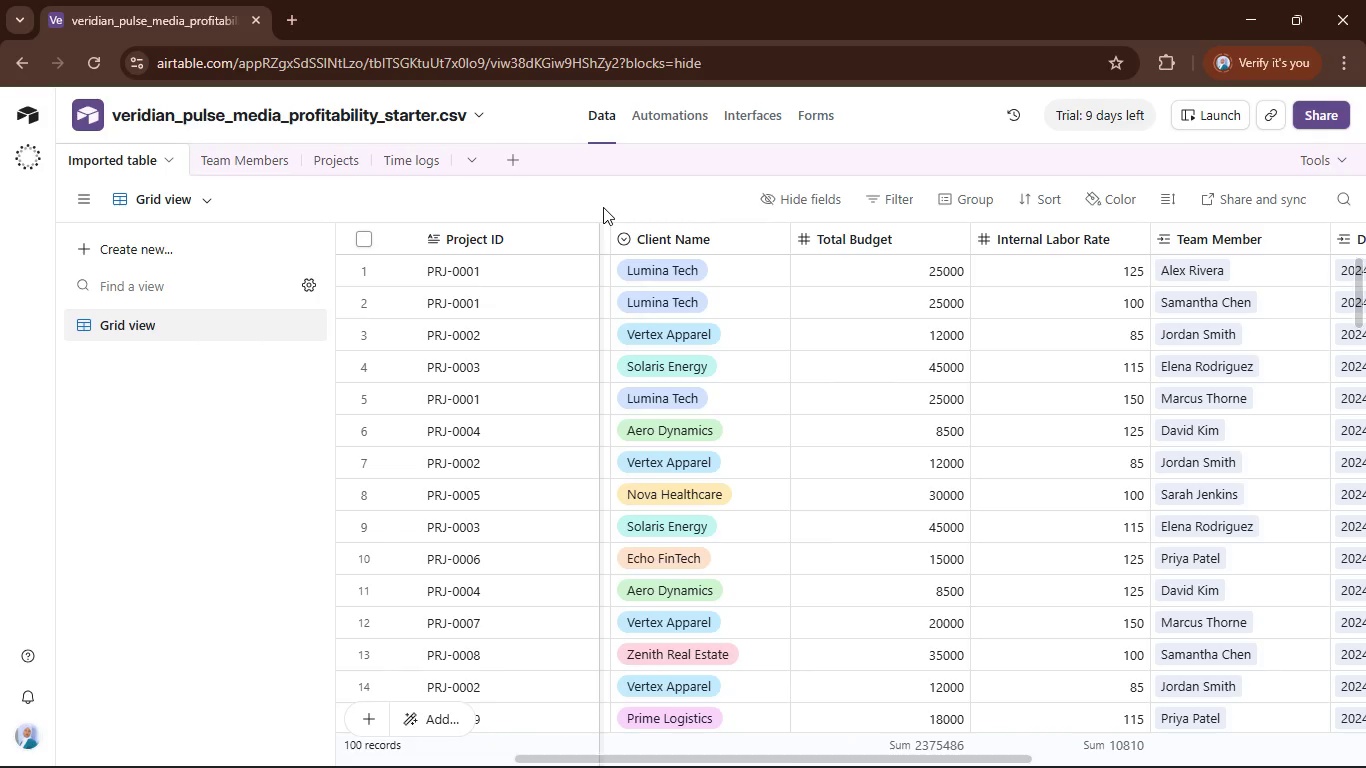 
left_click_drag(start_coordinate=[925, 761], to_coordinate=[1314, 754])
 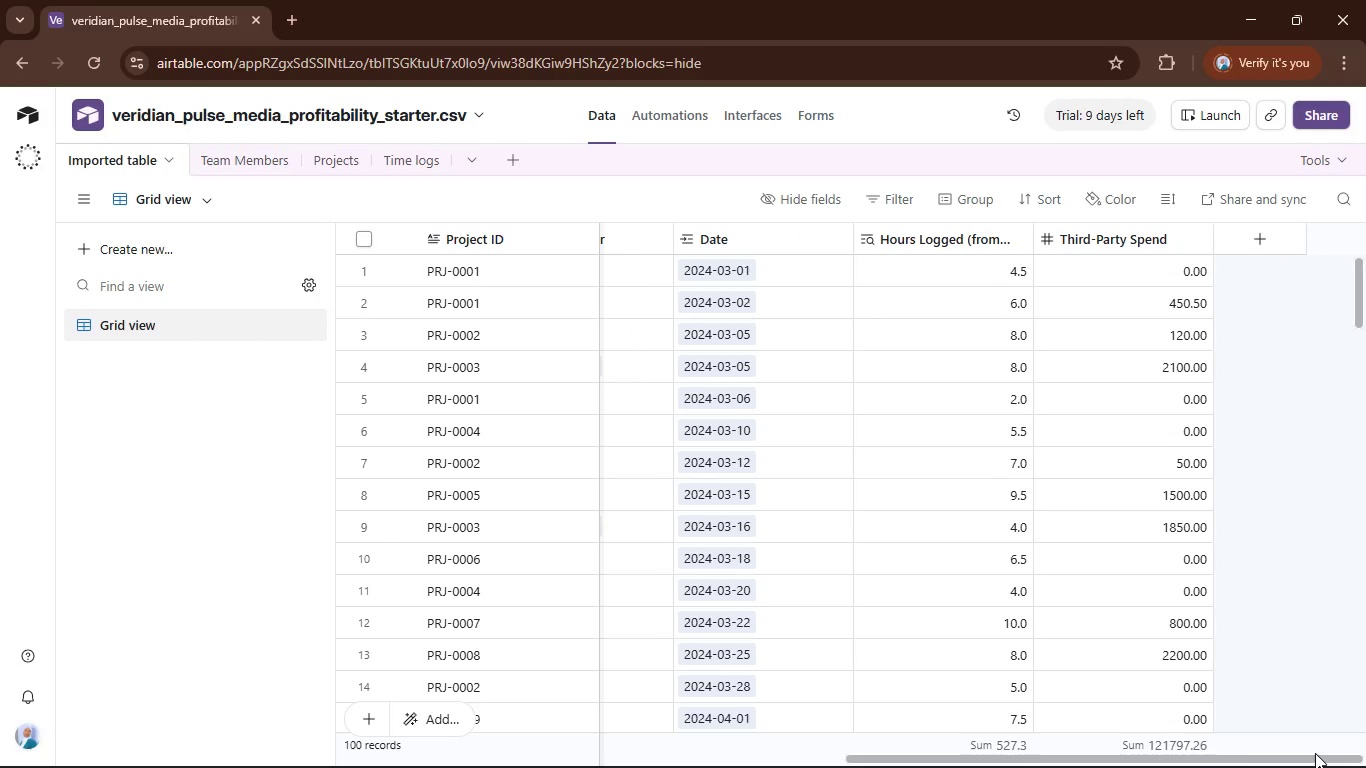 
wait(8.55)
 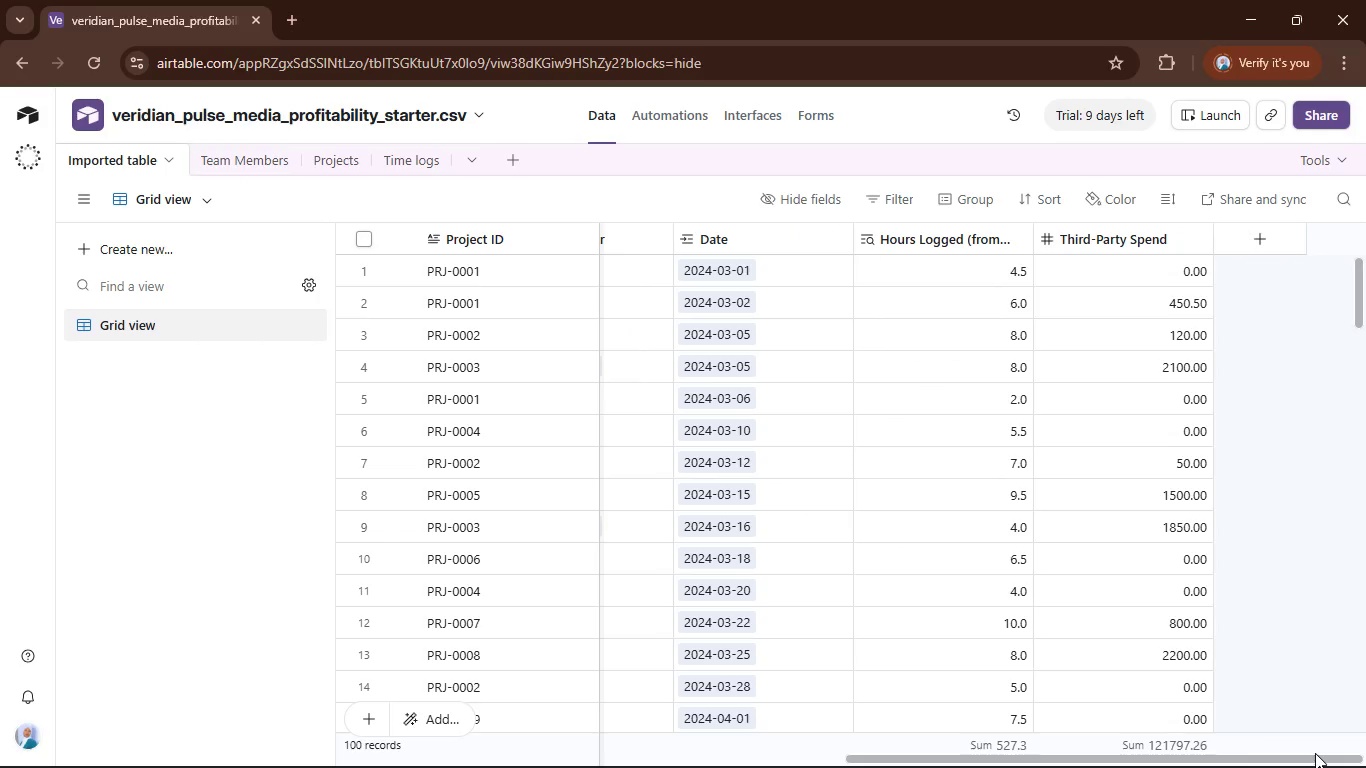 
left_click_drag(start_coordinate=[1338, 756], to_coordinate=[1257, 694])
 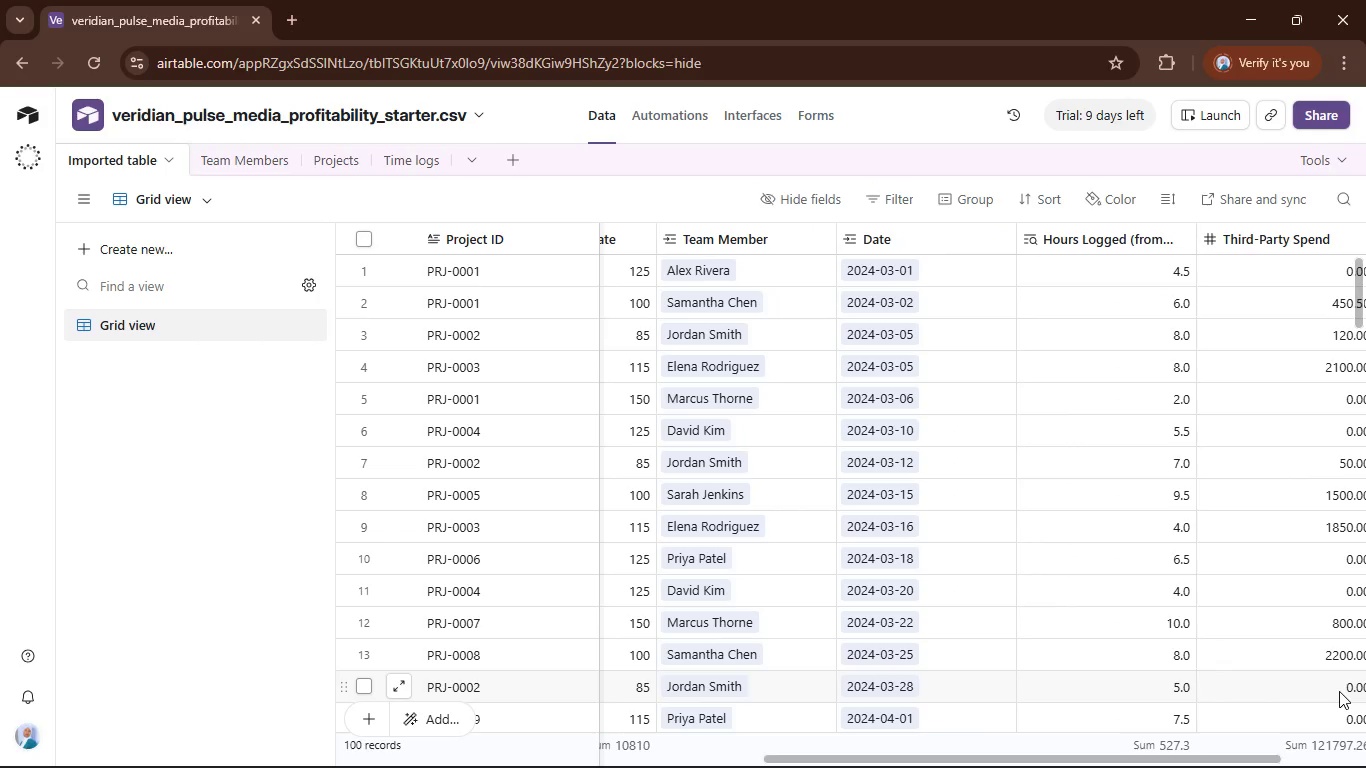 
wait(36.48)
 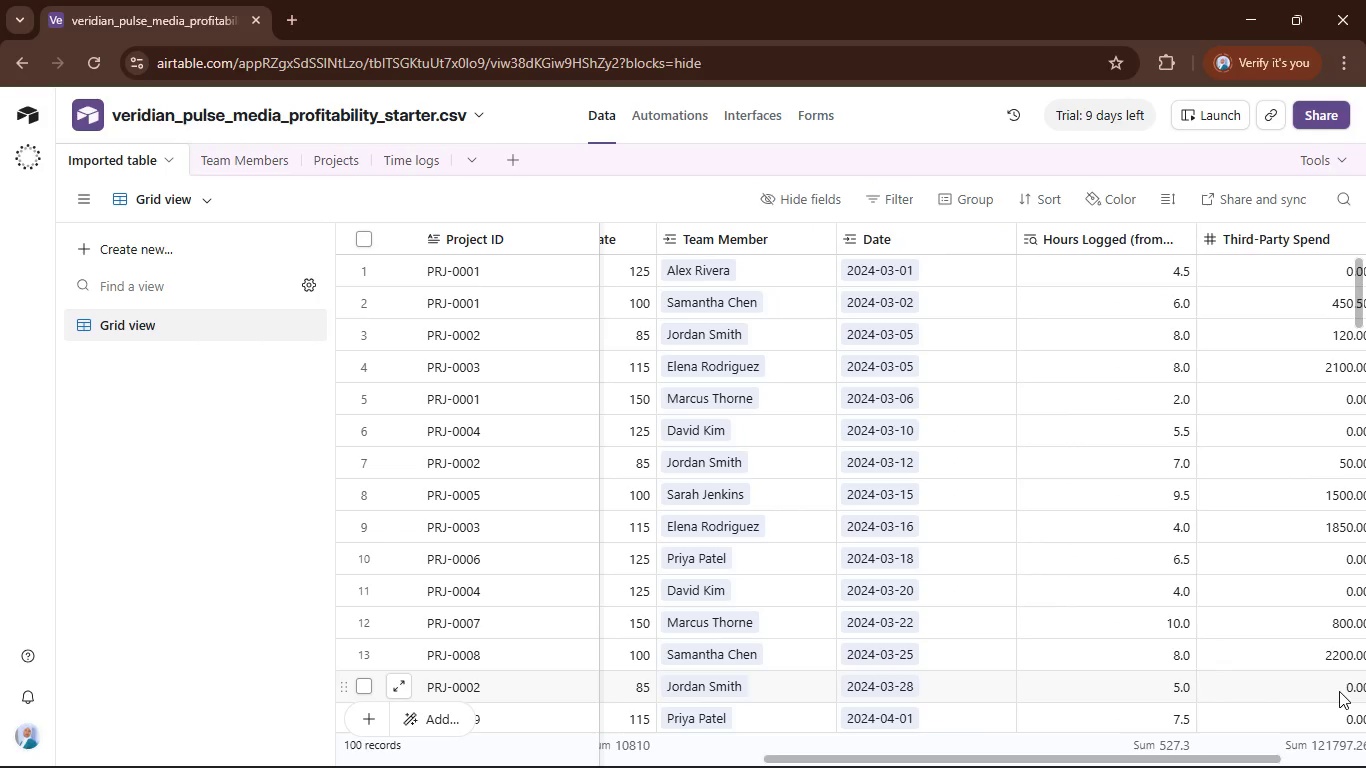 
mouse_move([344, 594])
 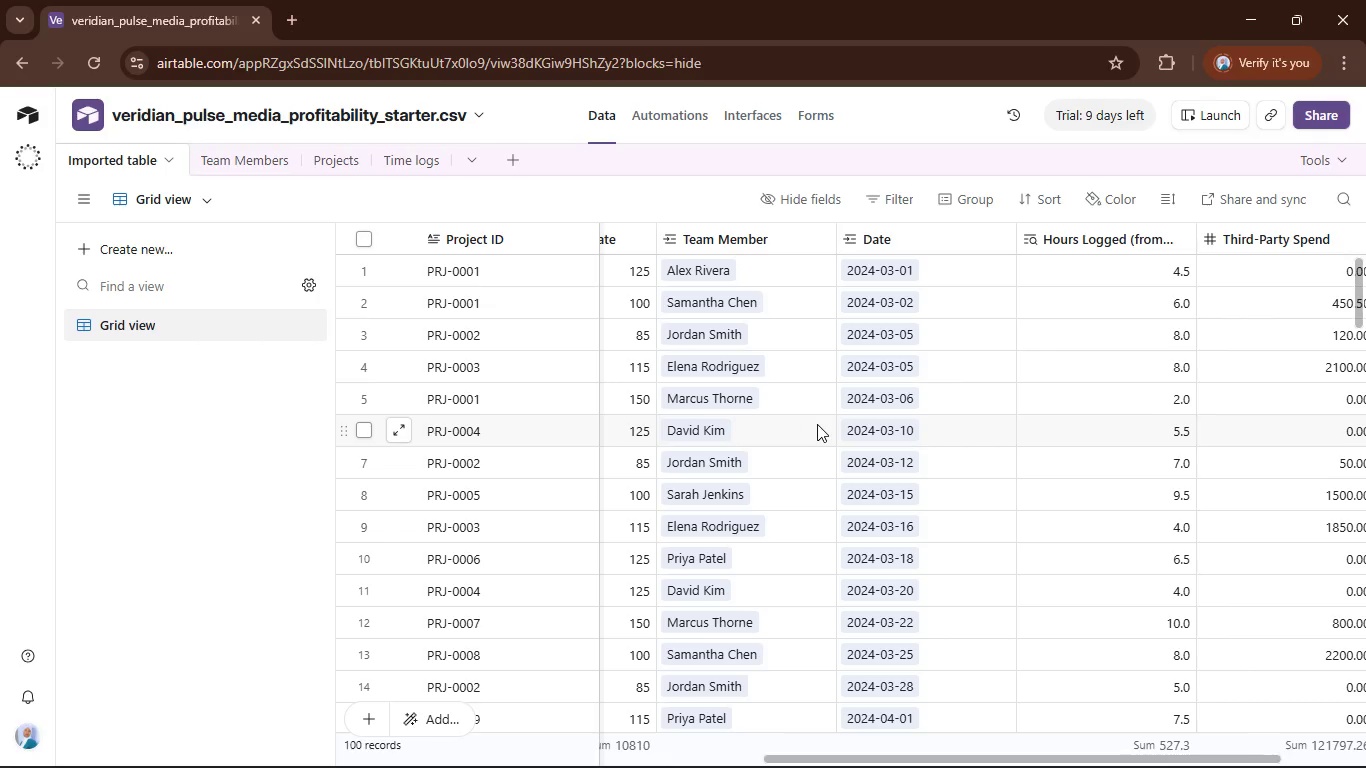 
wait(19.86)
 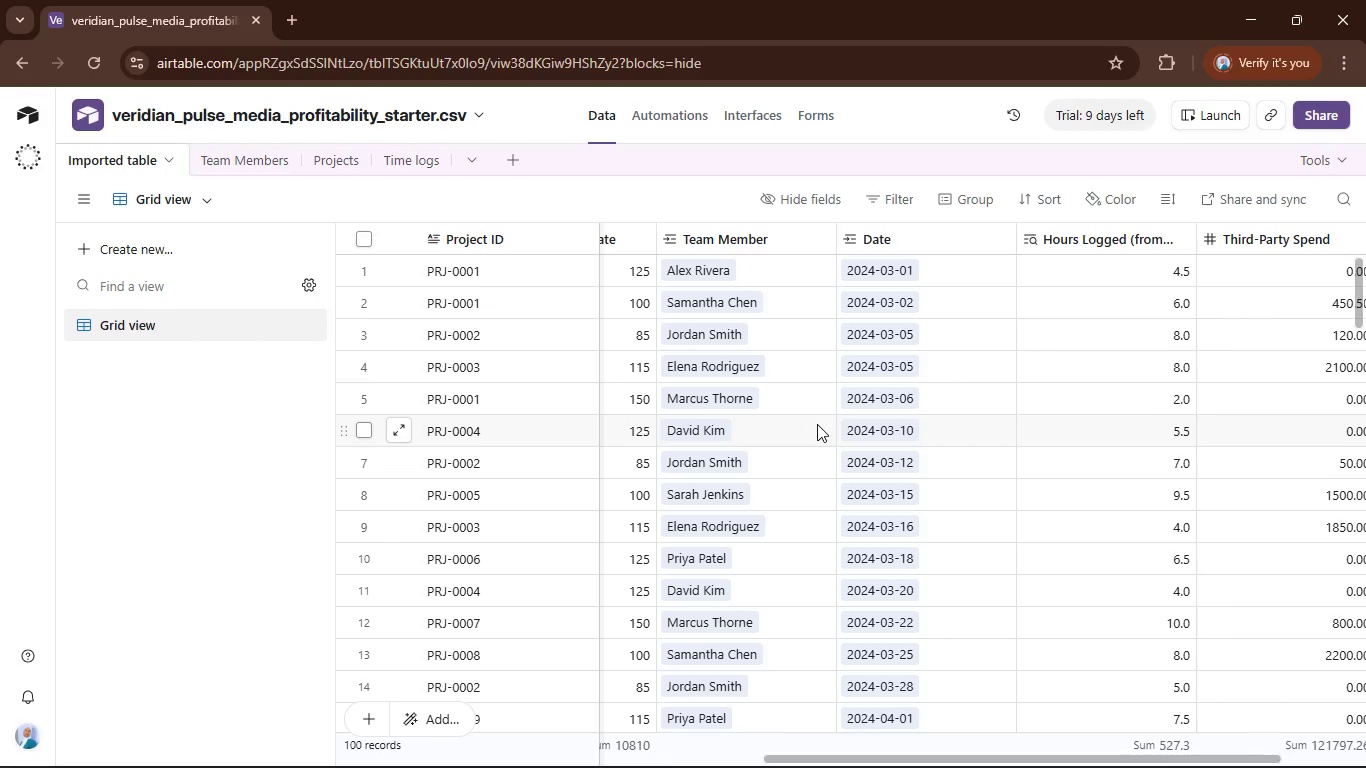 
left_click_drag(start_coordinate=[1045, 758], to_coordinate=[536, 766])
 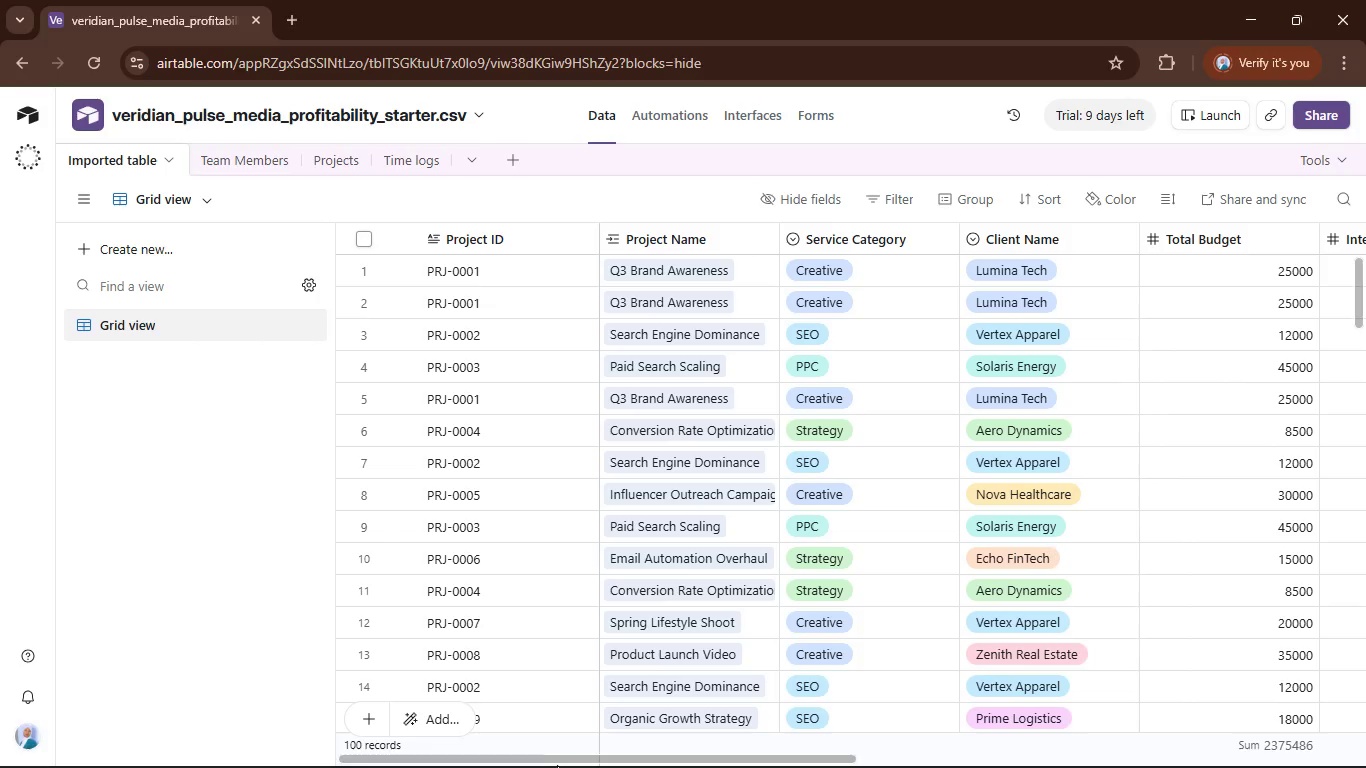 
left_click_drag(start_coordinate=[548, 766], to_coordinate=[554, 766])
 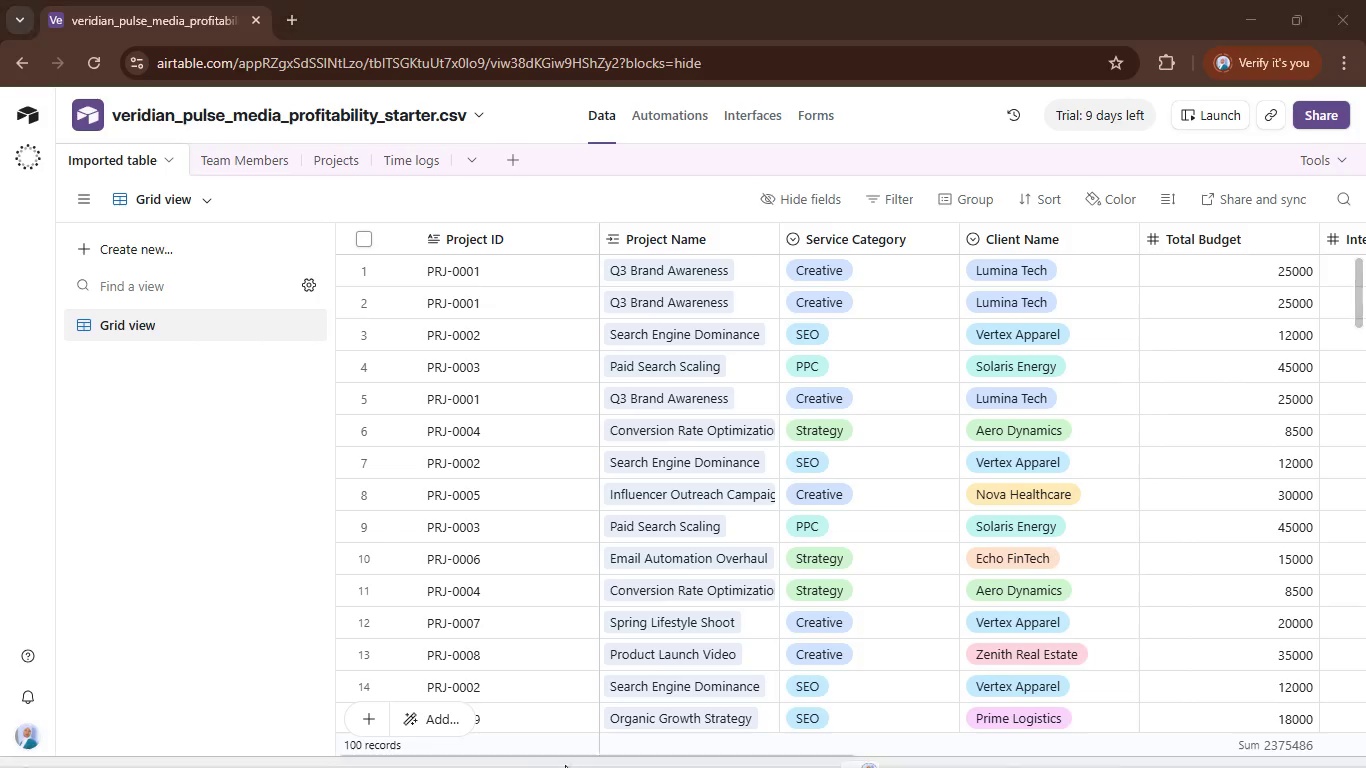 
left_click_drag(start_coordinate=[559, 765], to_coordinate=[622, 767])
 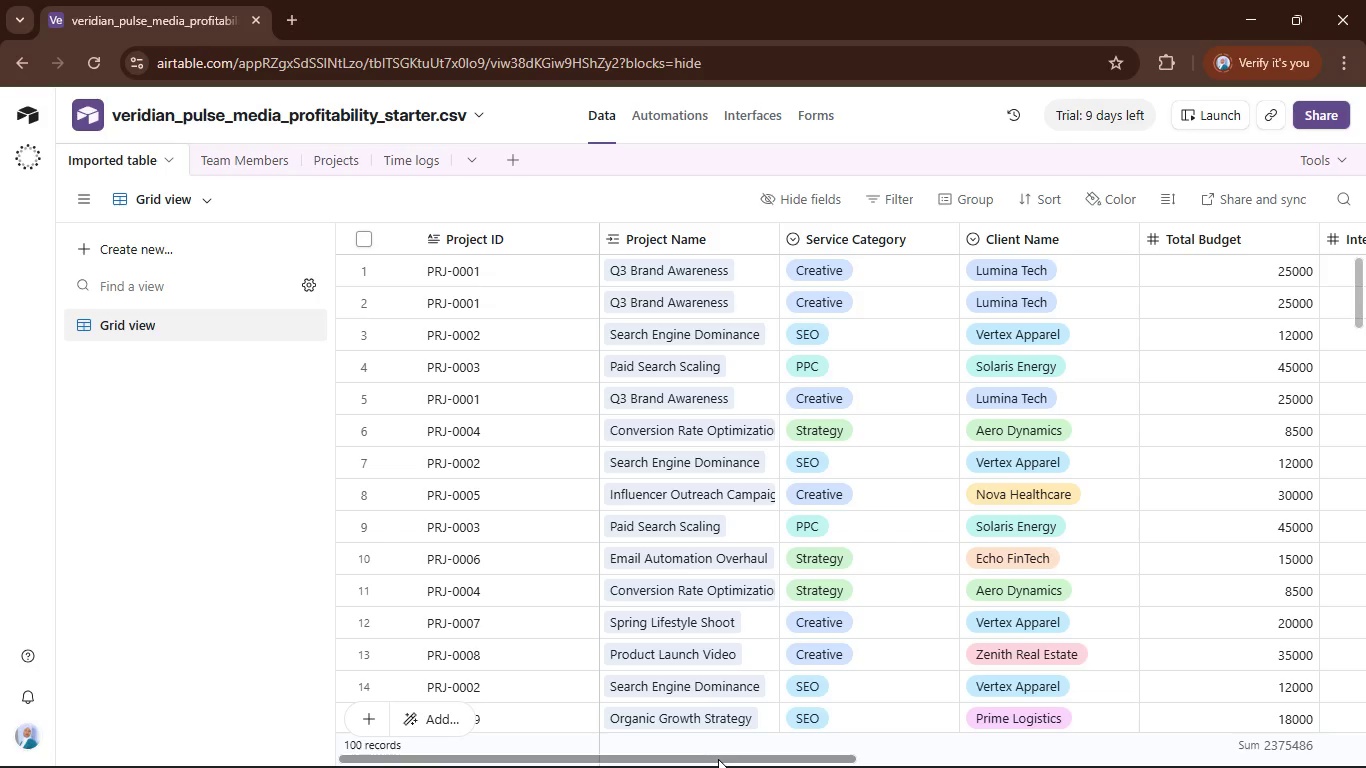 
wait(21.23)
 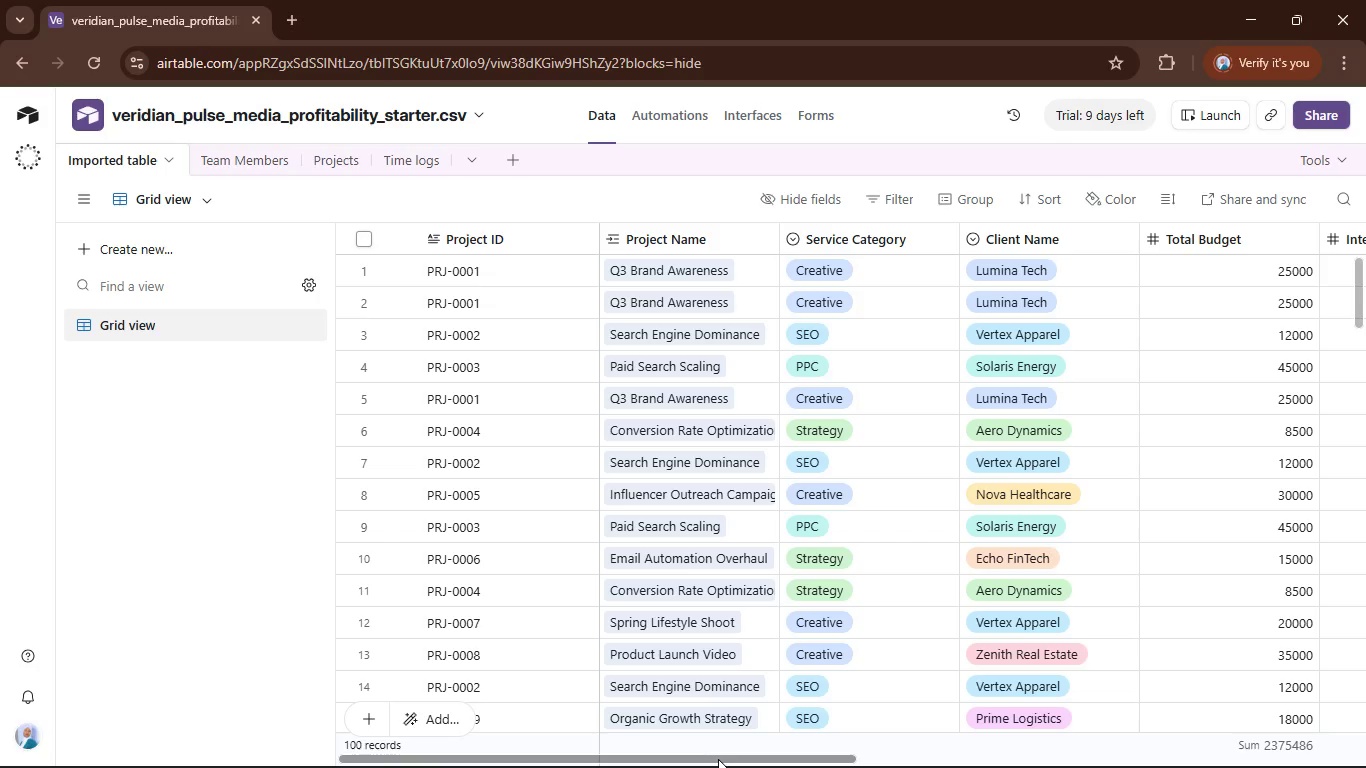 
left_click_drag(start_coordinate=[834, 755], to_coordinate=[645, 763])
 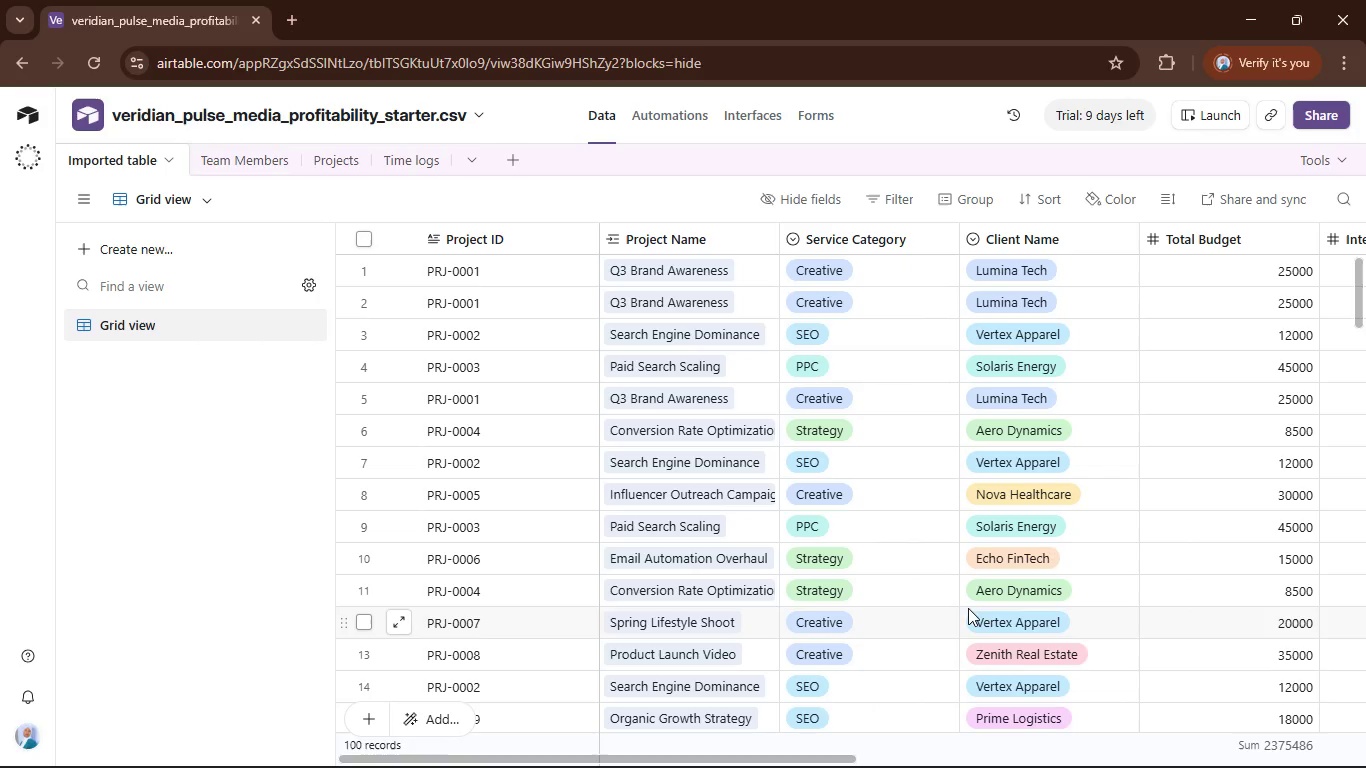 
mouse_move([1036, 617])
 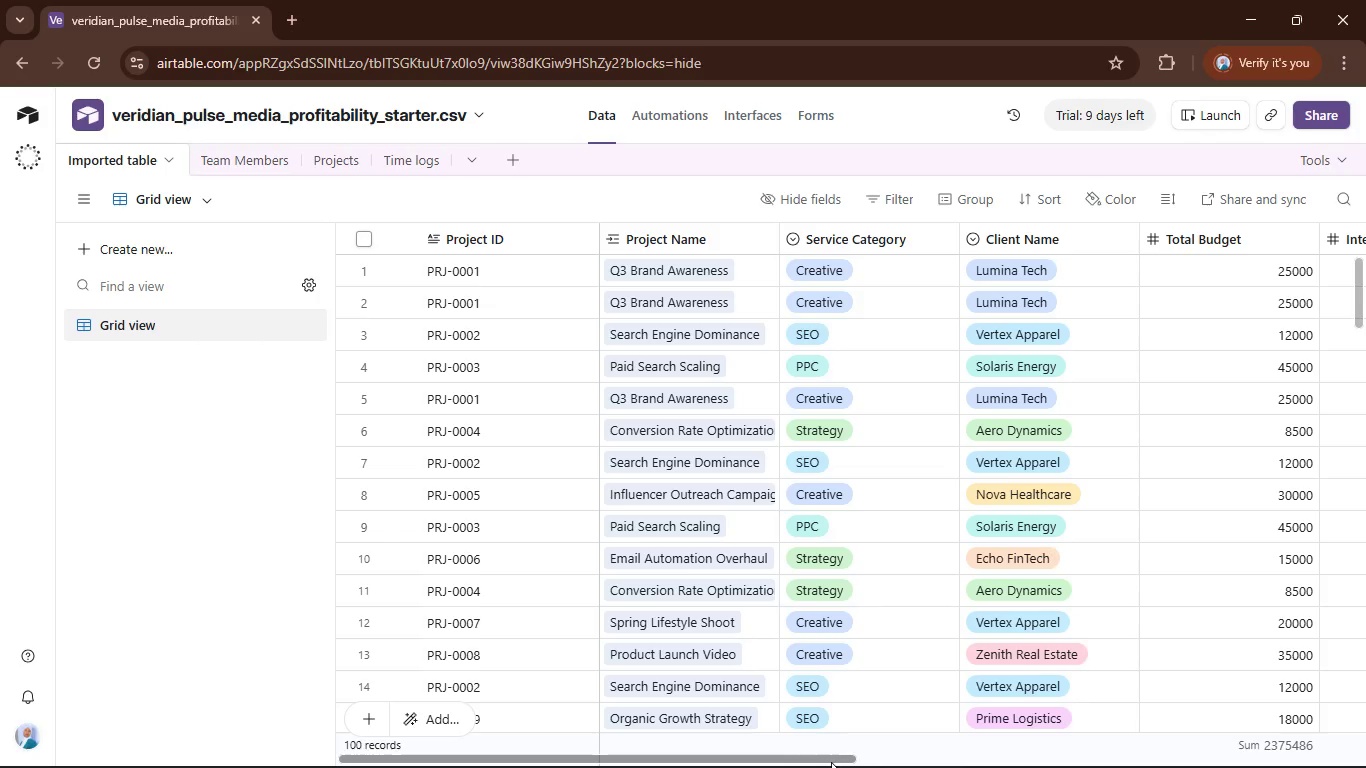 
left_click_drag(start_coordinate=[831, 762], to_coordinate=[725, 766])
 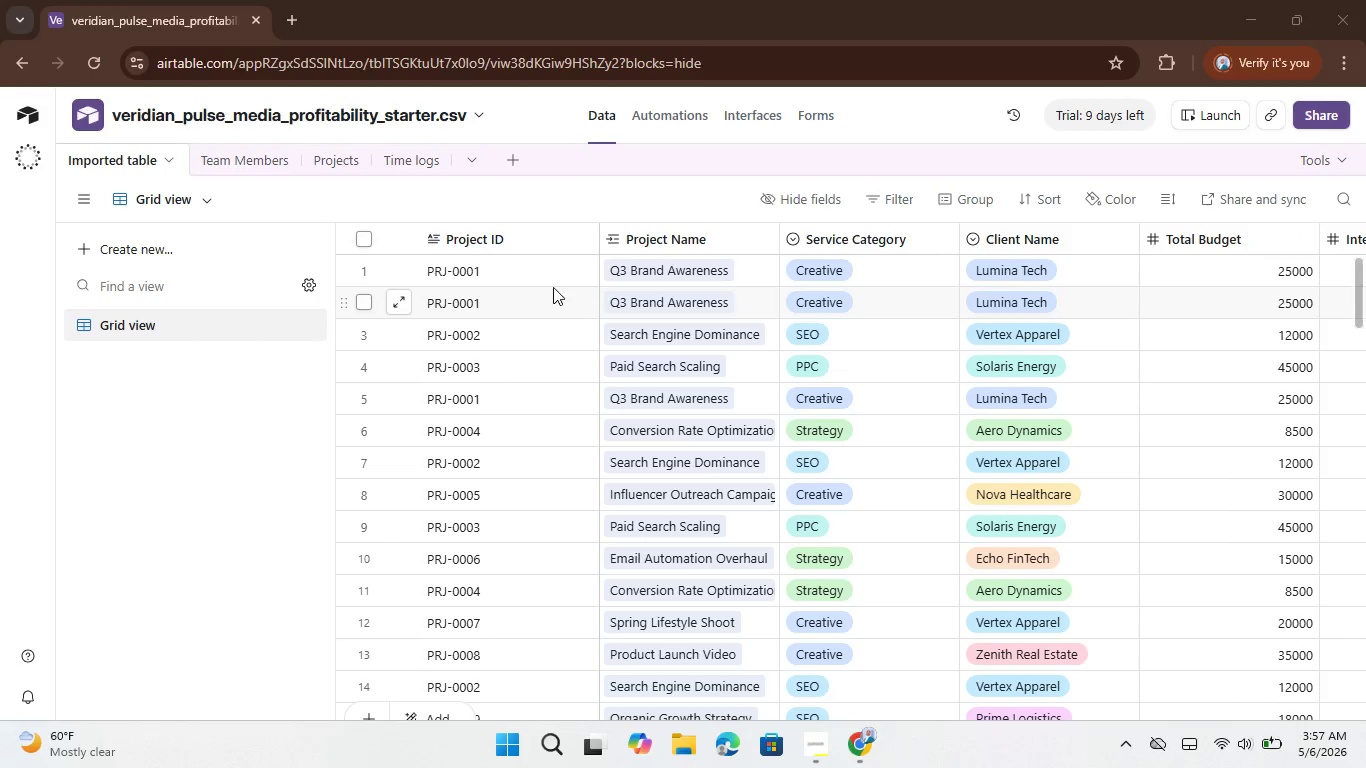 
wait(6.22)
 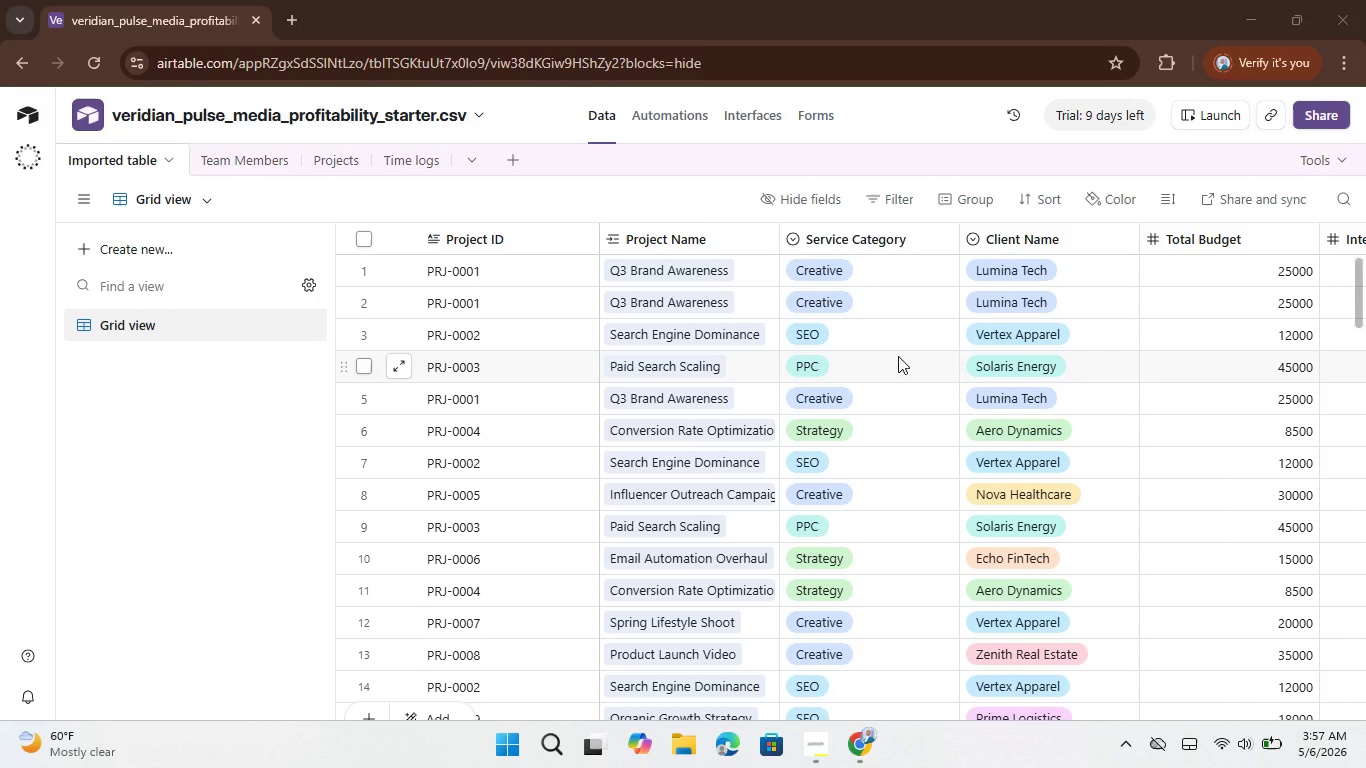 
left_click([518, 160])
 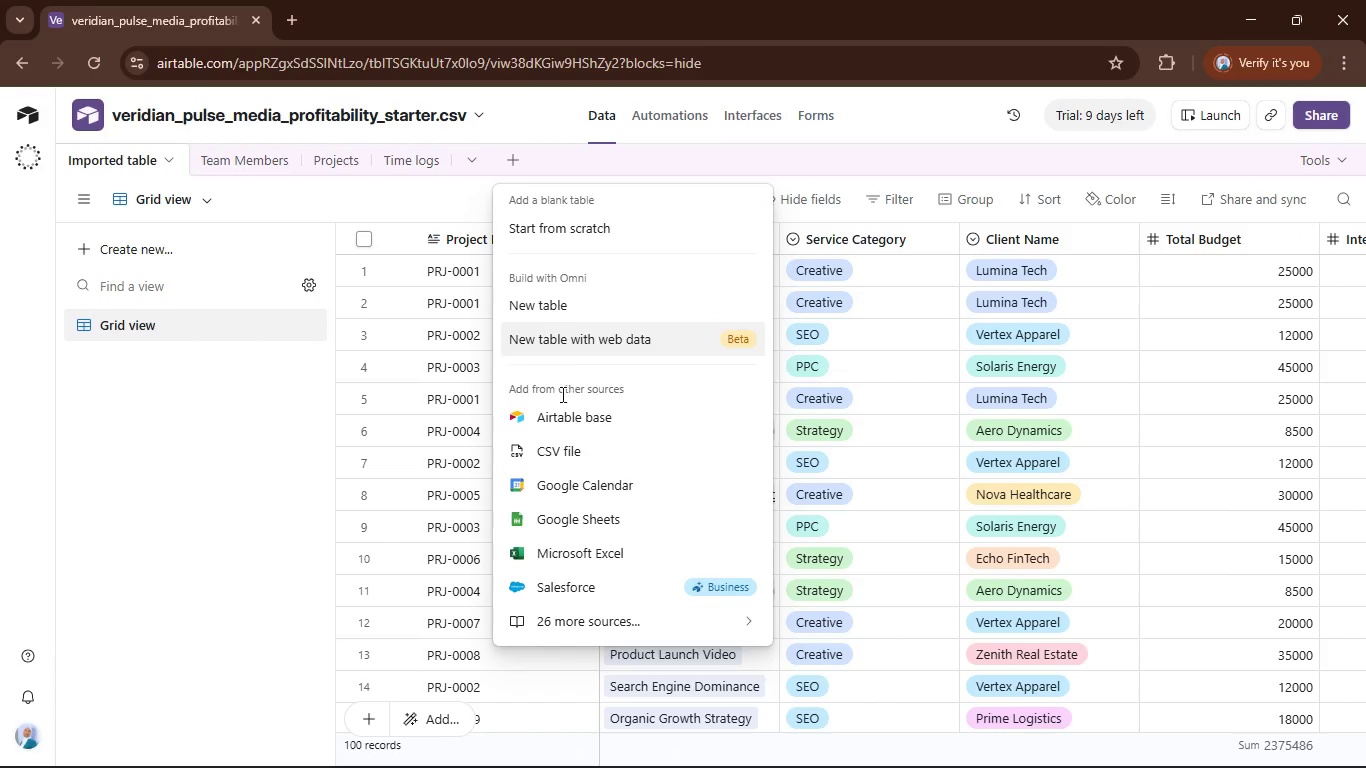 
left_click([561, 434])
 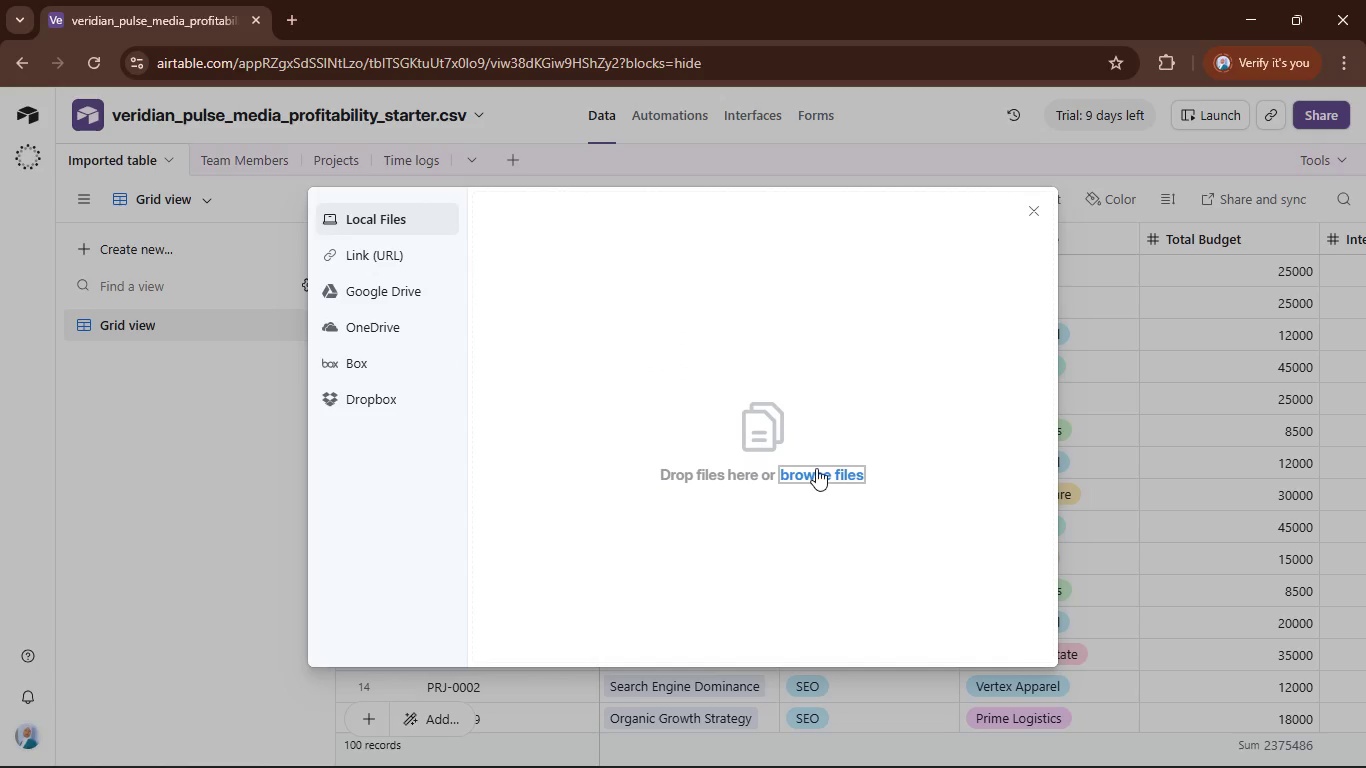 
left_click([816, 468])
 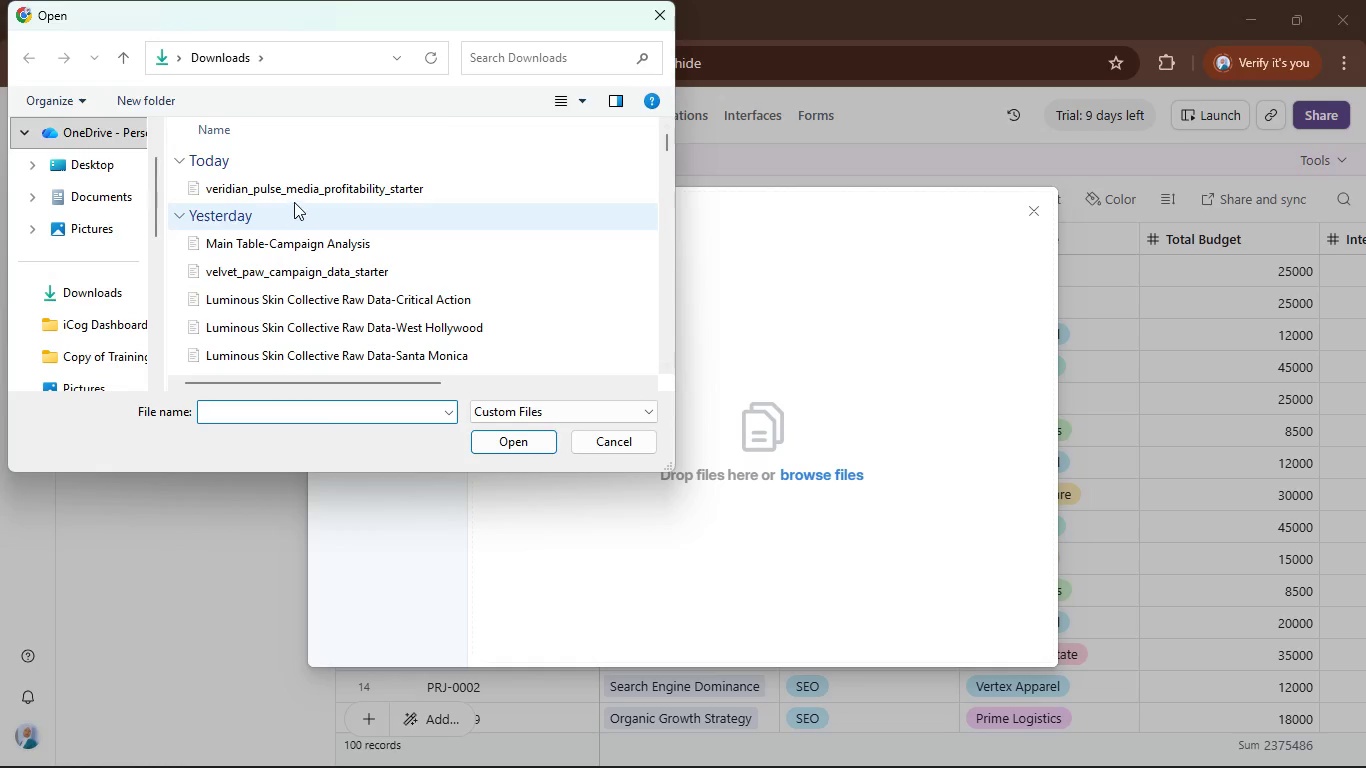 
left_click([314, 194])
 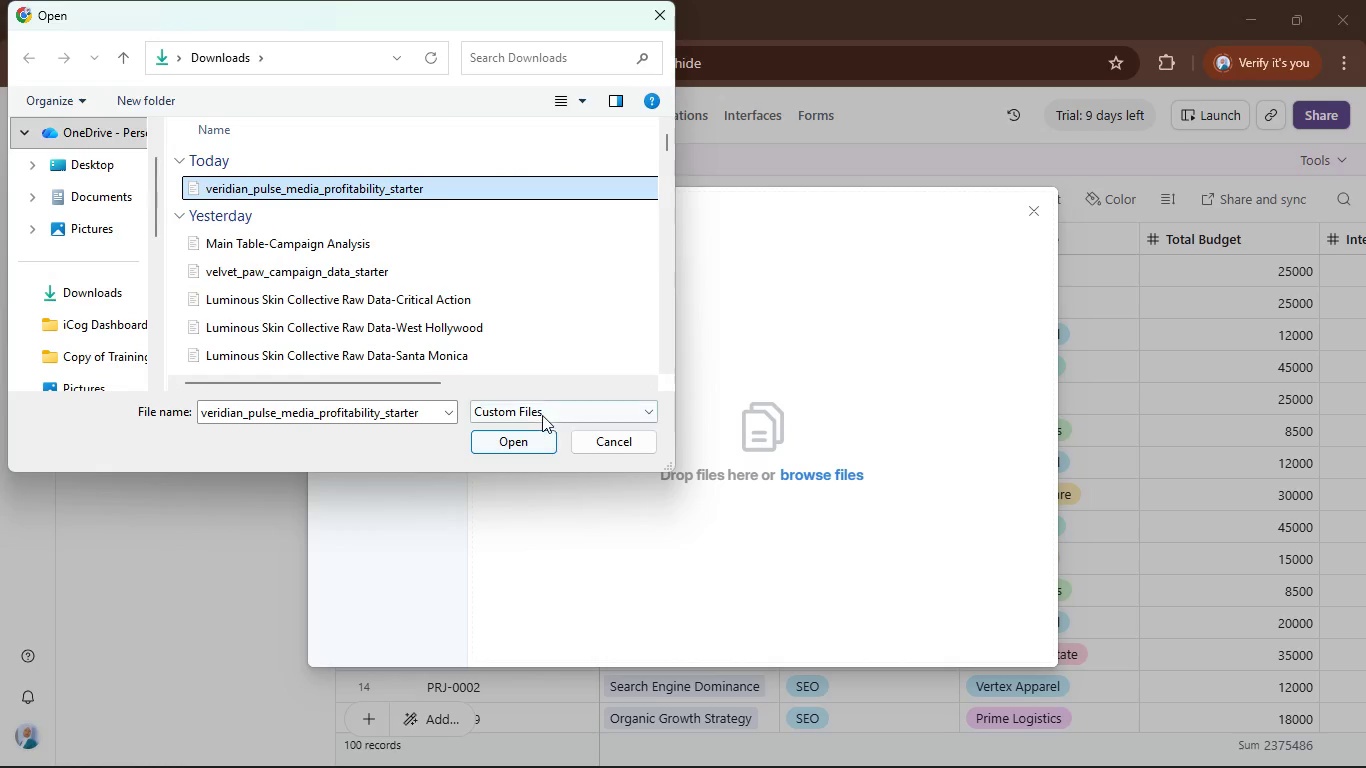 
left_click([536, 440])
 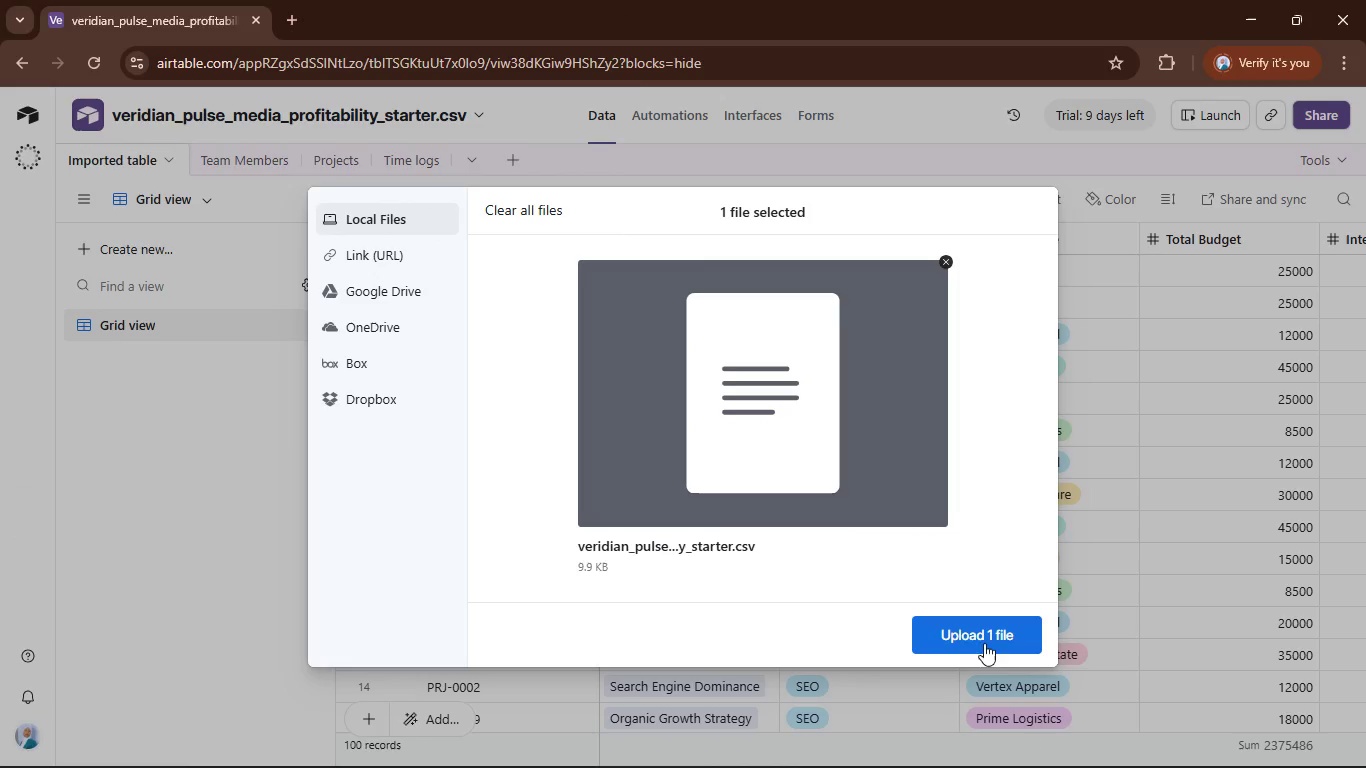 
left_click([974, 629])
 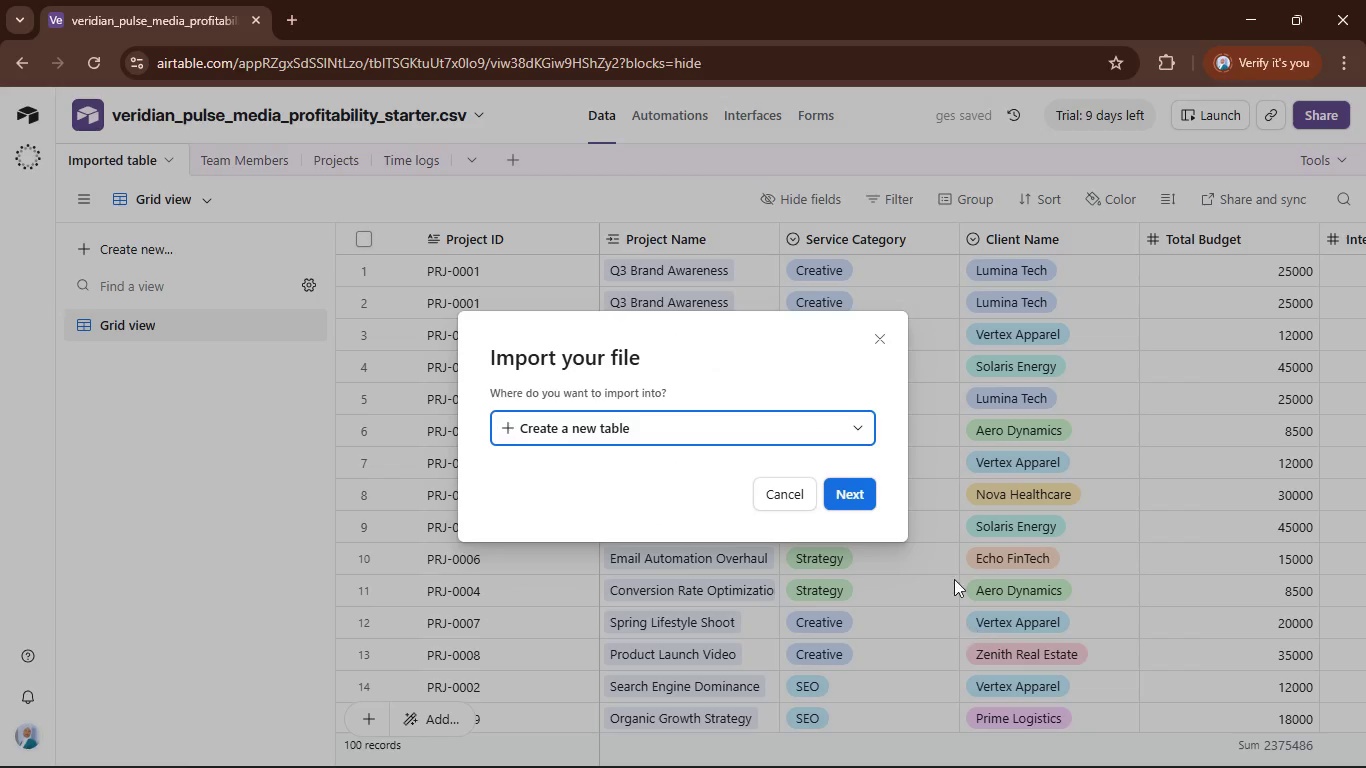 
left_click([843, 502])
 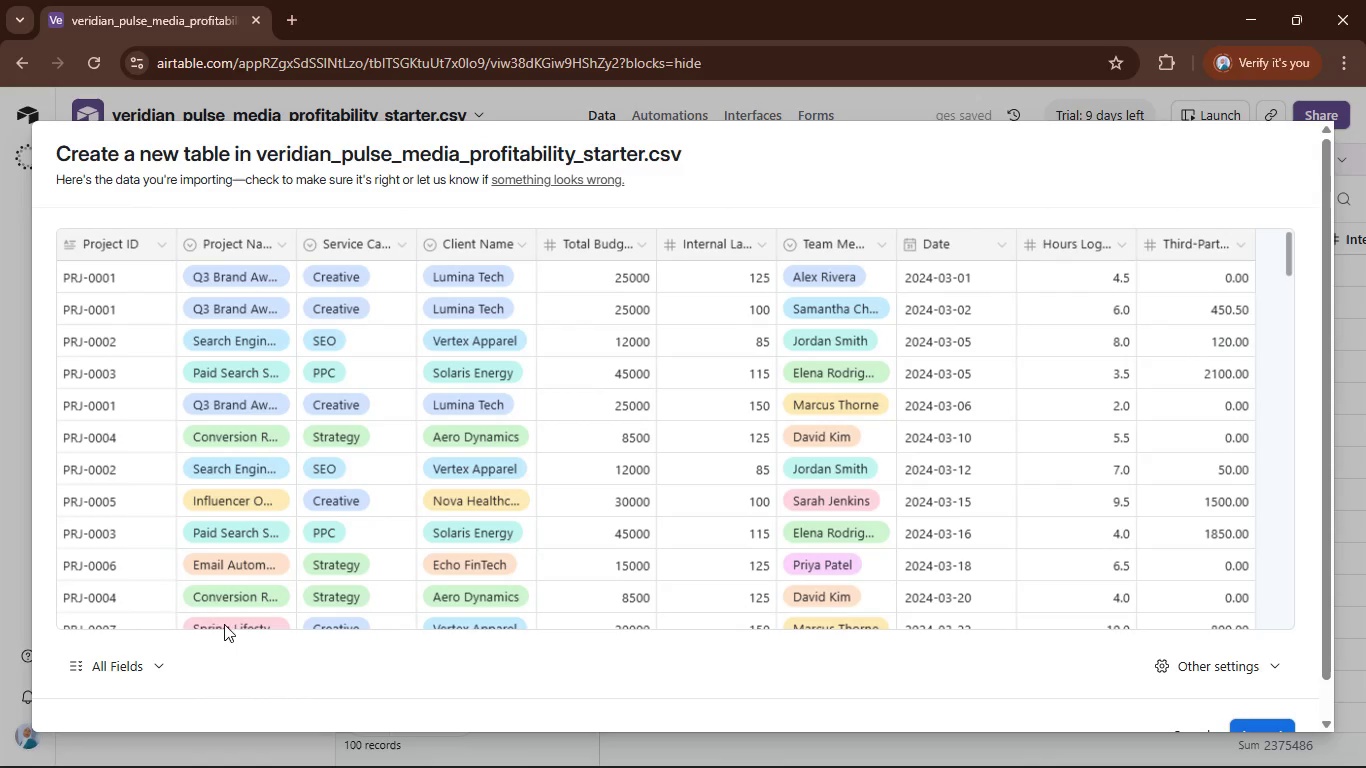 
left_click([150, 671])
 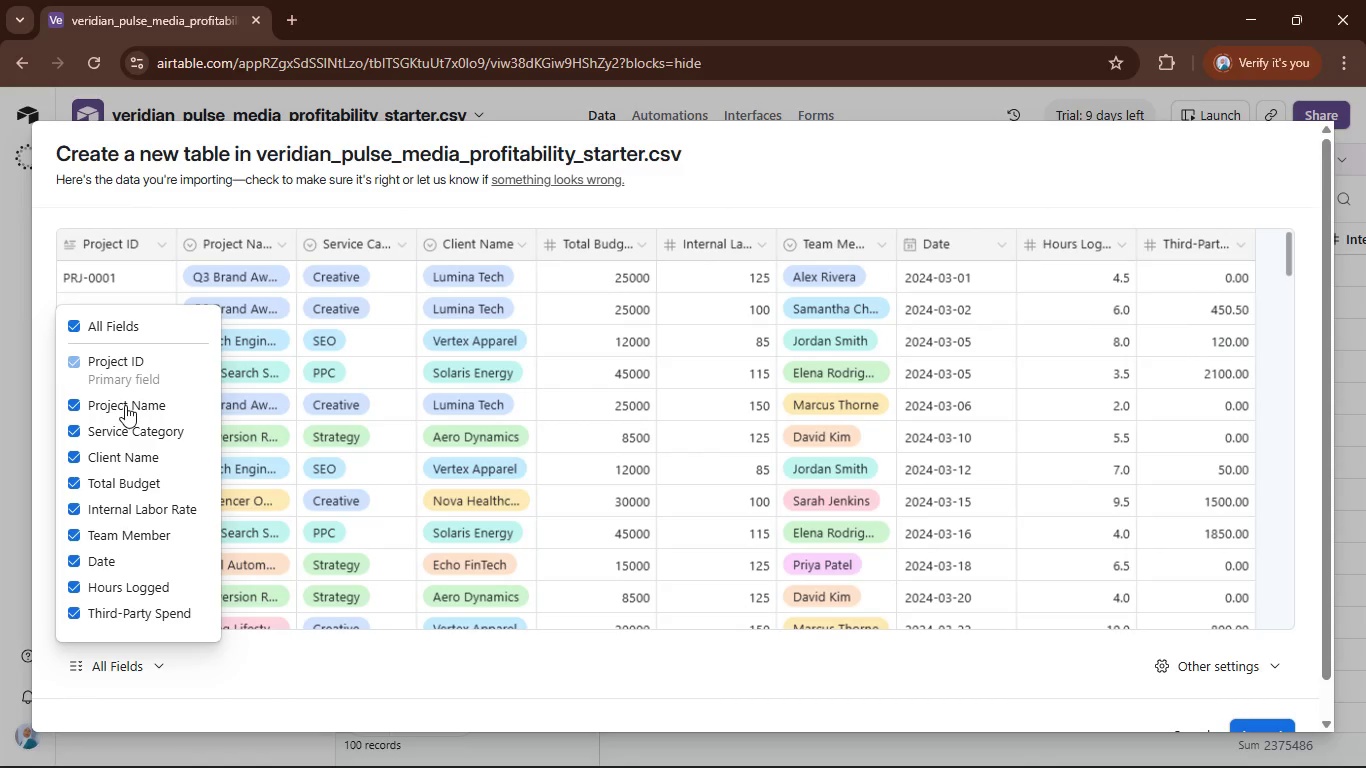 
left_click([125, 405])
 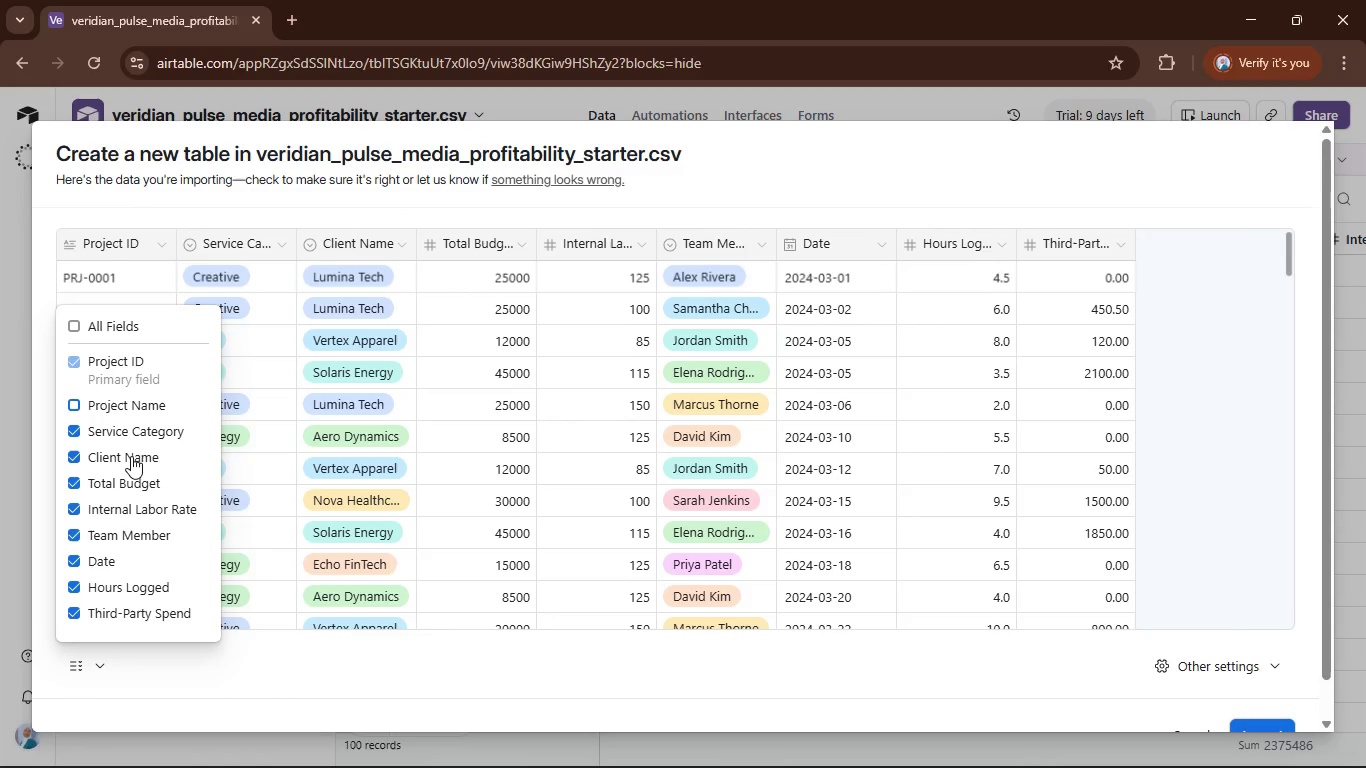 
left_click([129, 455])
 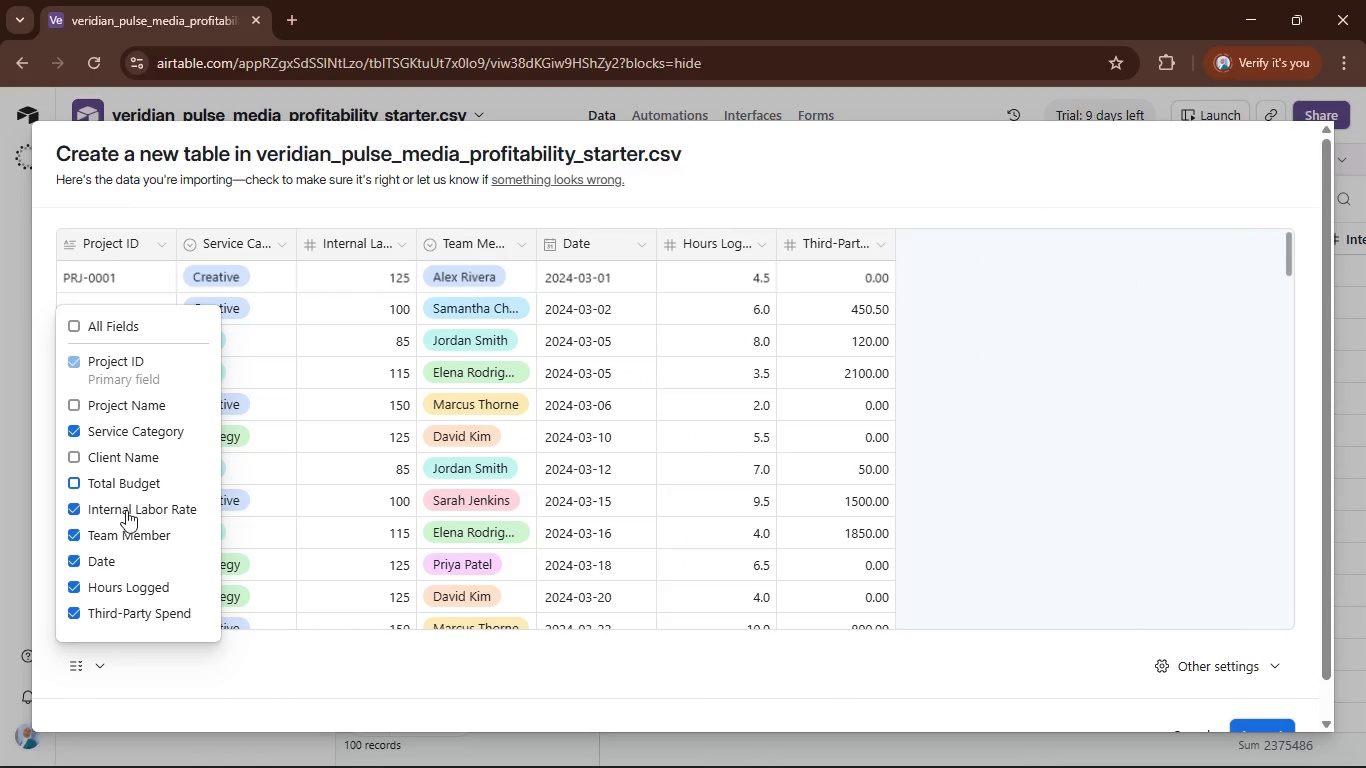 
left_click([125, 510])
 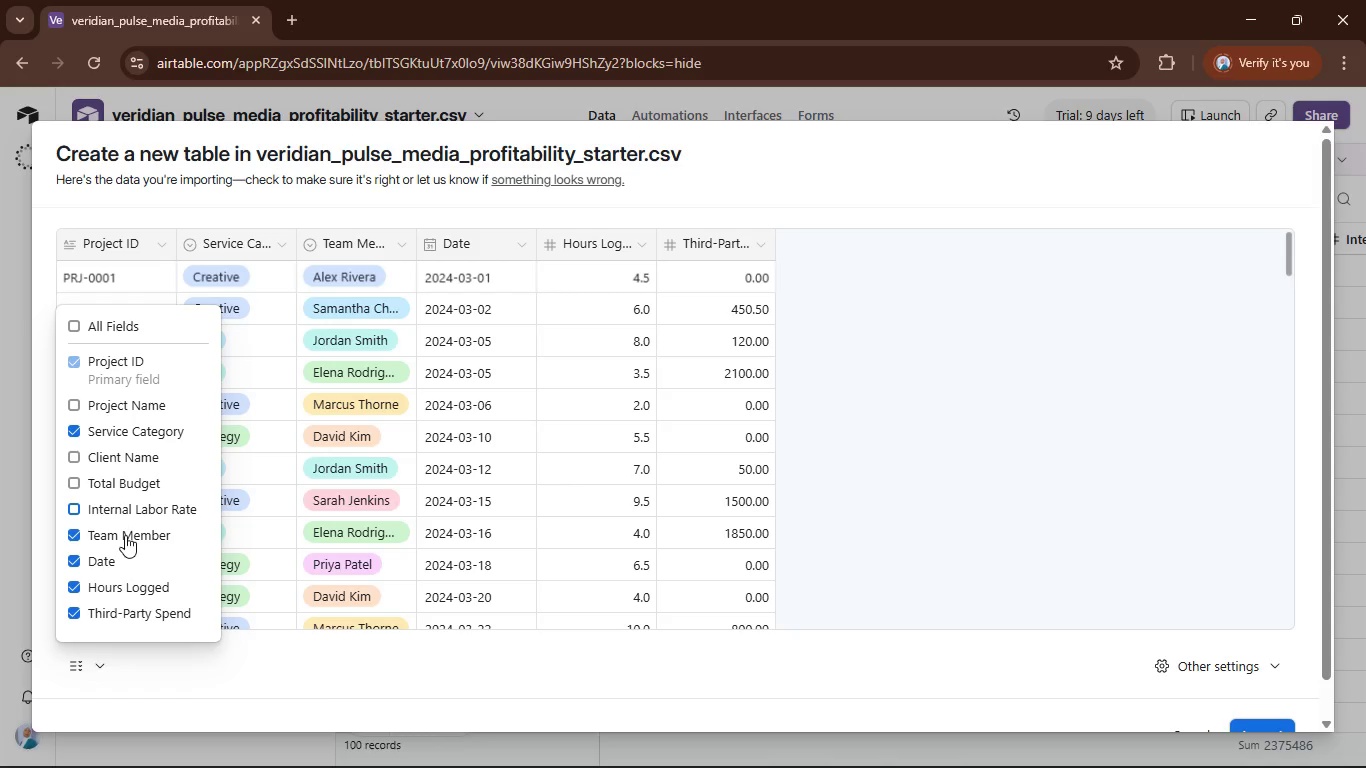 
left_click([125, 535])
 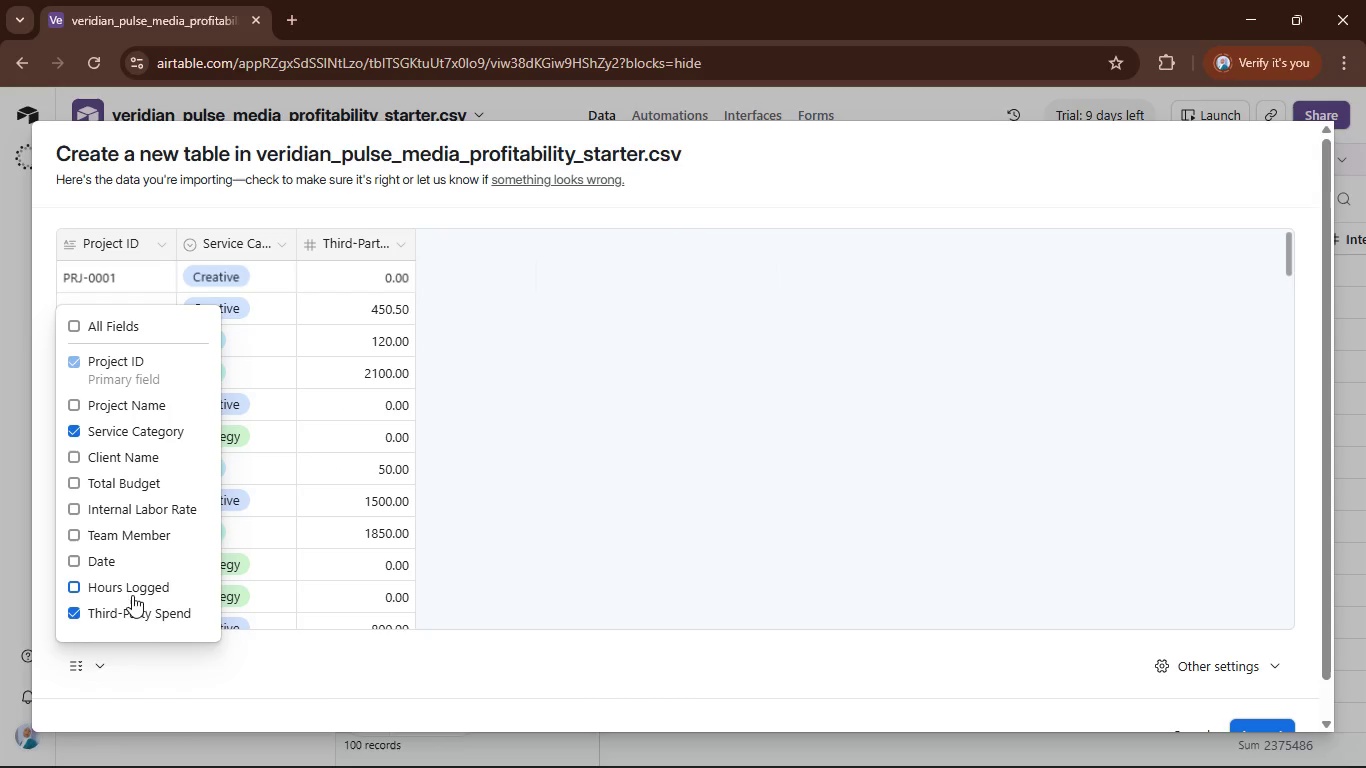 
left_click([152, 613])
 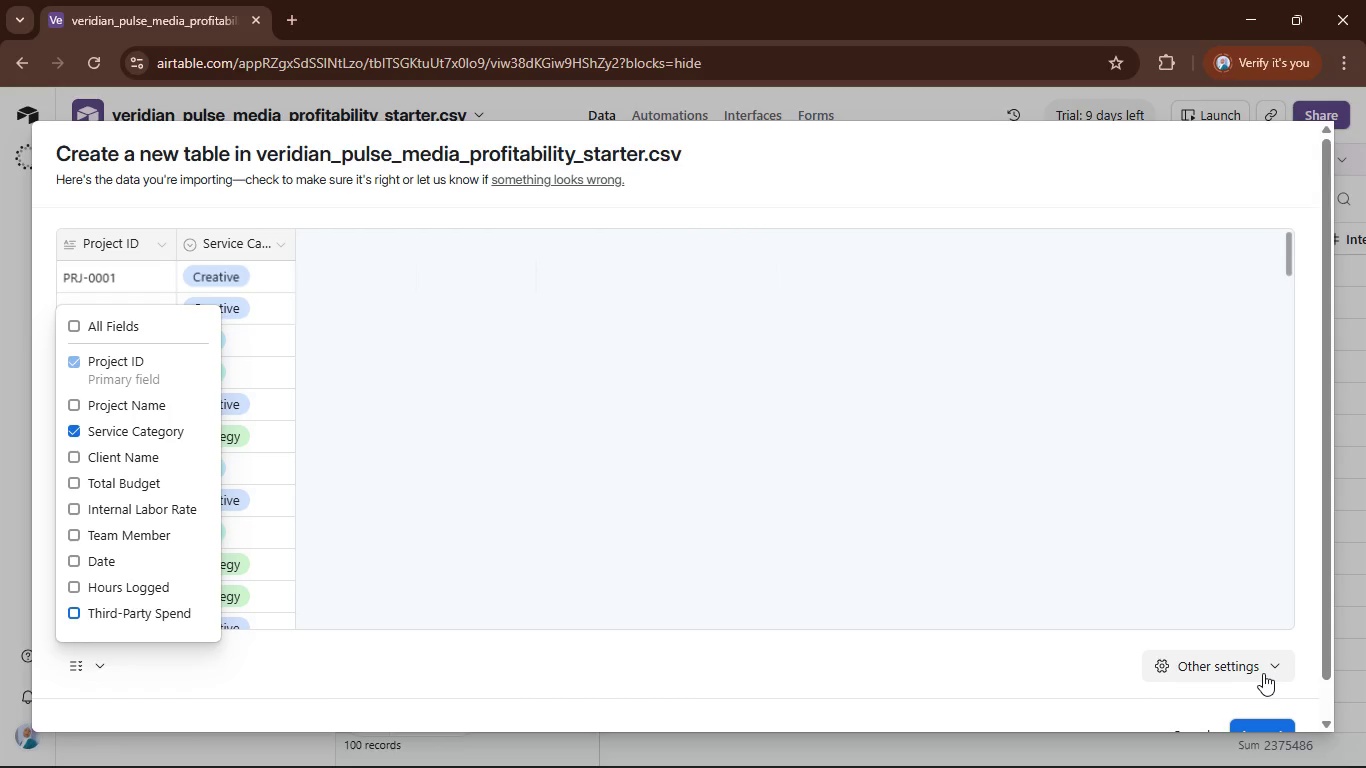 
scroll: coordinate [1306, 674], scroll_direction: down, amount: 3.0
 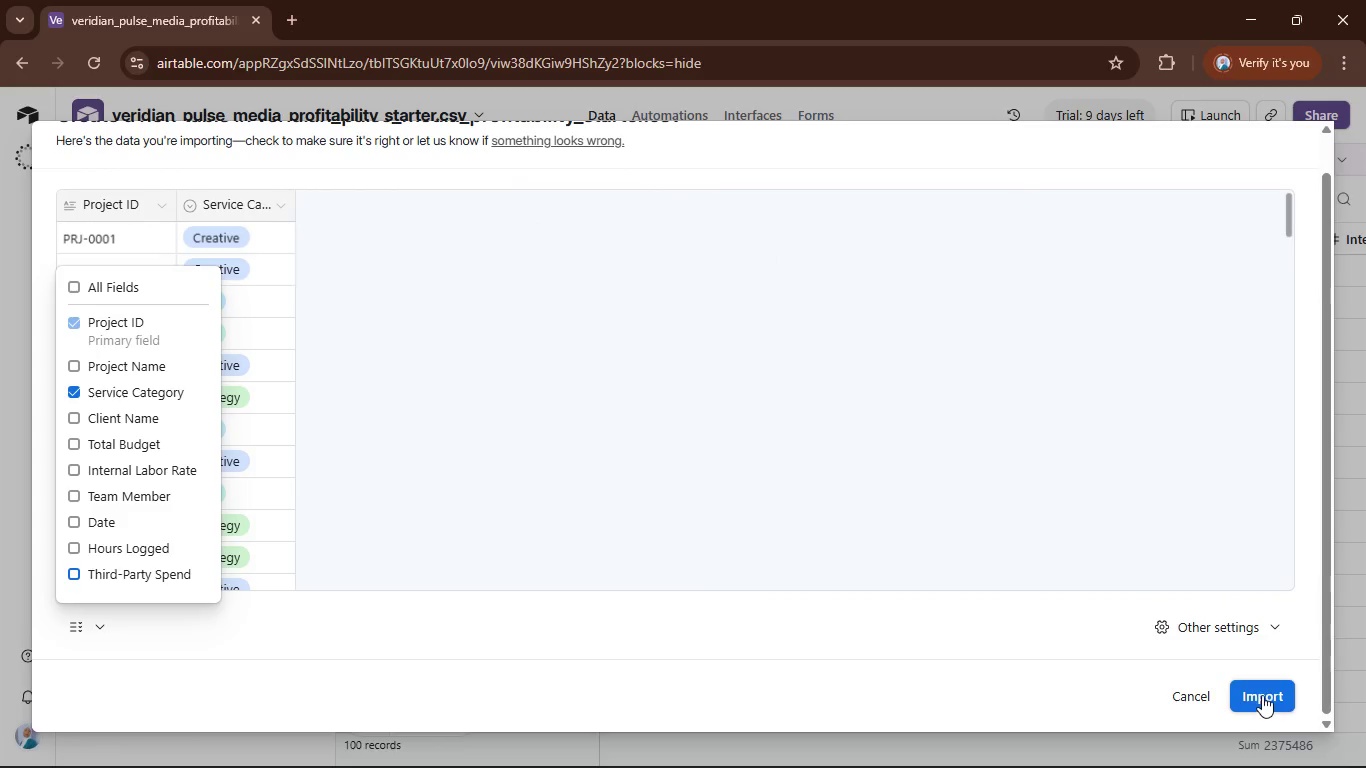 
left_click([1262, 695])
 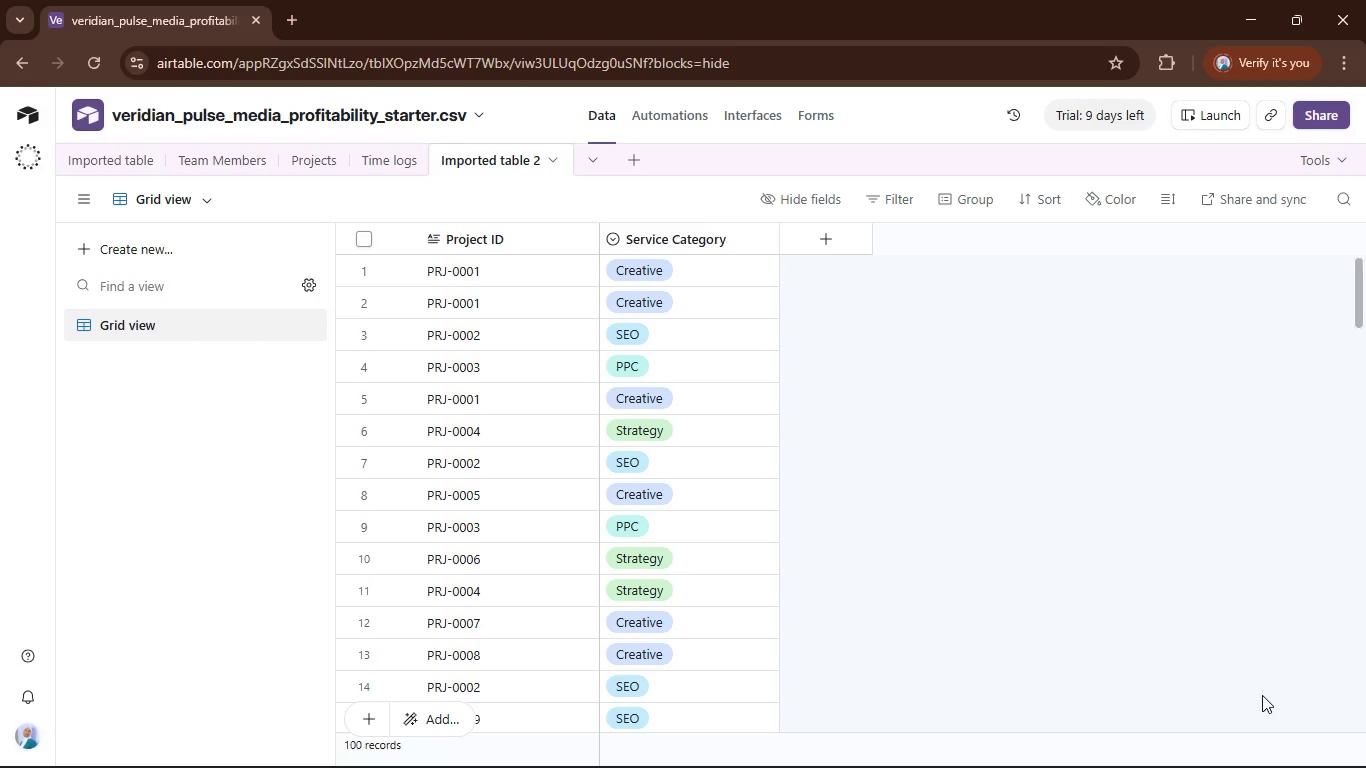 
wait(18.15)
 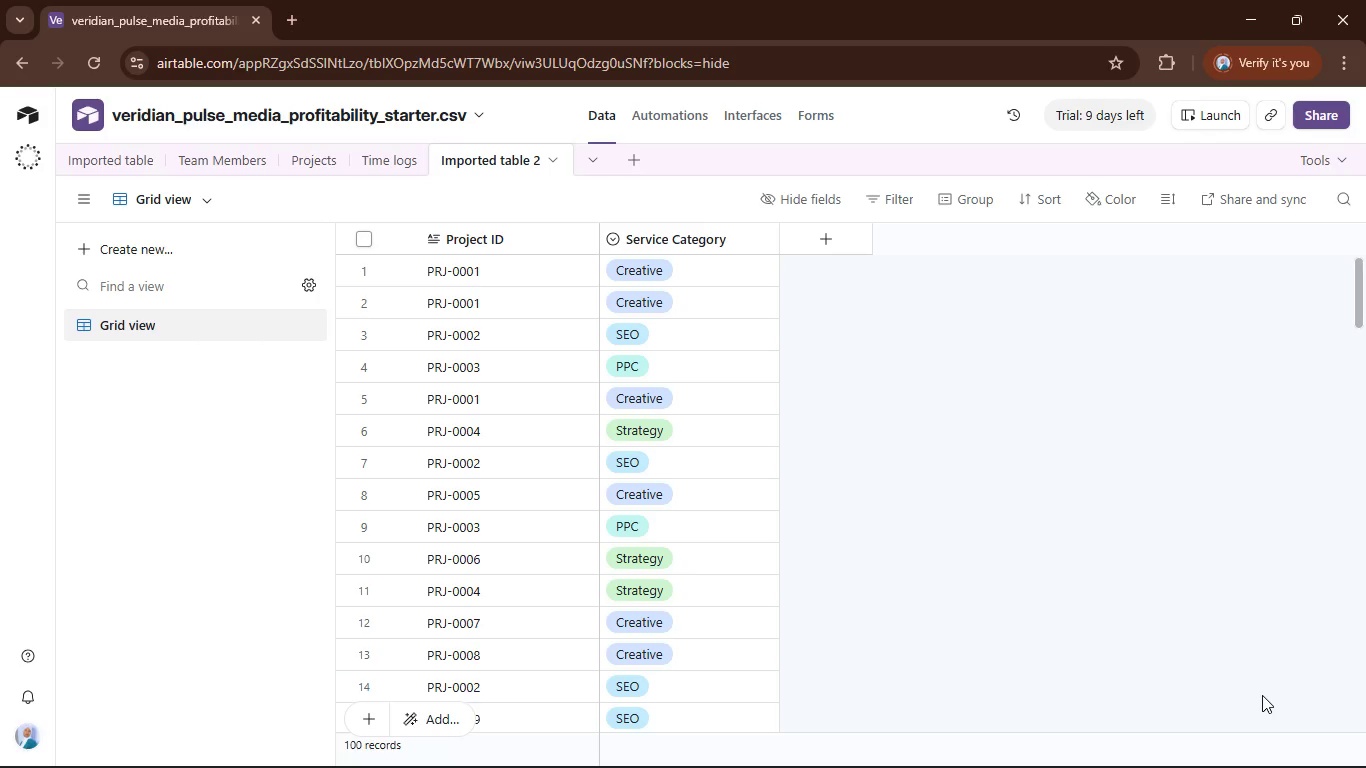 
mouse_move([3, 740])
 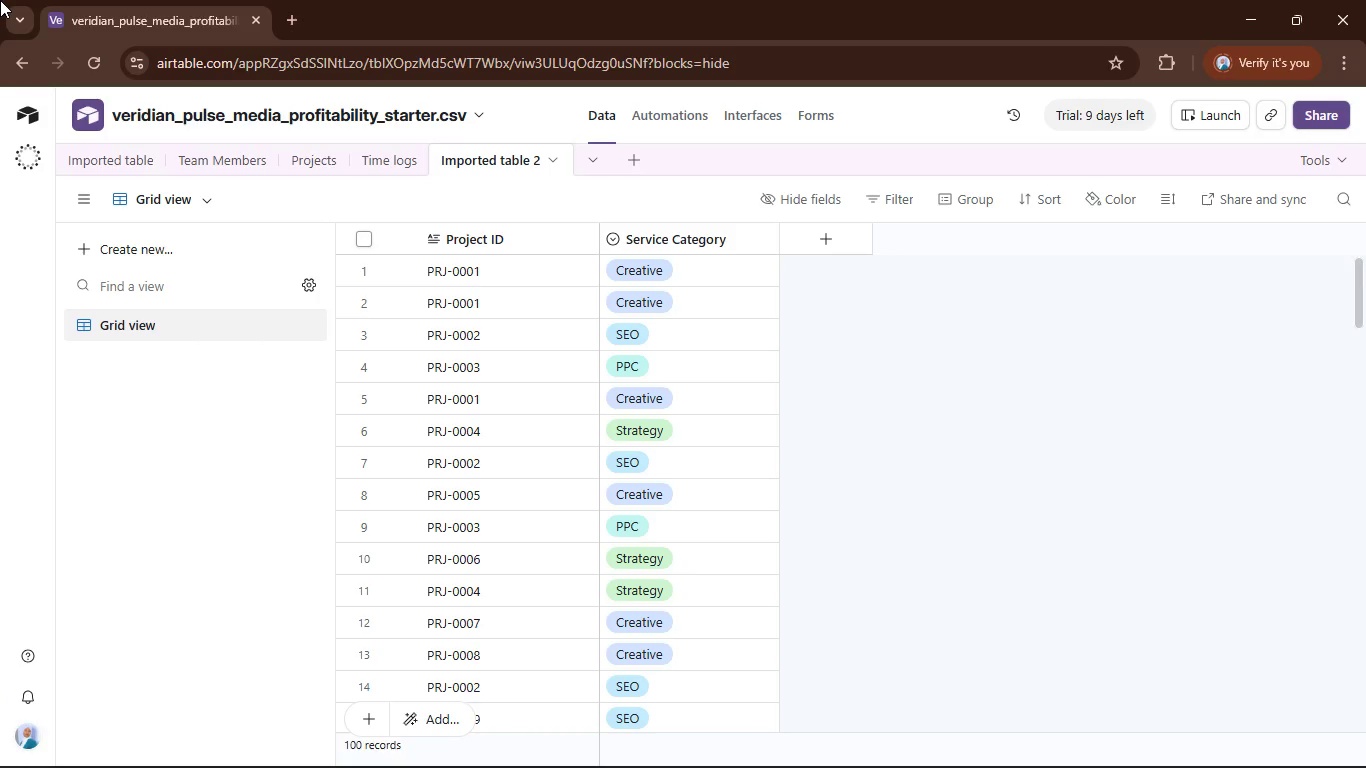 
wait(28.53)
 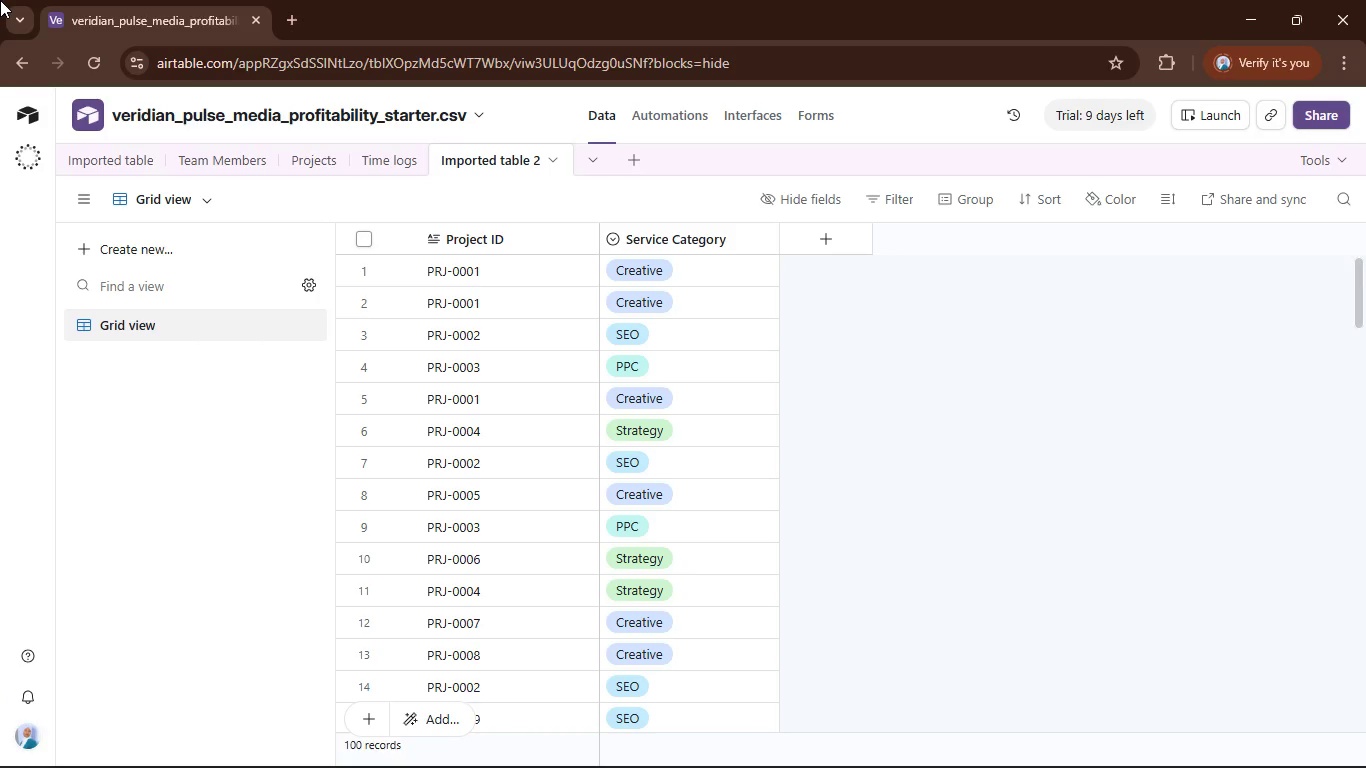 
left_click([664, 228])
 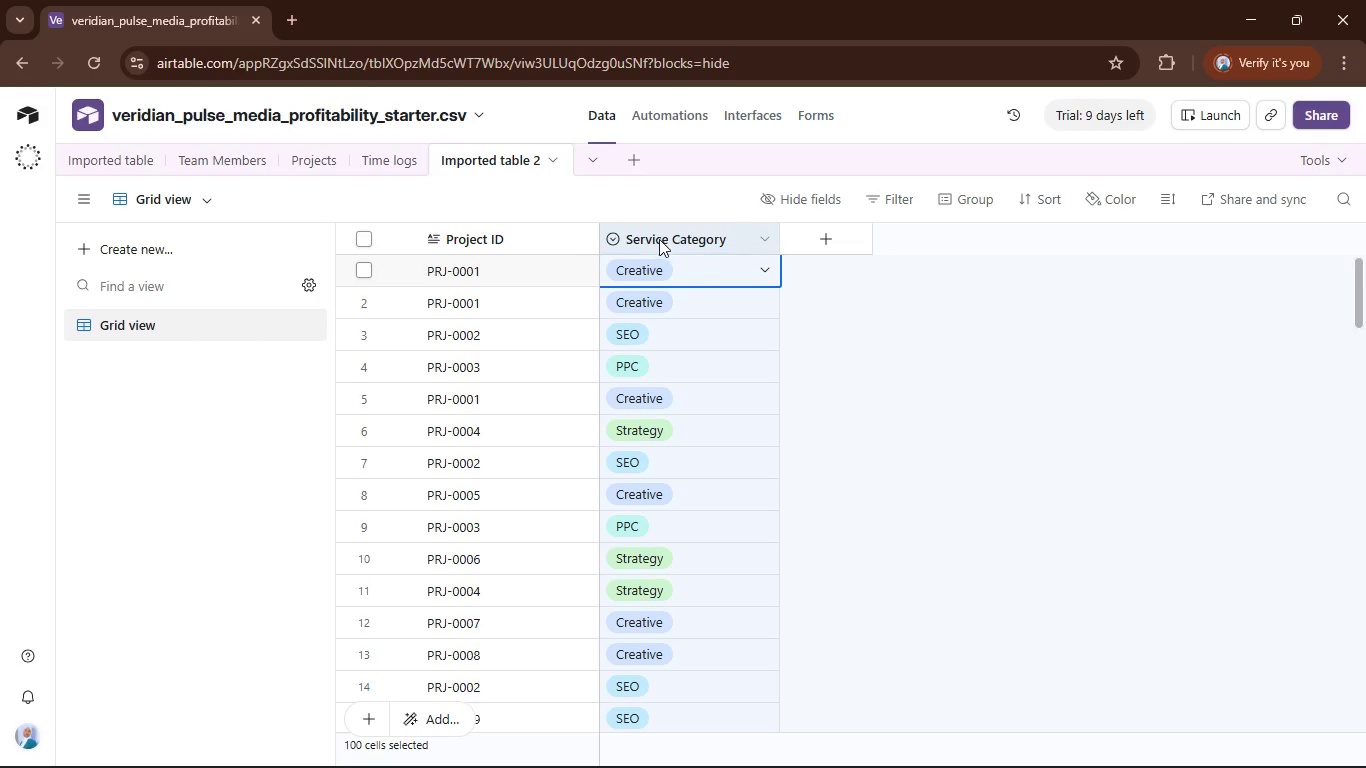 
left_click([659, 239])
 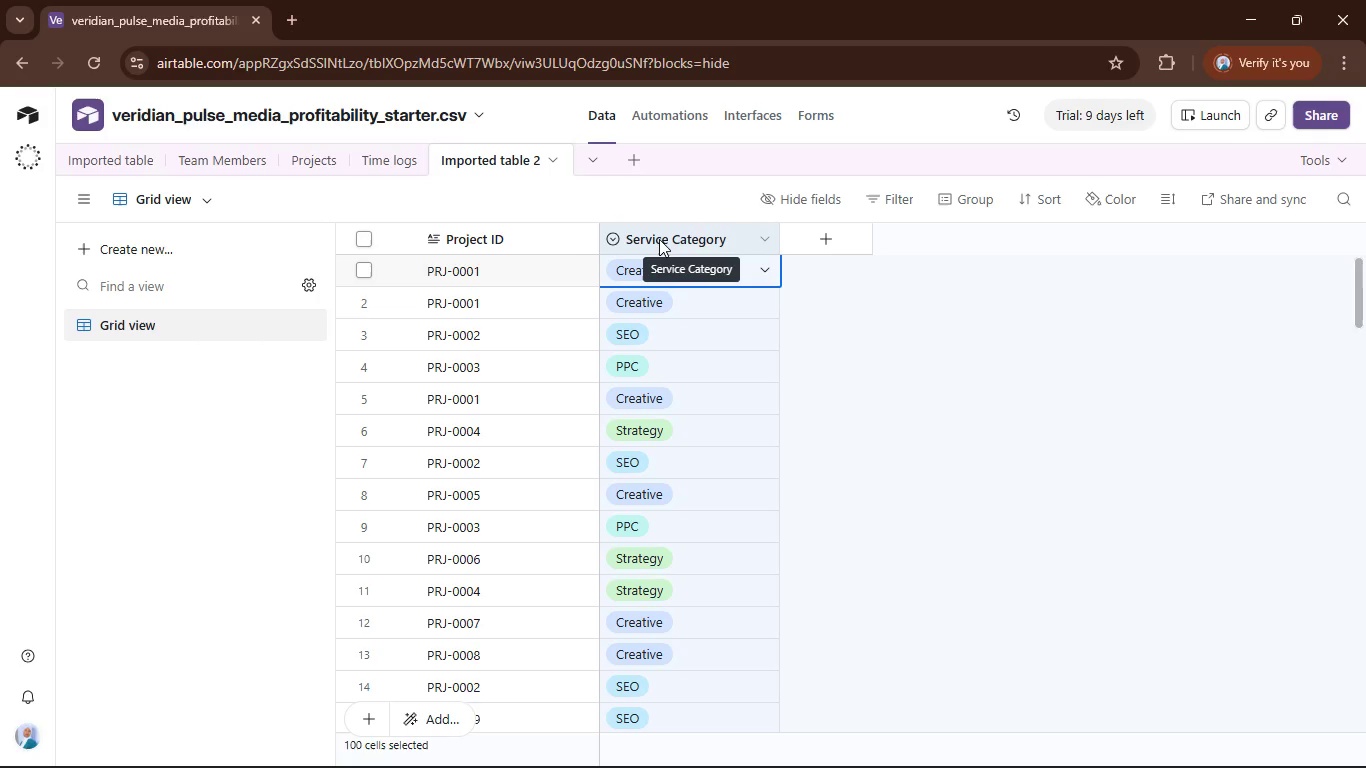 
double_click([659, 239])
 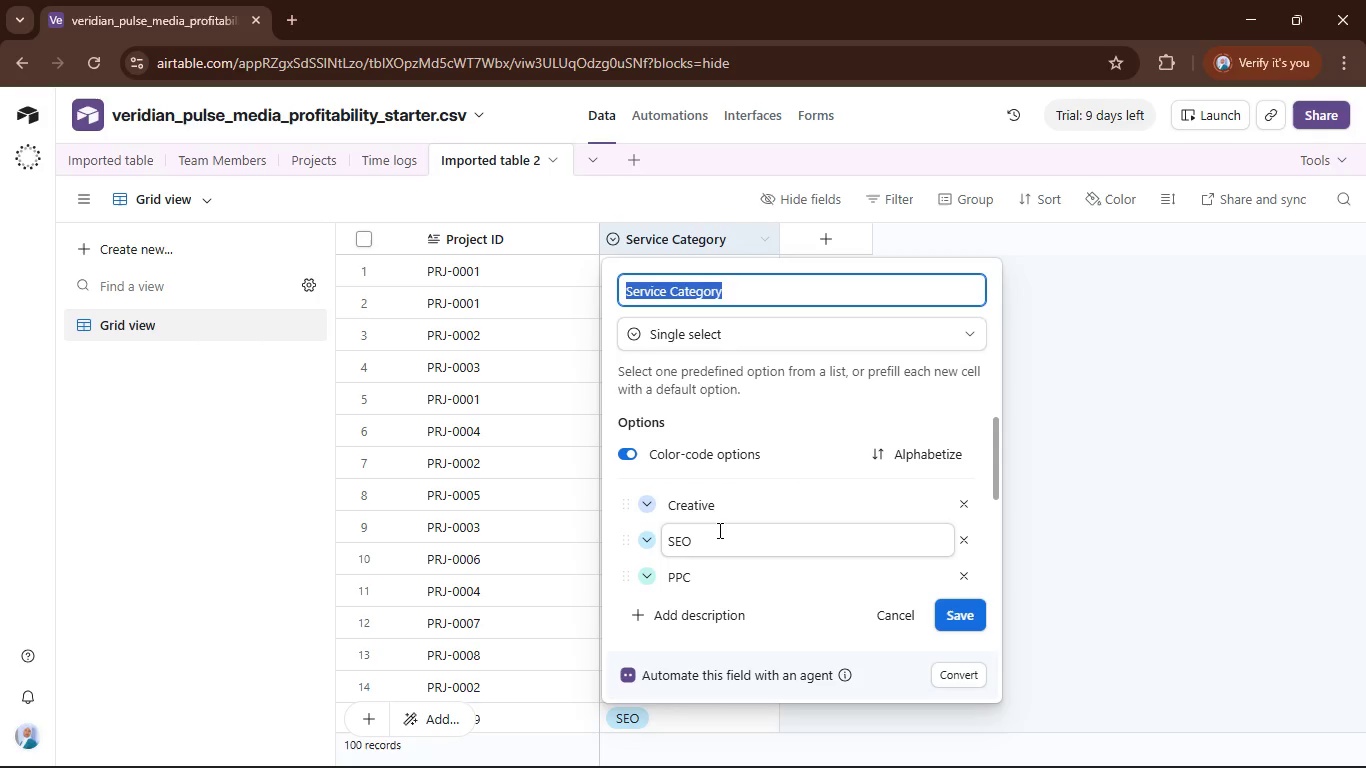 
scroll: coordinate [718, 530], scroll_direction: down, amount: 1.0
 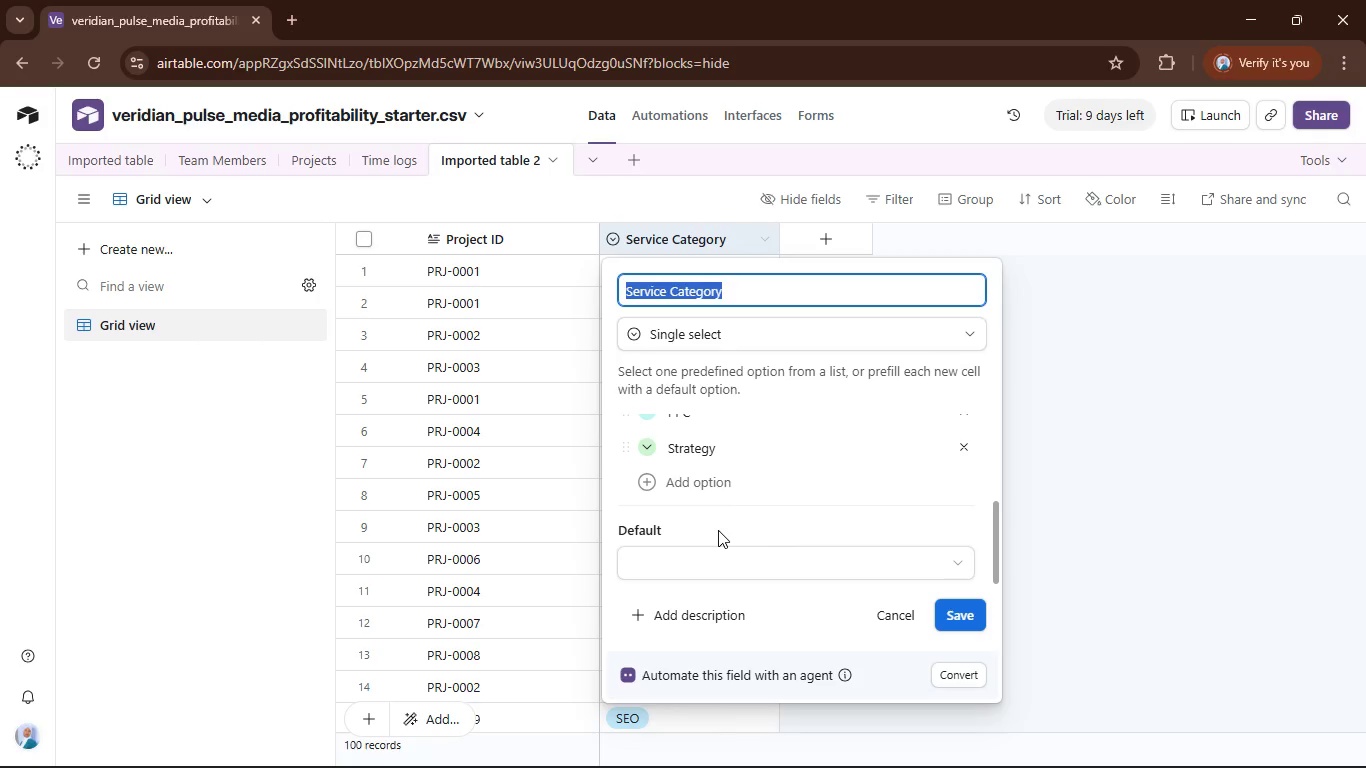 
scroll: coordinate [718, 530], scroll_direction: up, amount: 1.0
 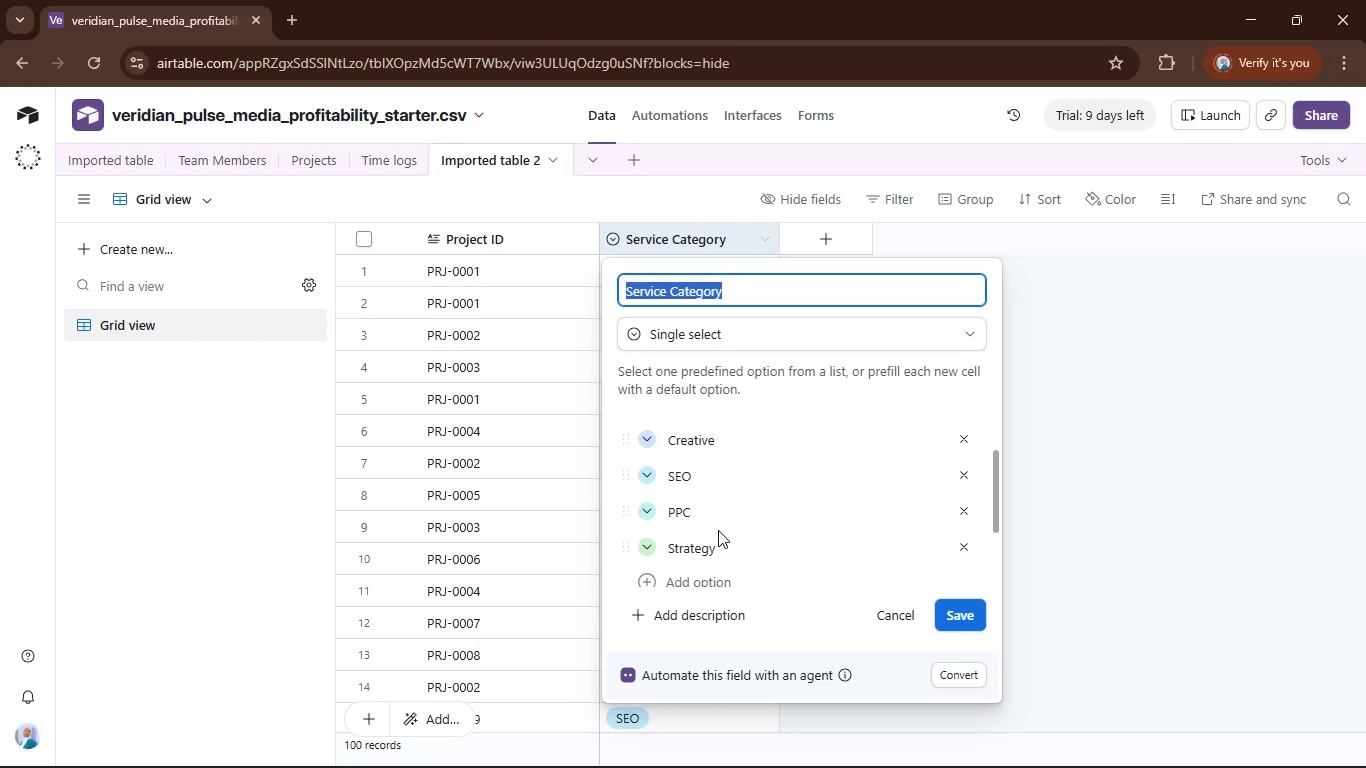 
scroll: coordinate [718, 530], scroll_direction: down, amount: 1.0
 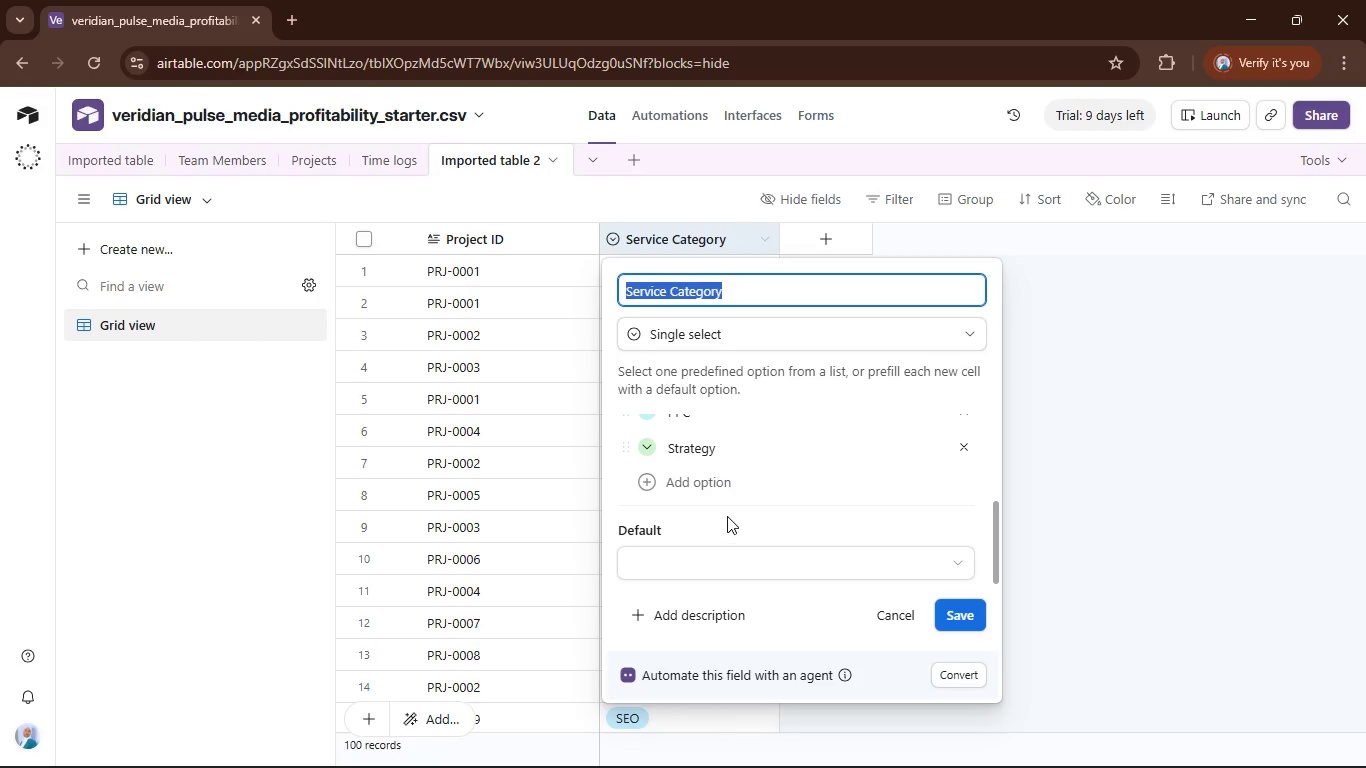 
scroll: coordinate [727, 516], scroll_direction: up, amount: 2.0
 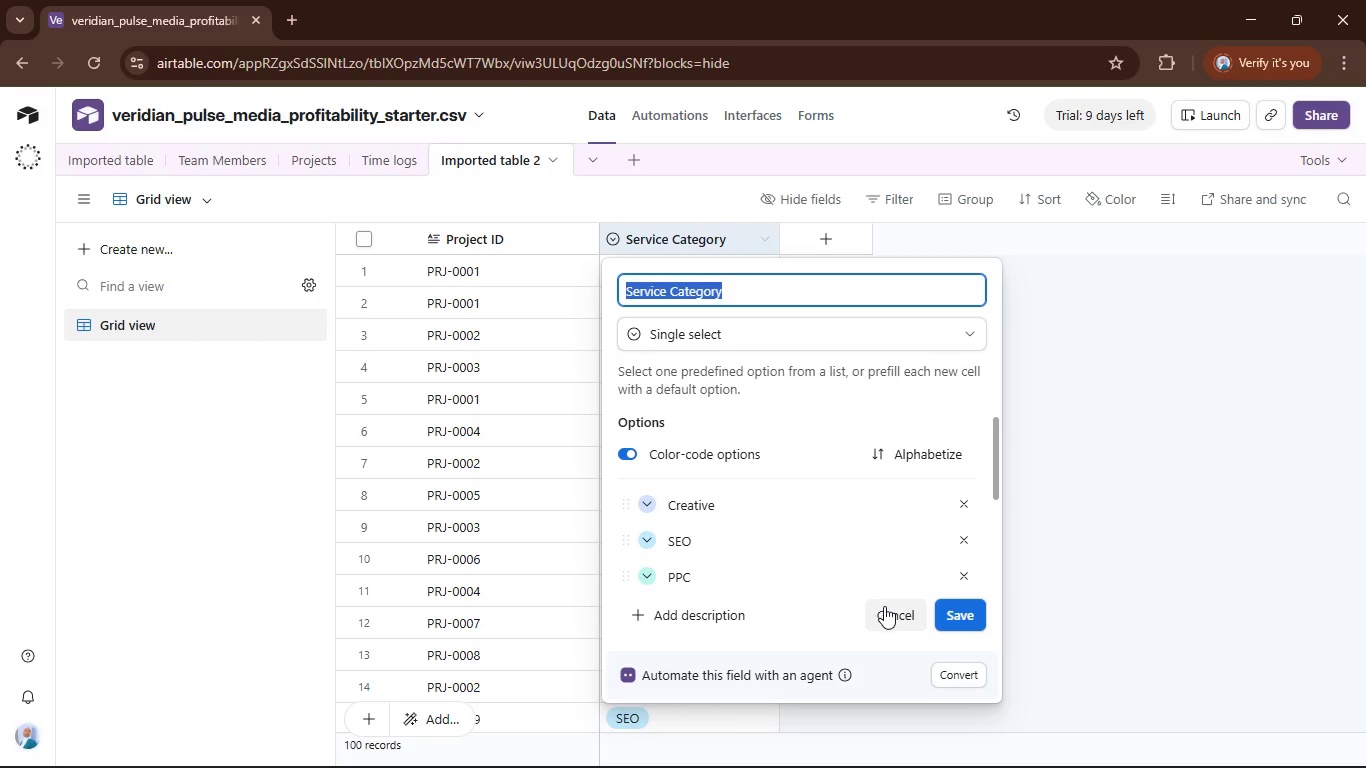 
left_click([893, 610])
 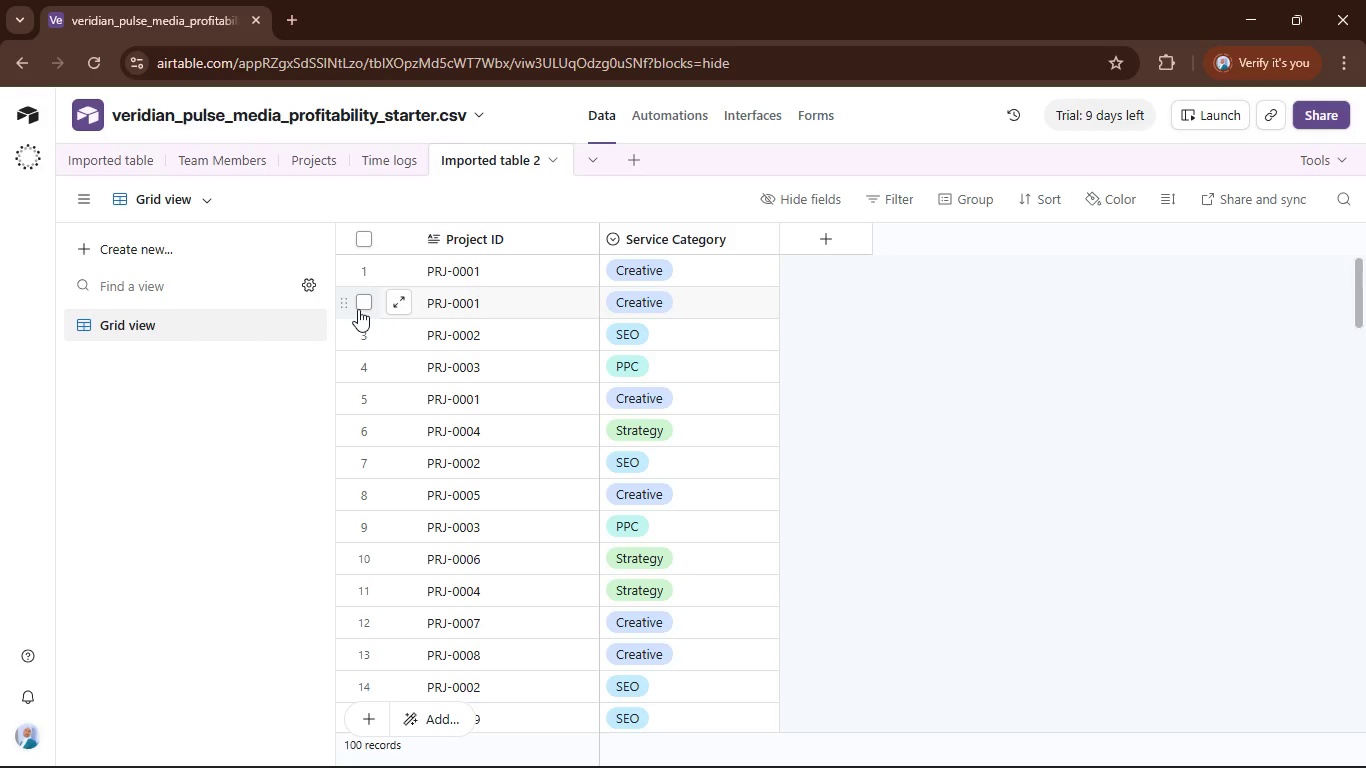 
left_click([364, 303])
 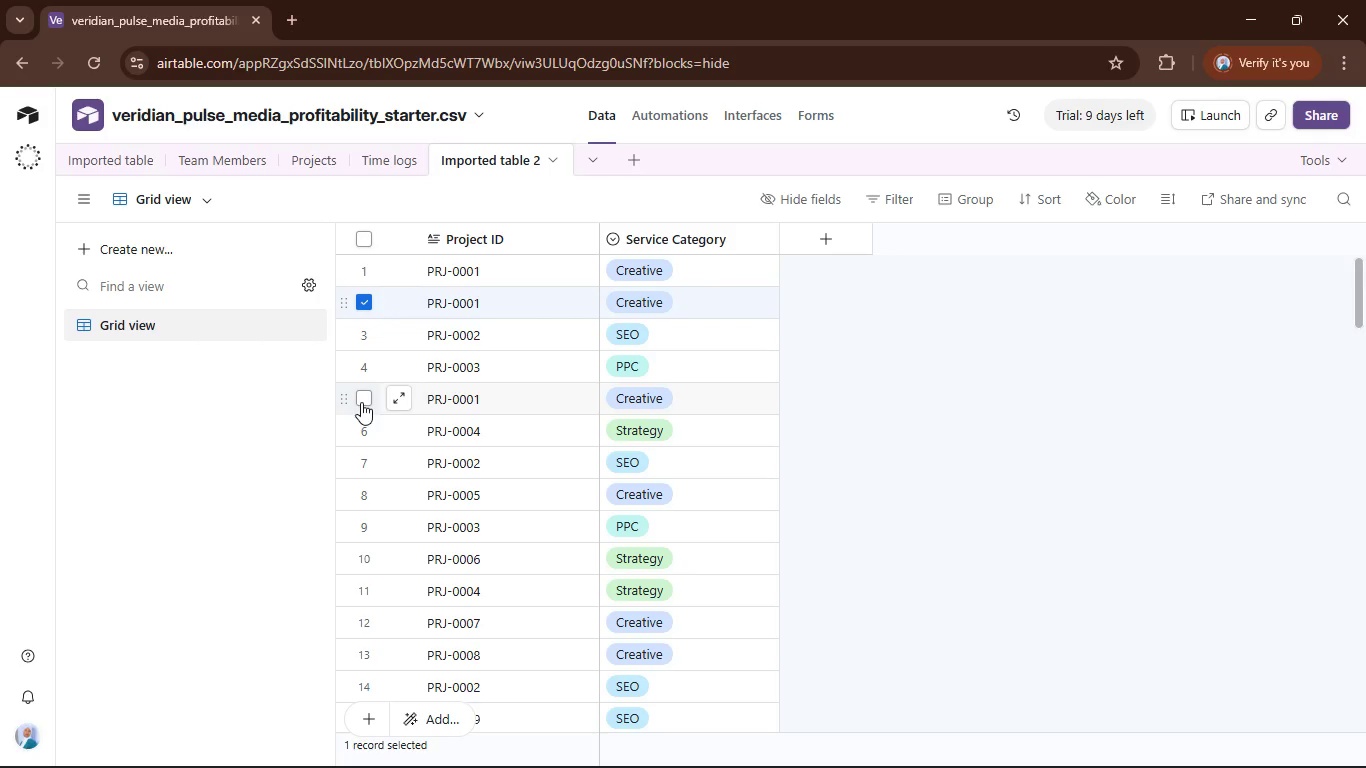 
left_click([361, 402])
 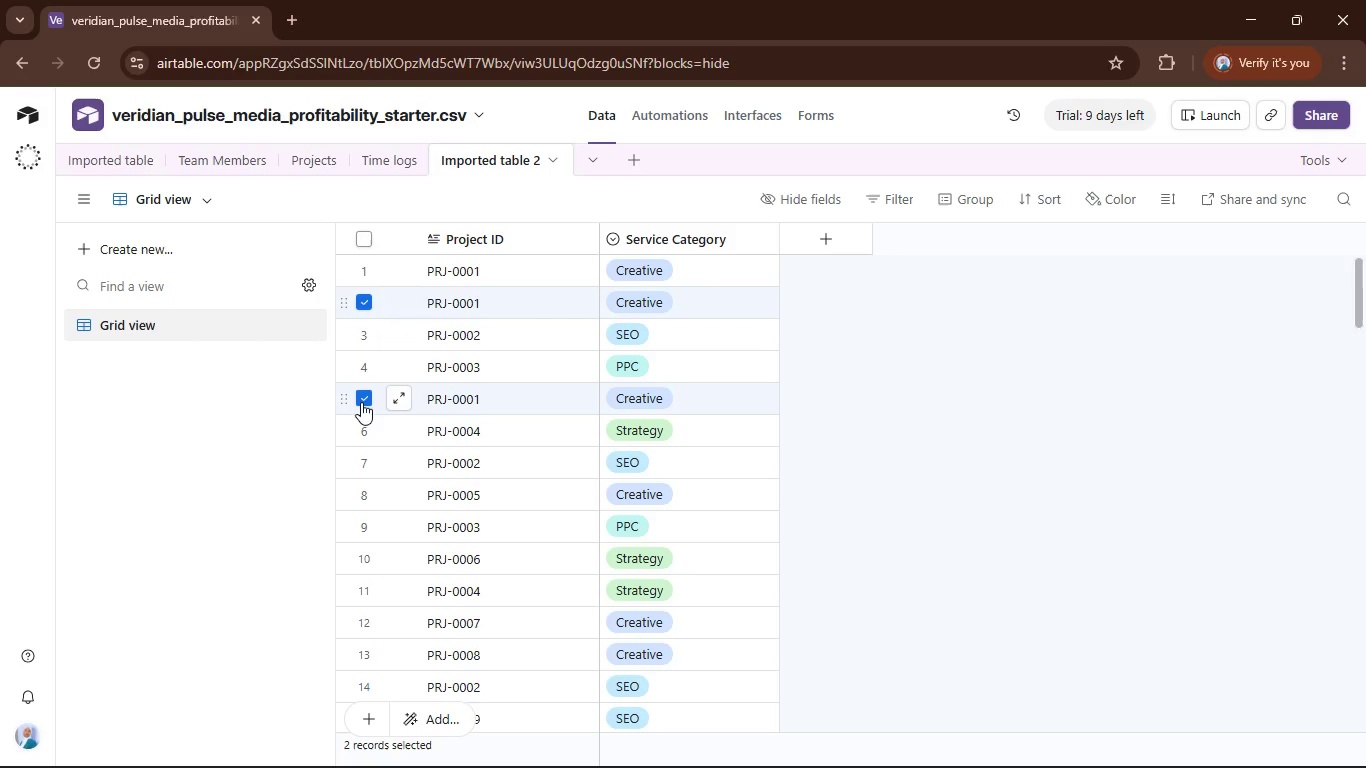 
right_click([361, 402])
 